 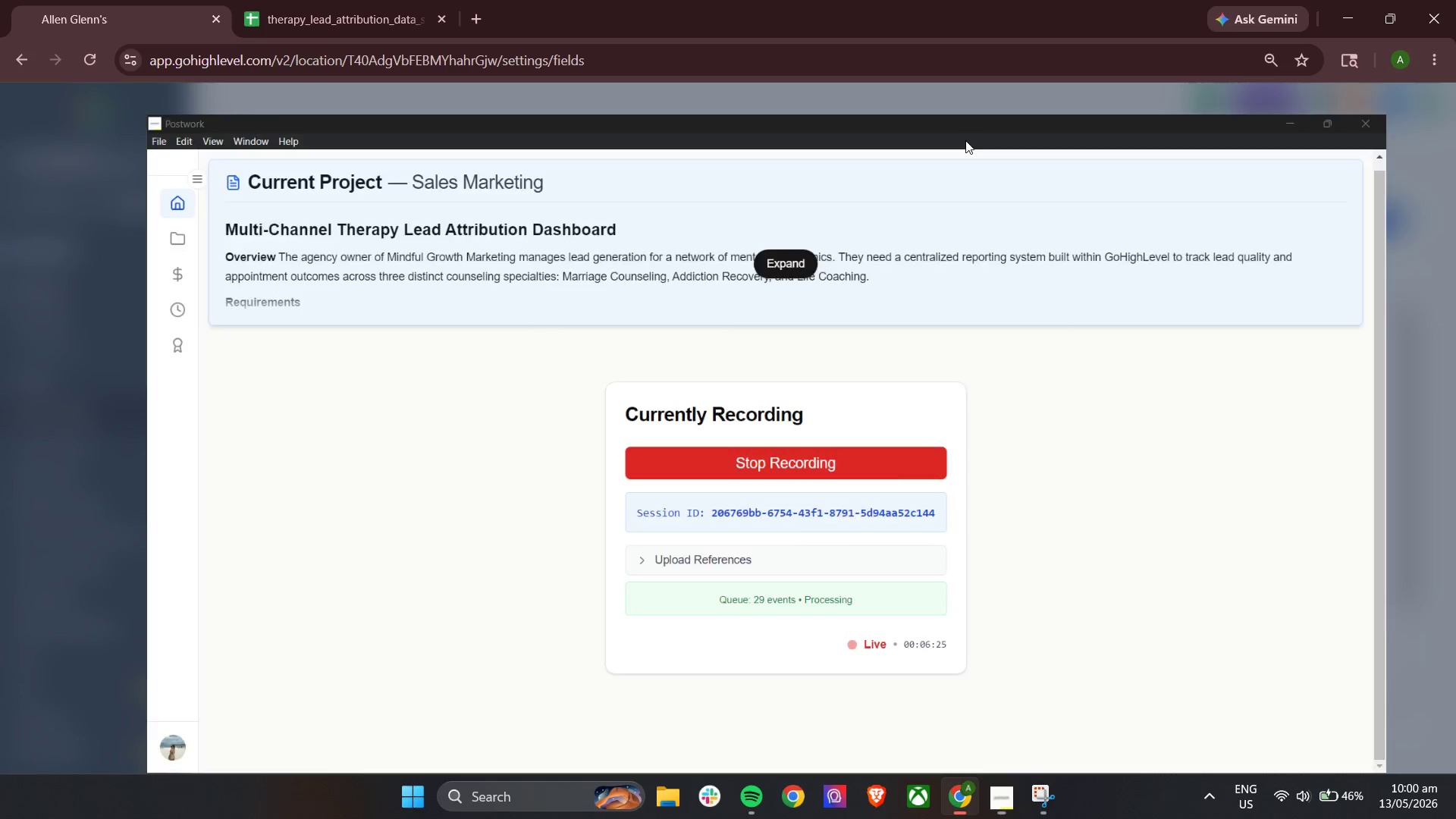 
key(Control+V)
 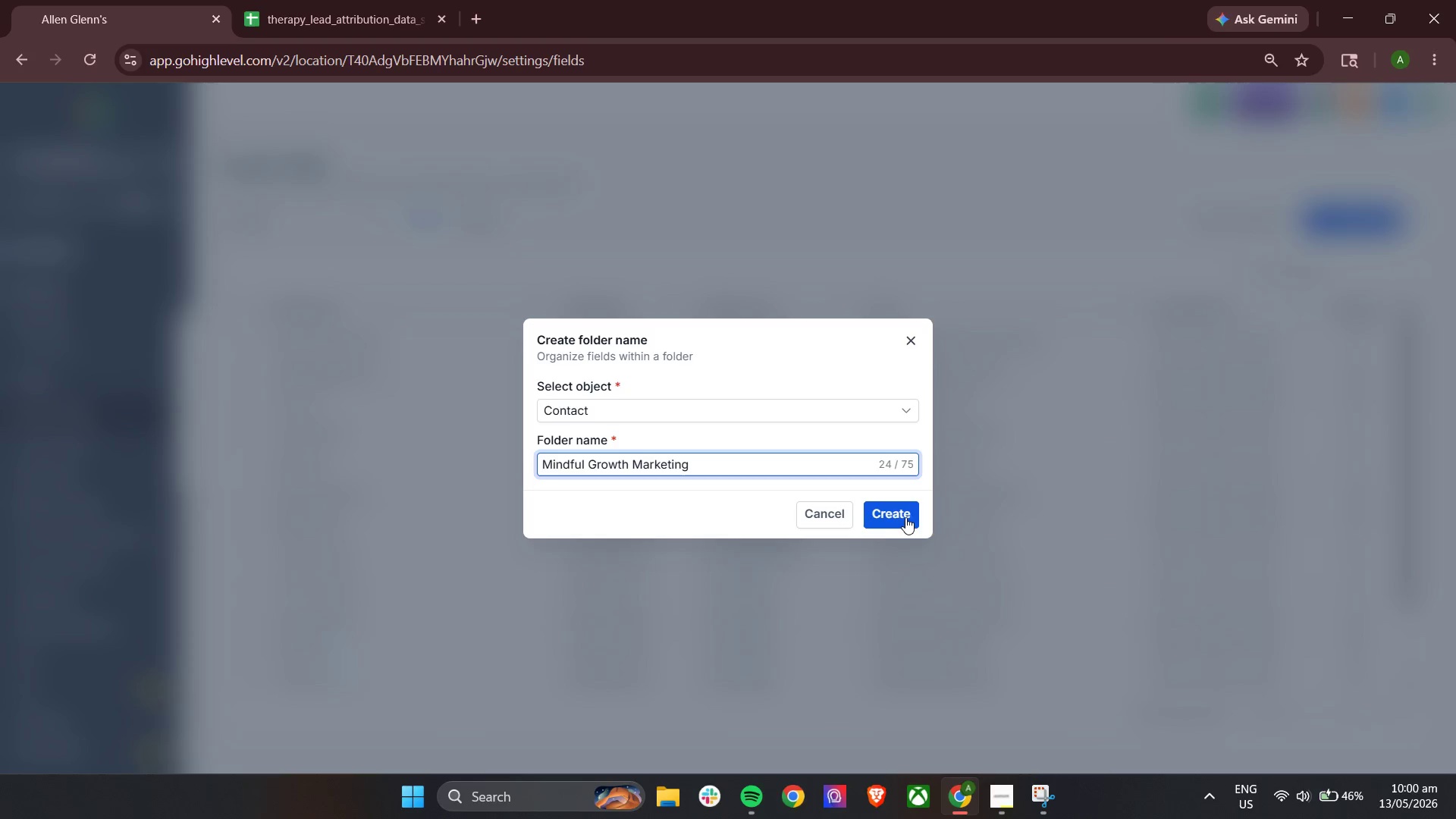 
left_click([907, 517])
 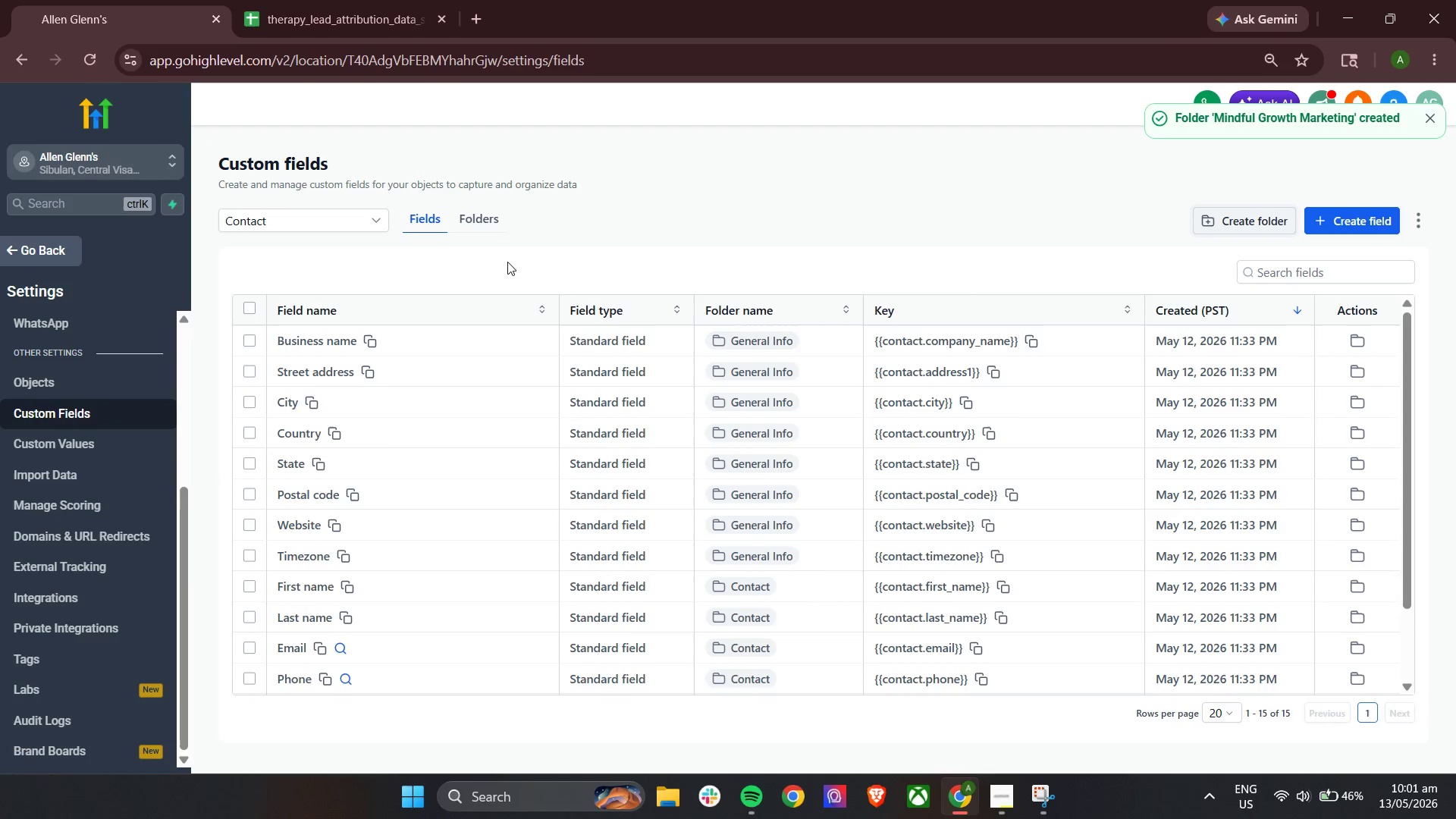 
left_click([472, 220])
 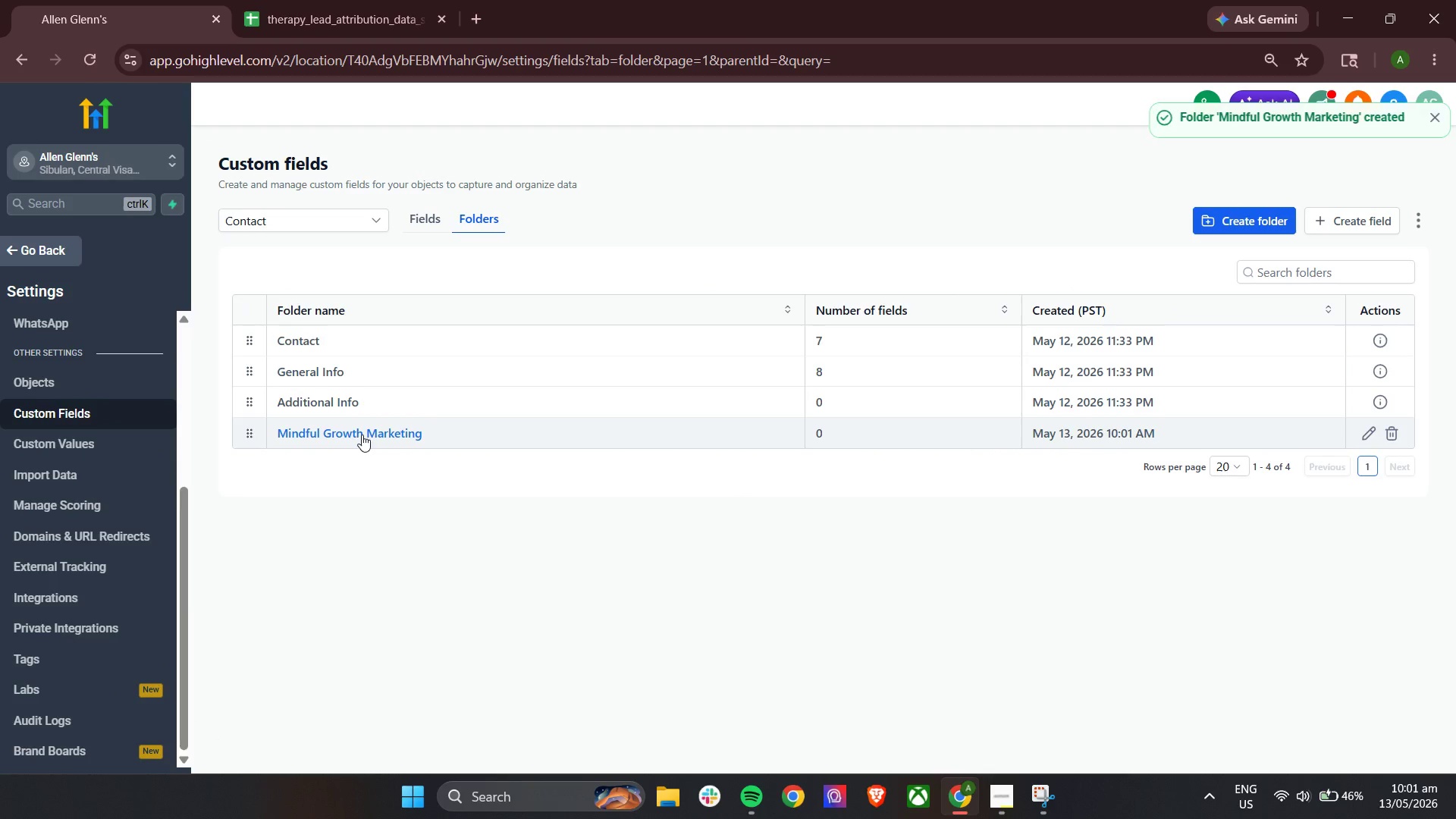 
left_click([369, 438])
 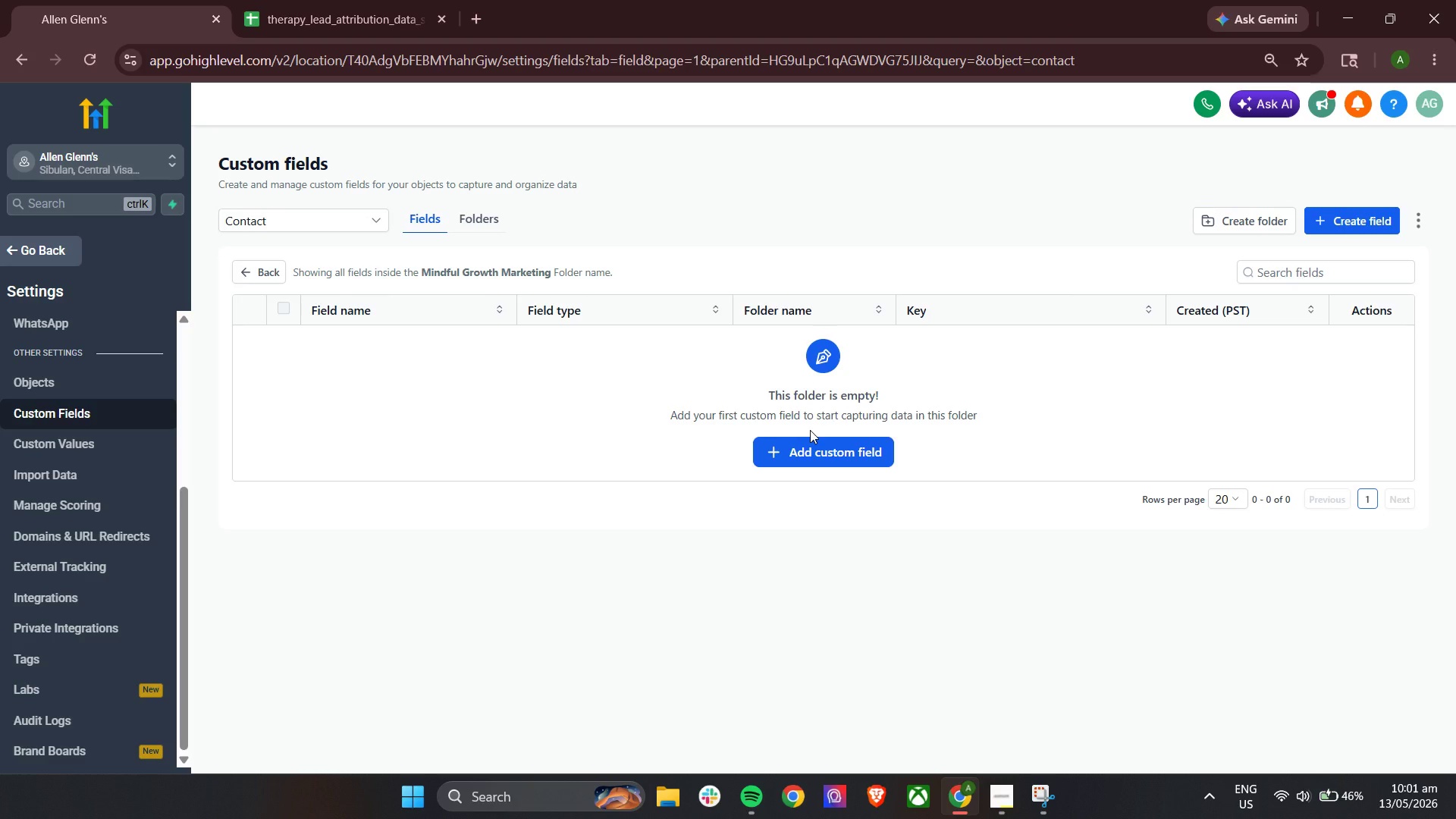 
wait(6.3)
 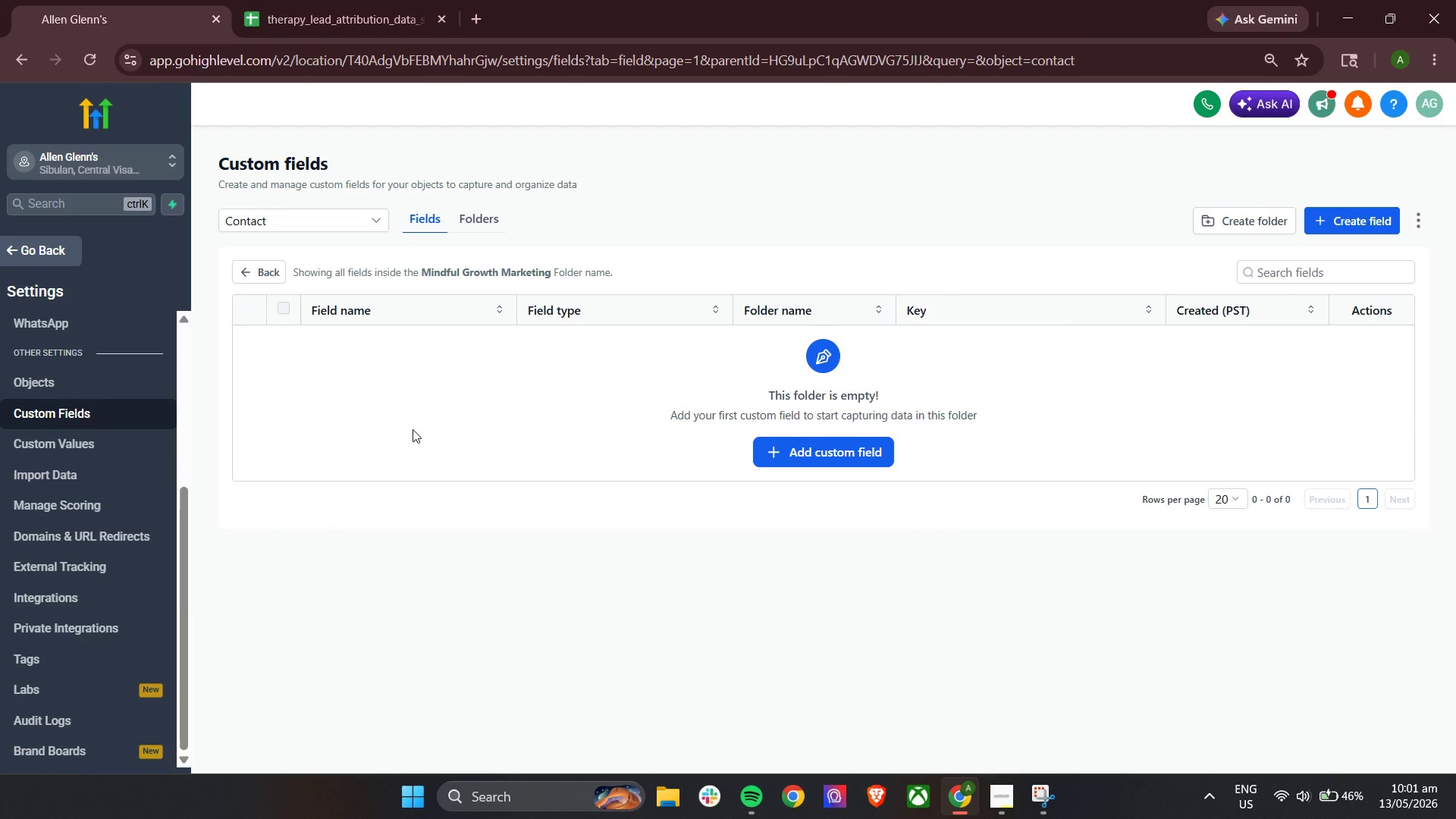 
left_click([319, 0])
 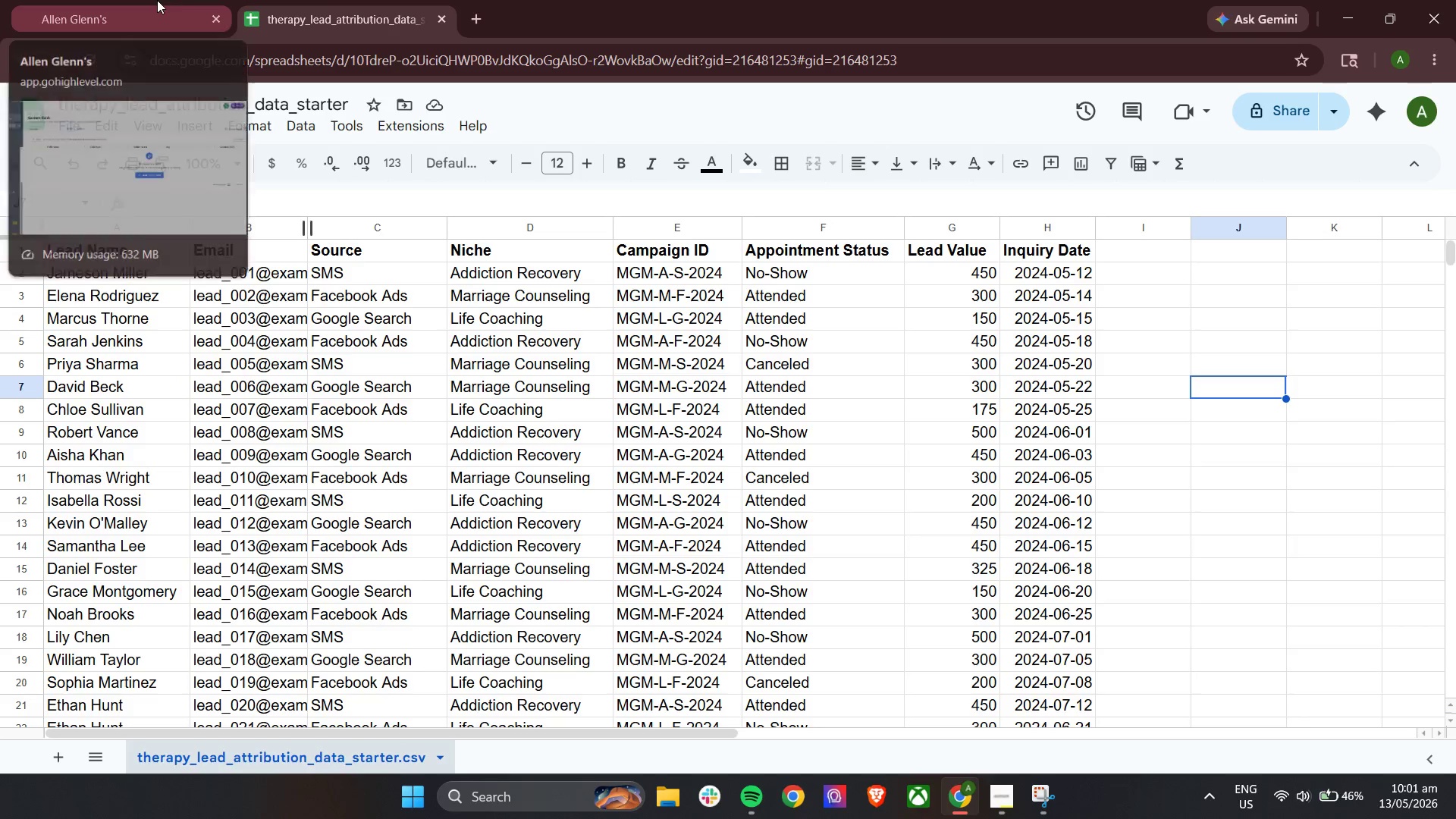 
left_click([157, 0])
 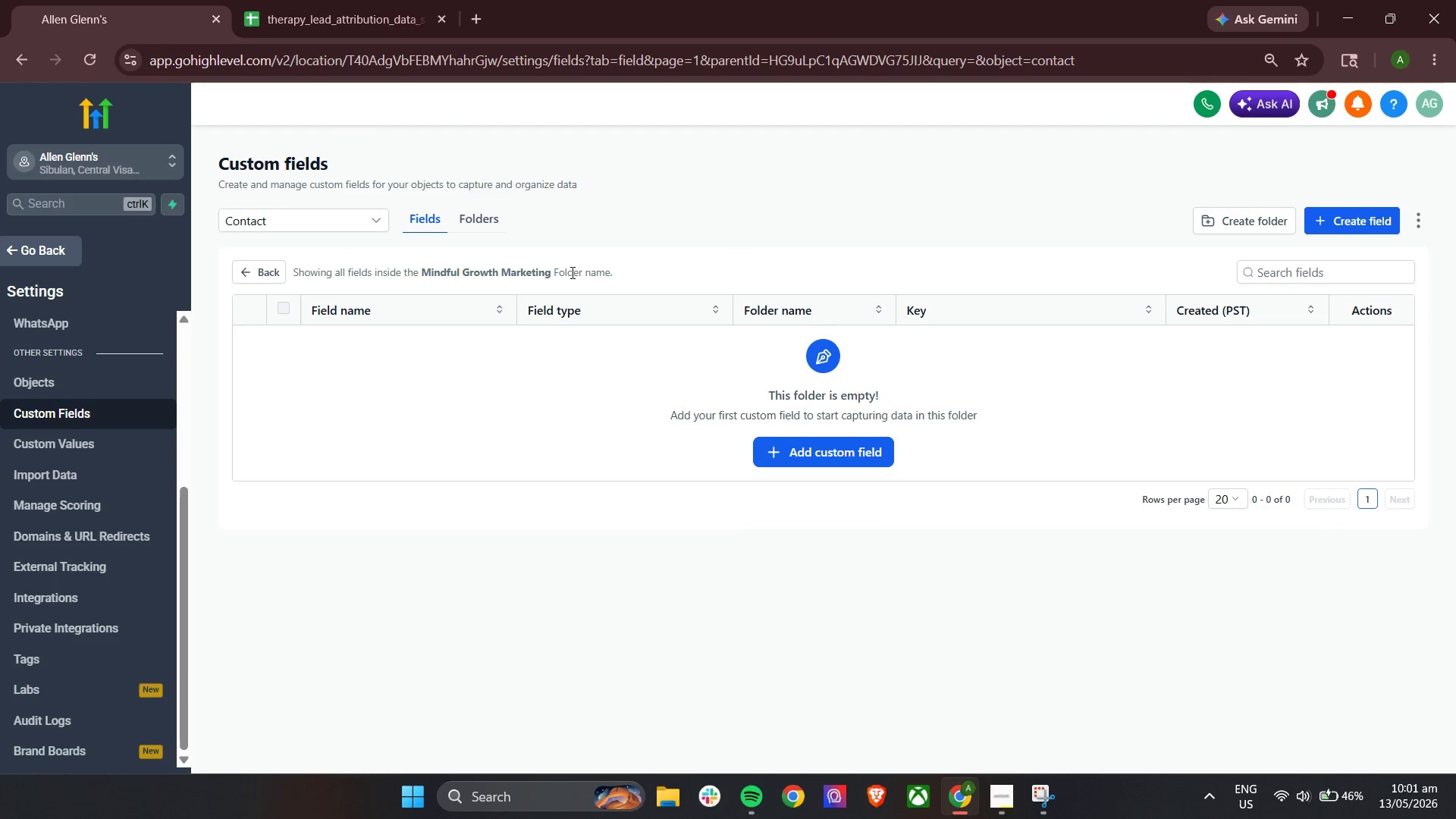 
left_click([767, 451])
 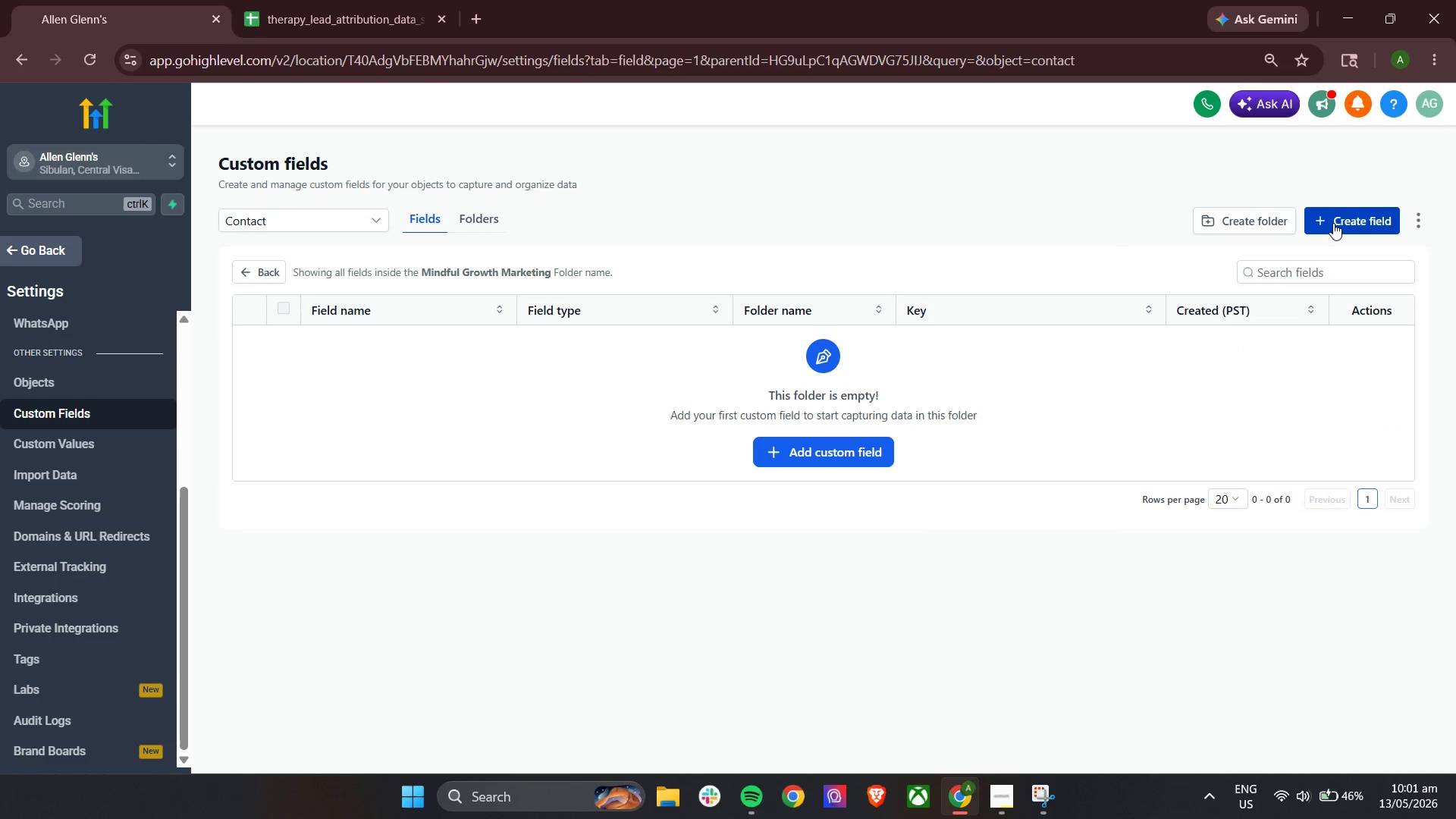 
wait(9.19)
 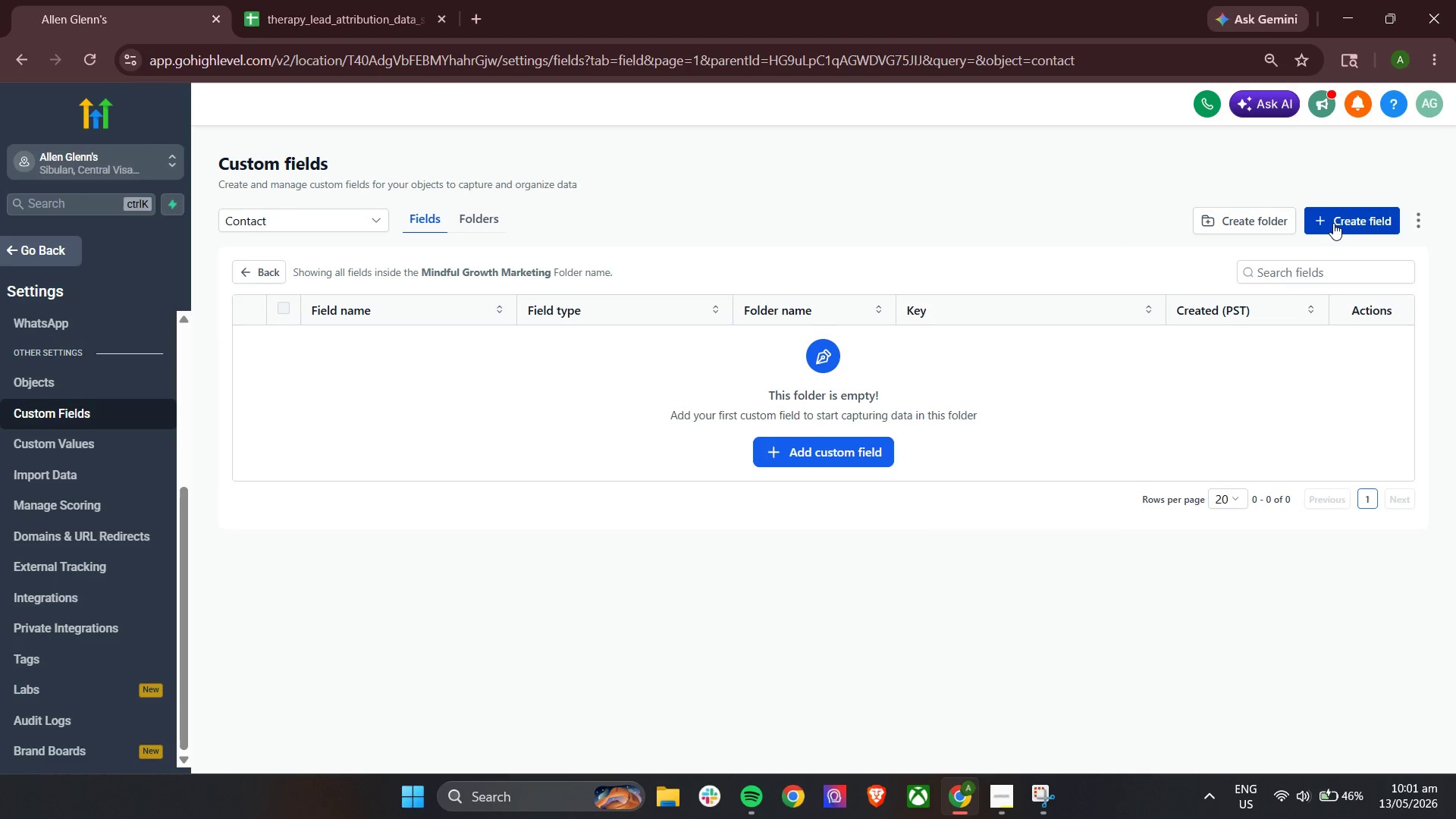 
left_click([496, 218])
 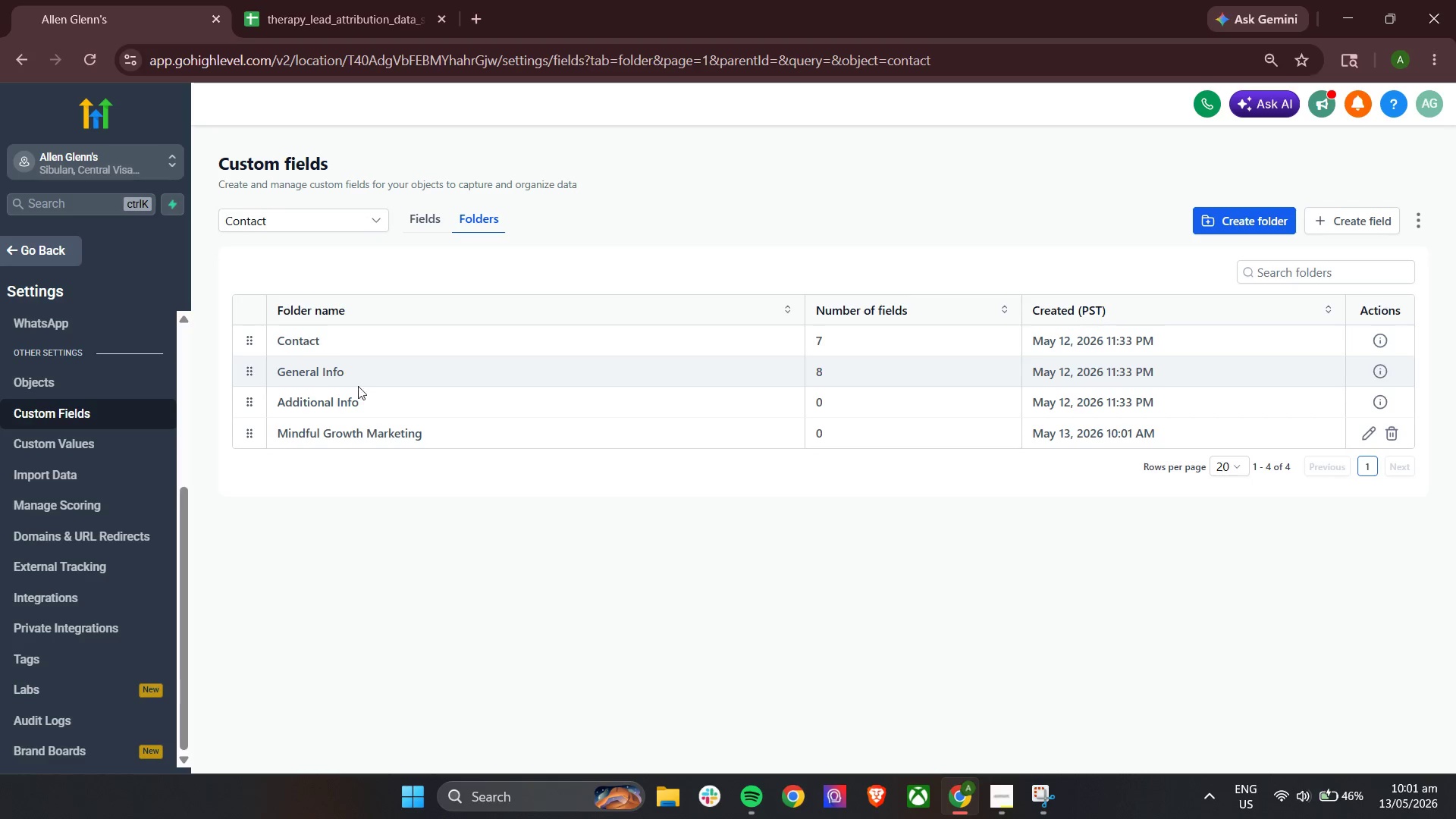 
left_click([348, 425])
 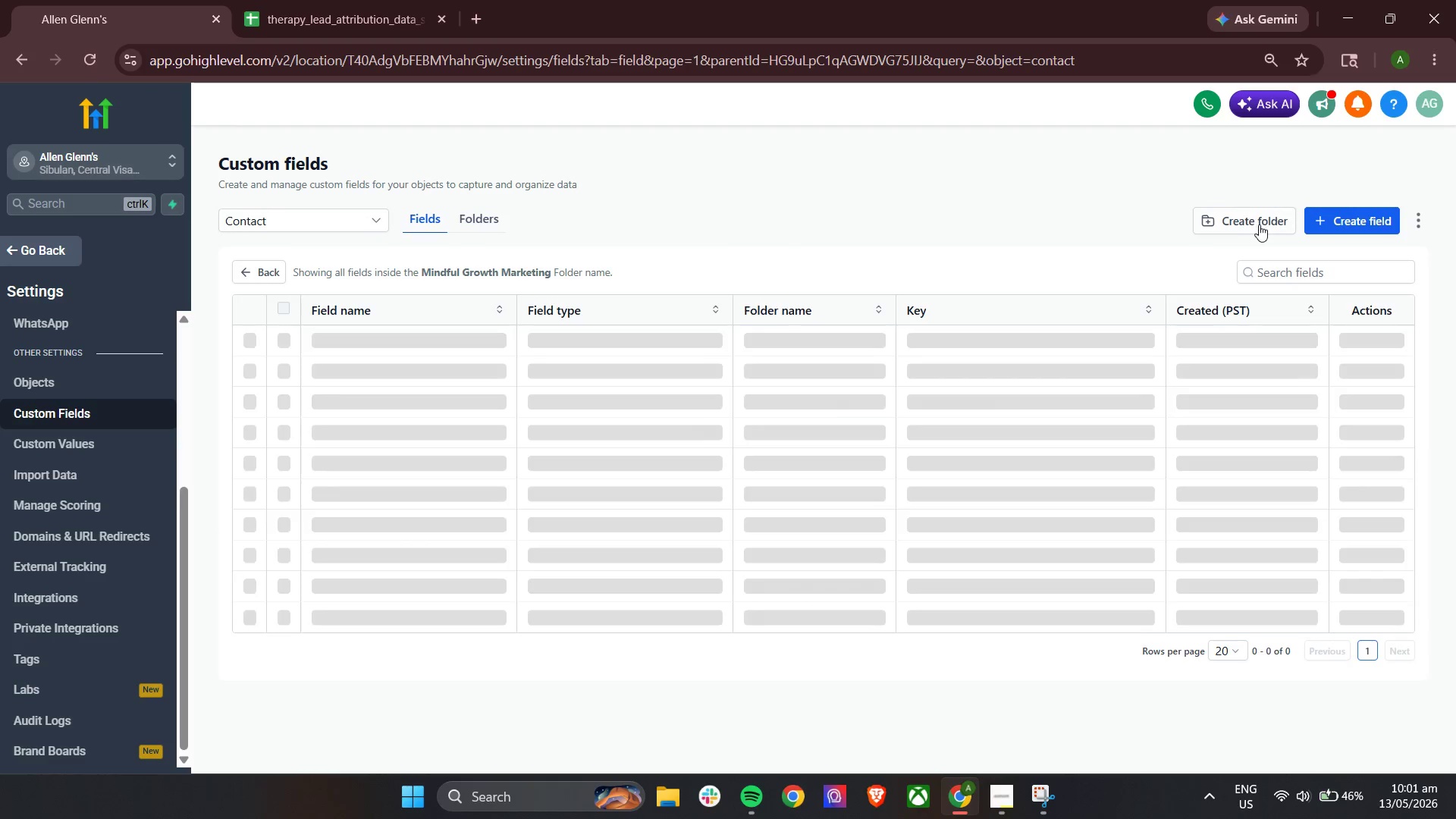 
left_click([1323, 218])
 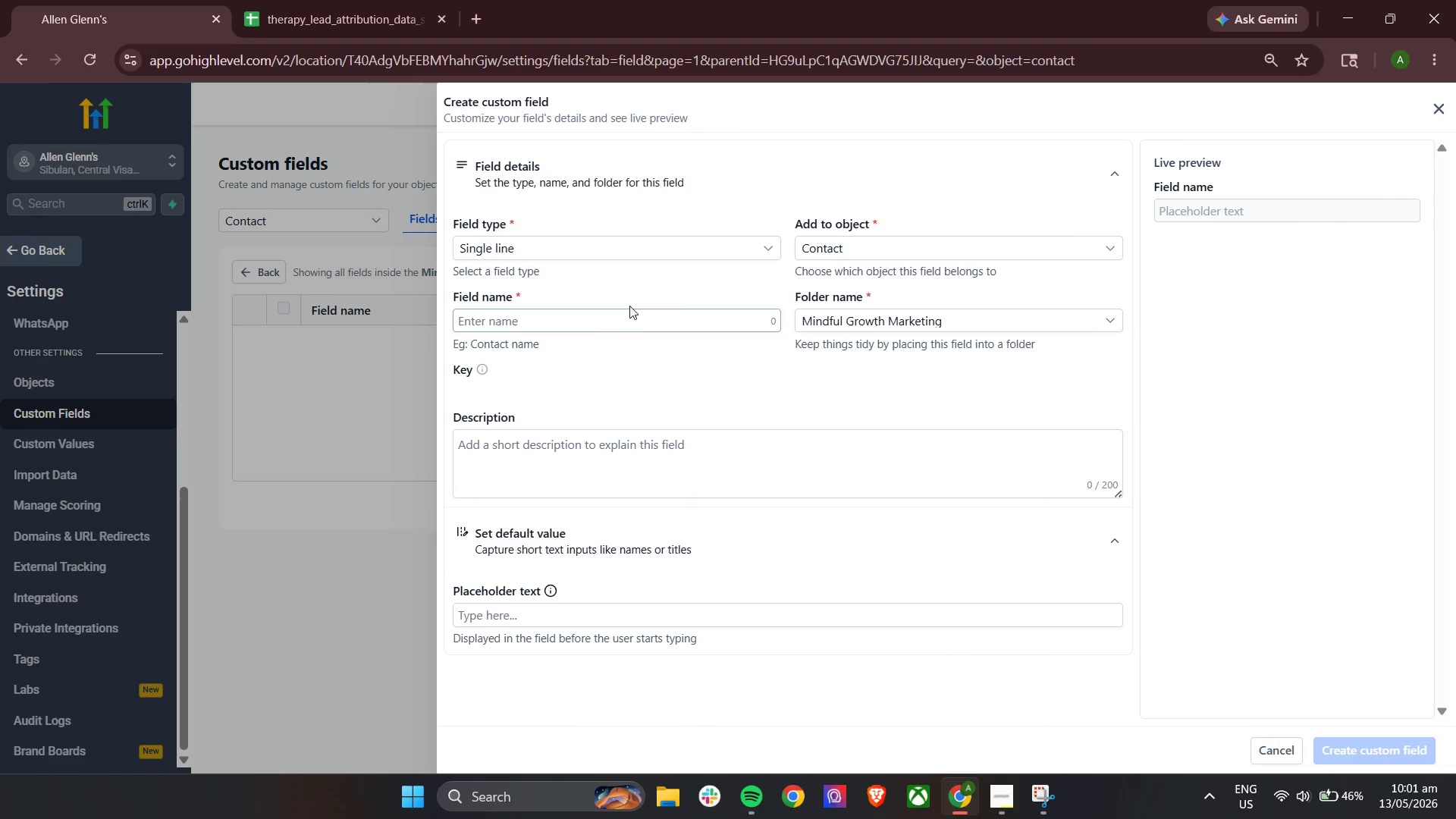 
left_click([607, 244])
 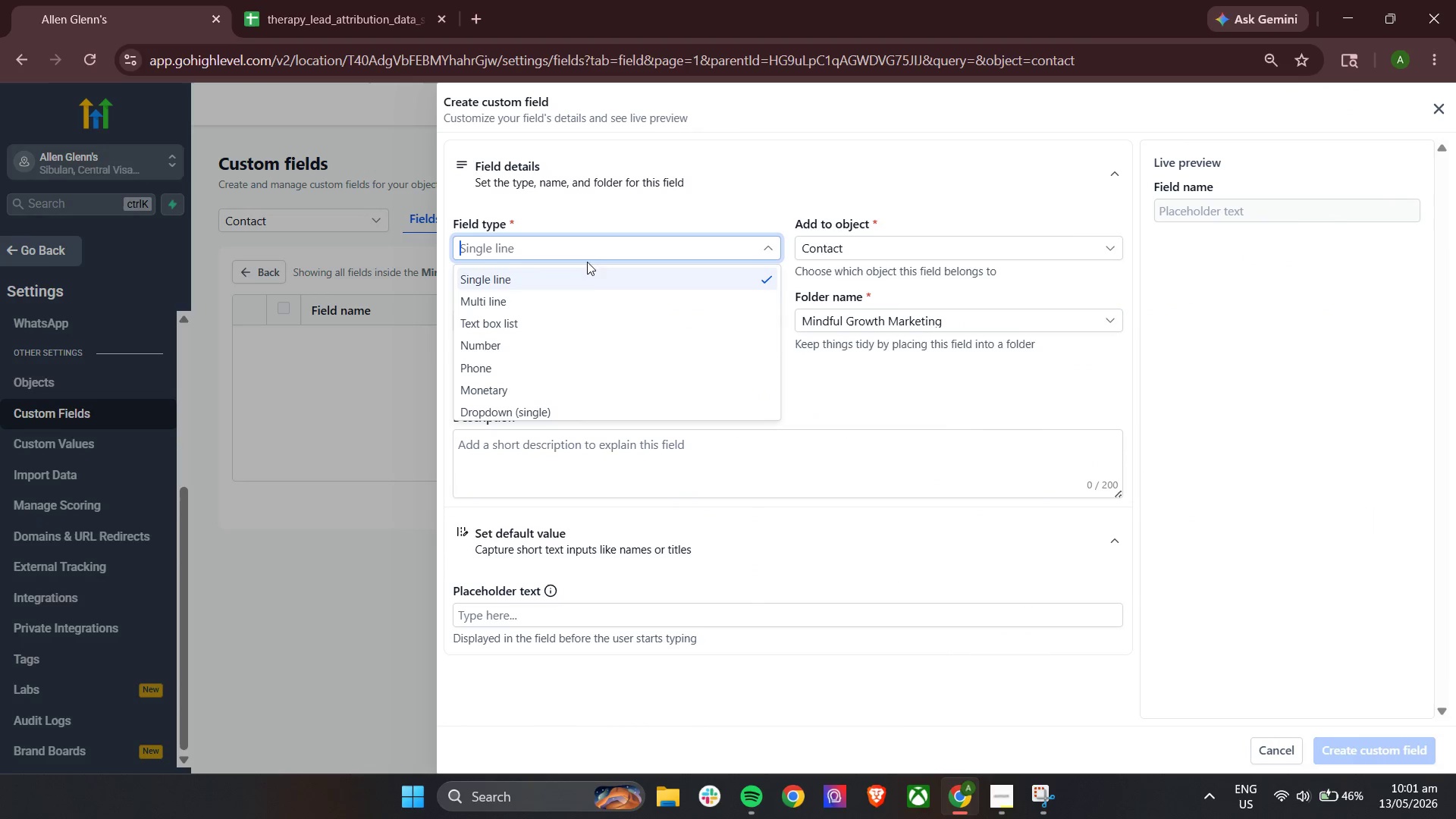 
left_click([583, 271])
 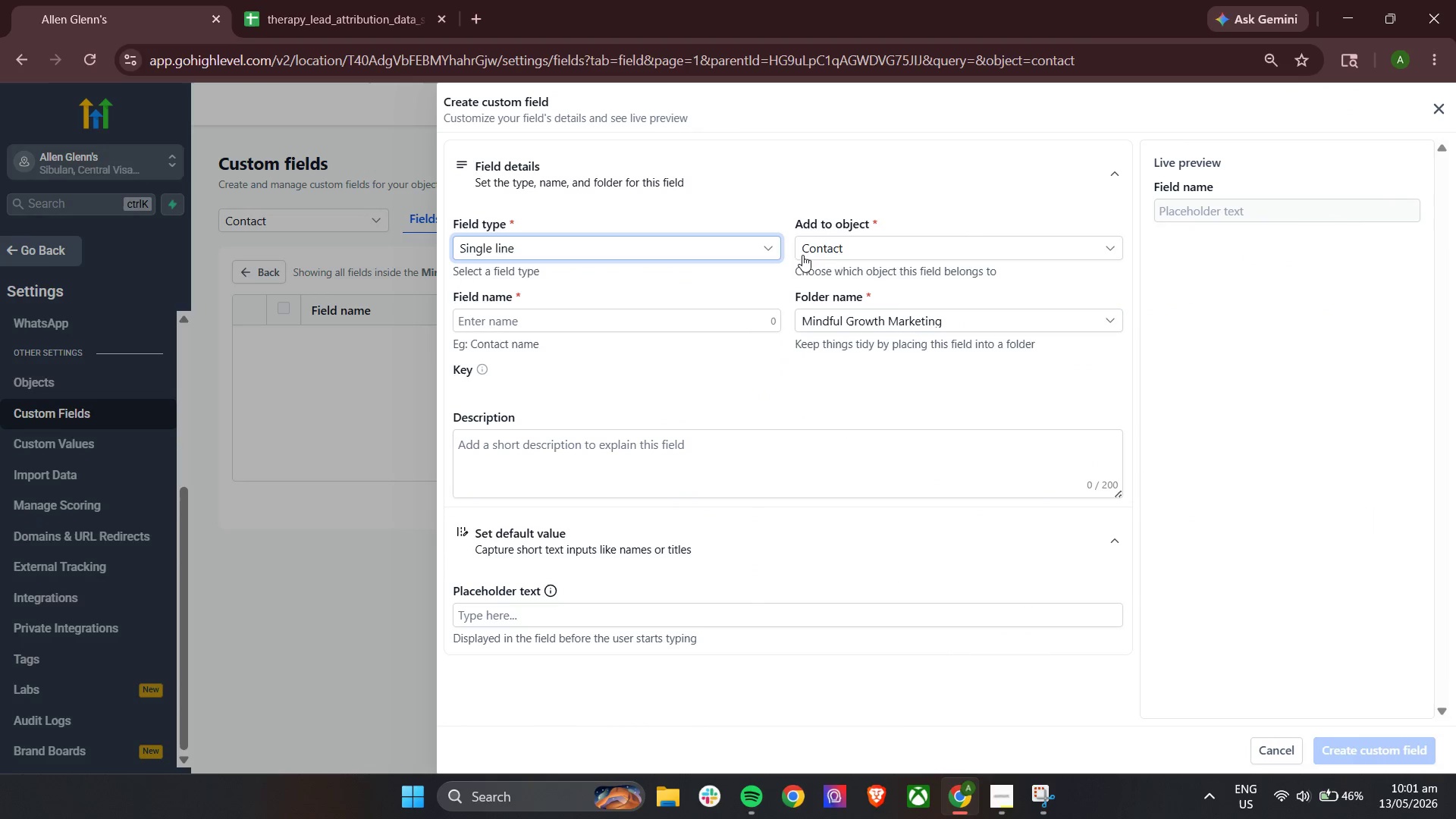 
left_click([843, 238])
 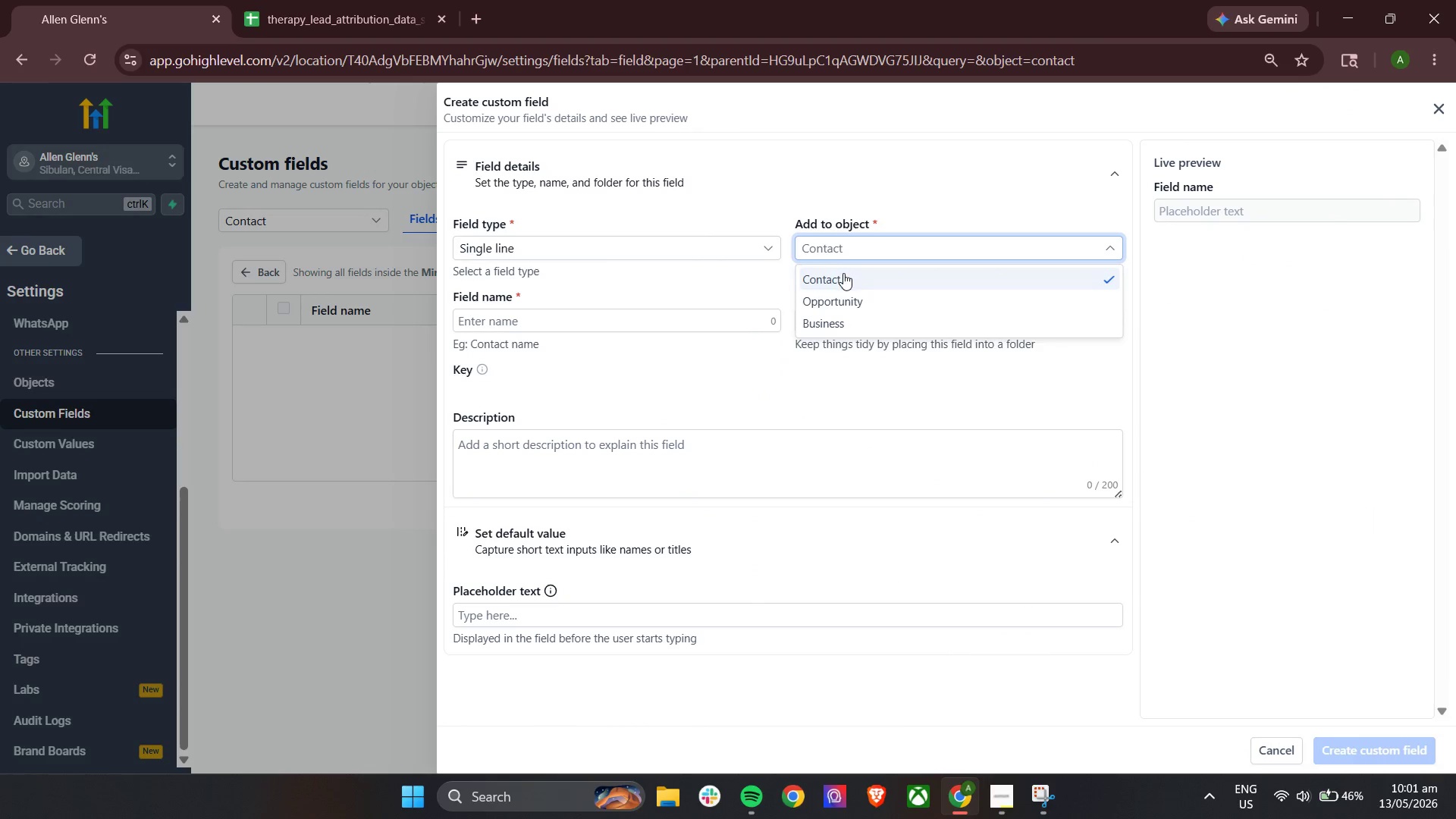 
left_click([846, 281])
 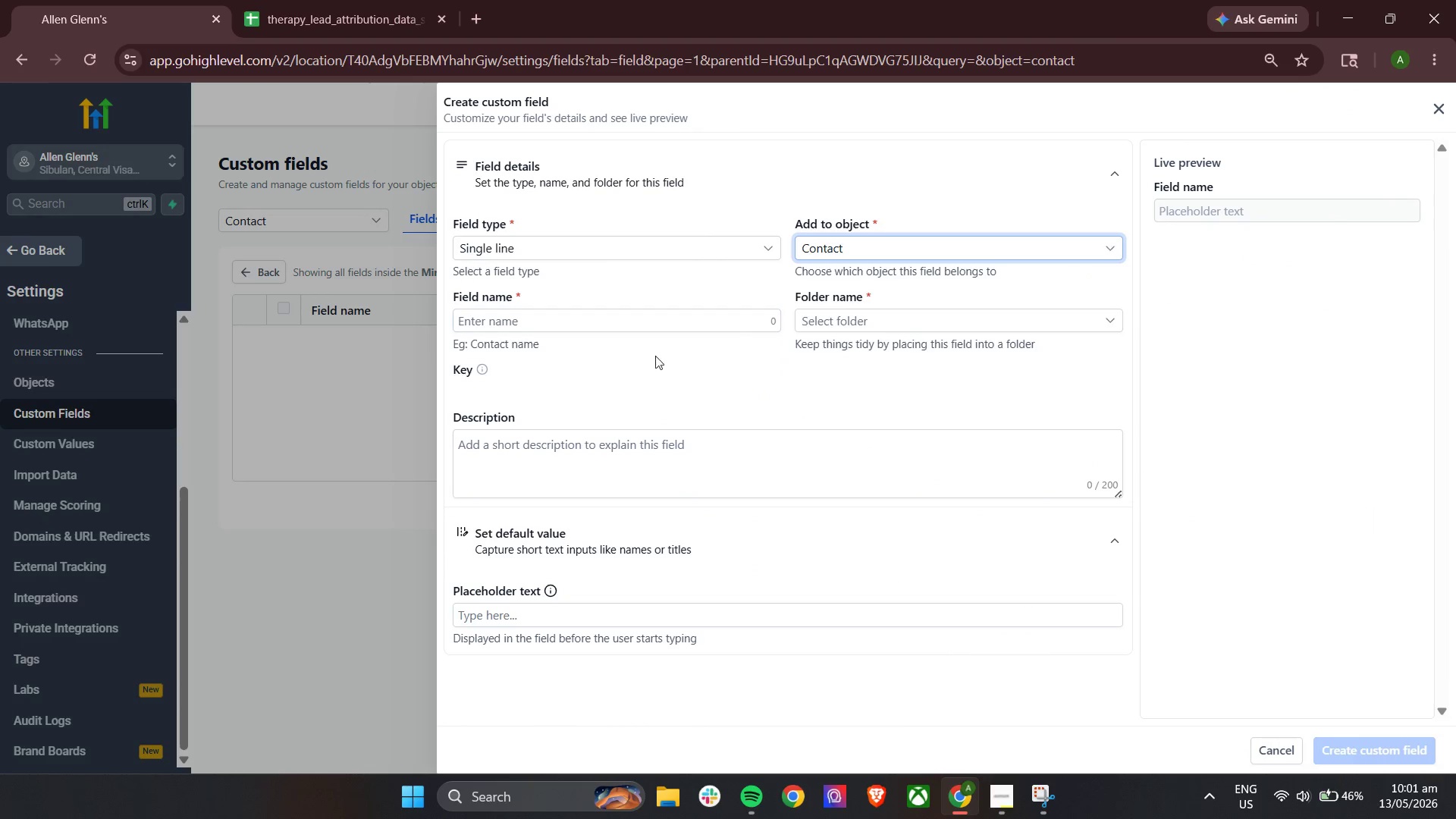 
left_click([649, 328])
 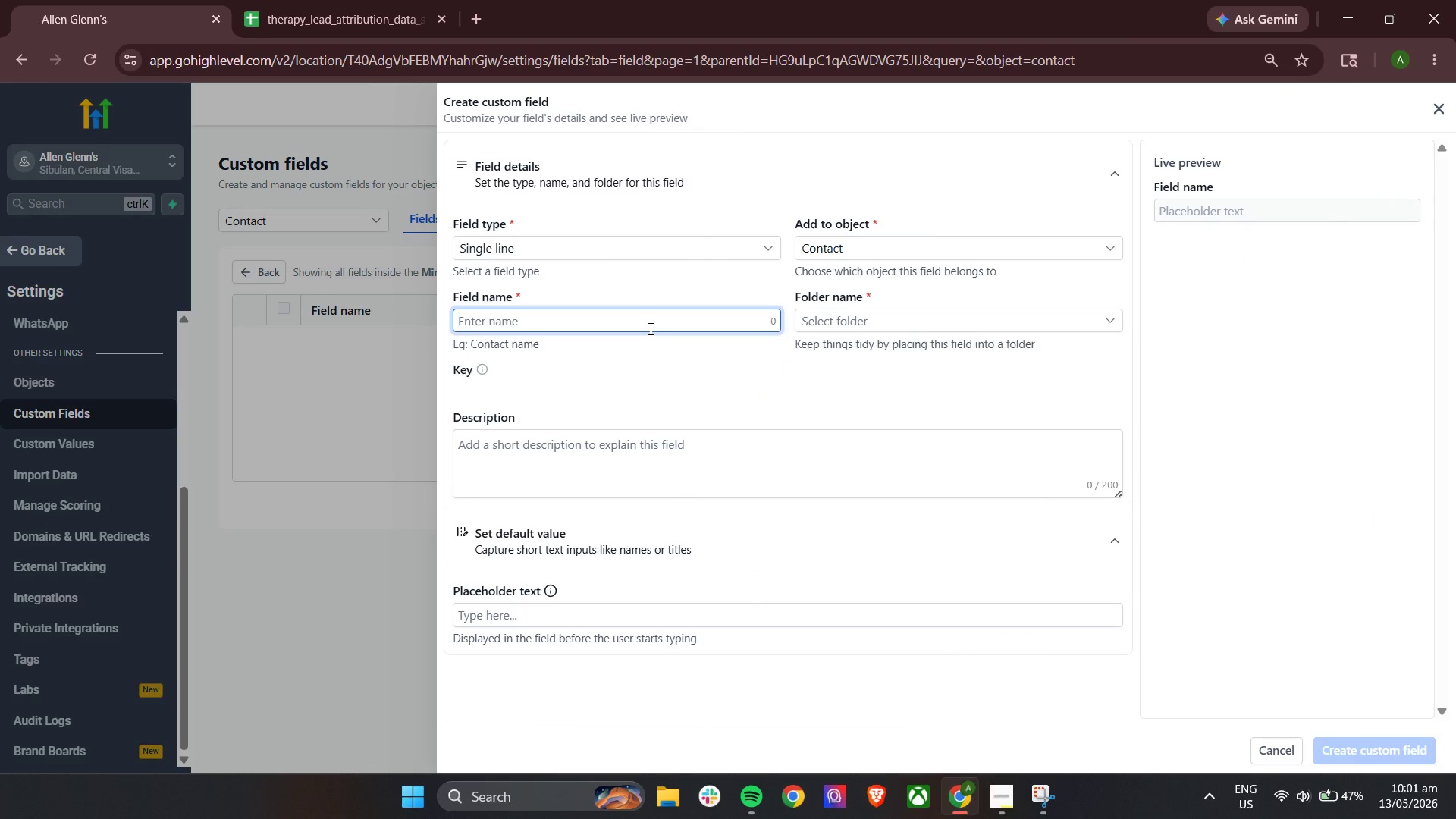 
type(Camp)
 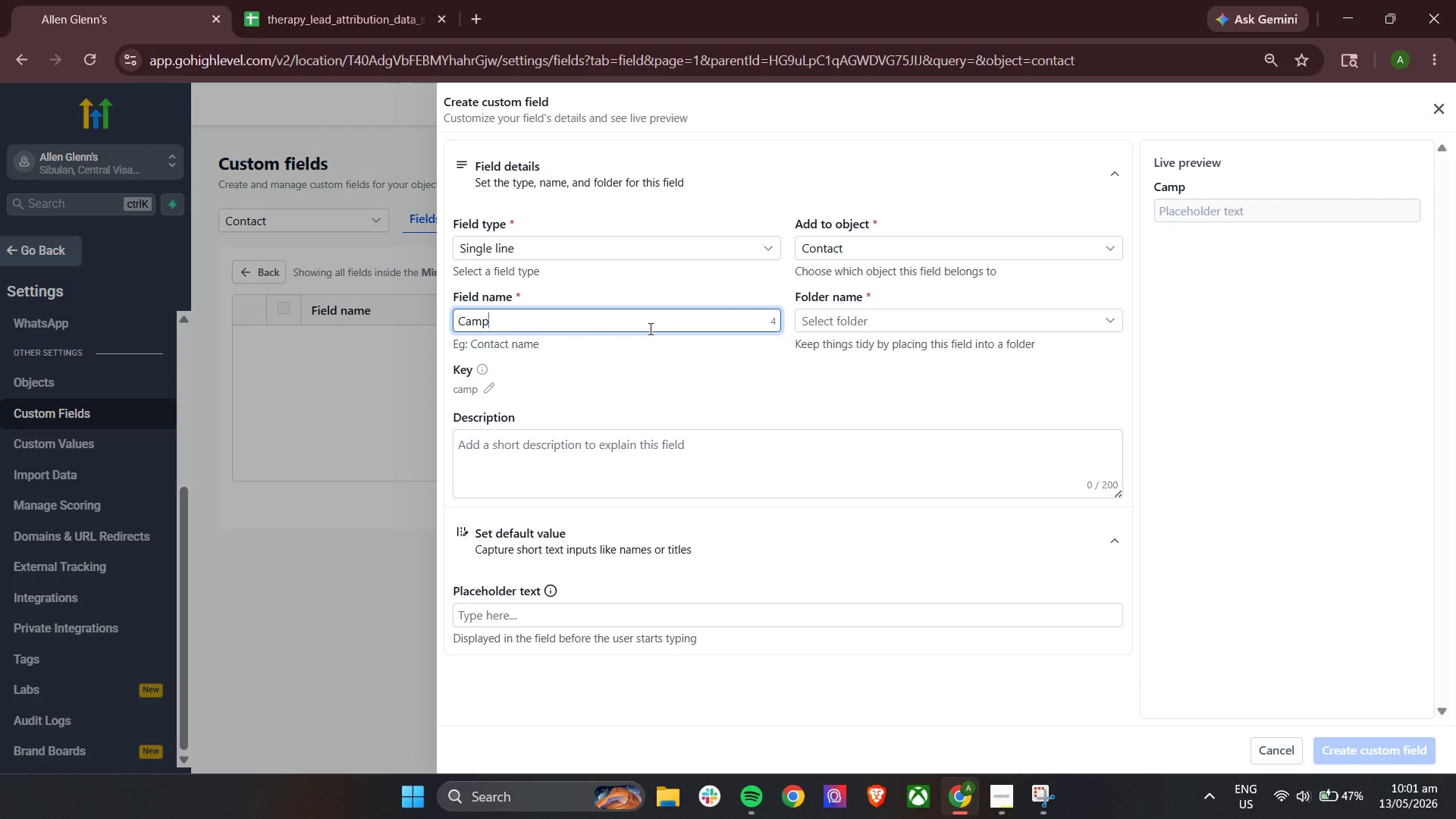 
wait(5.62)
 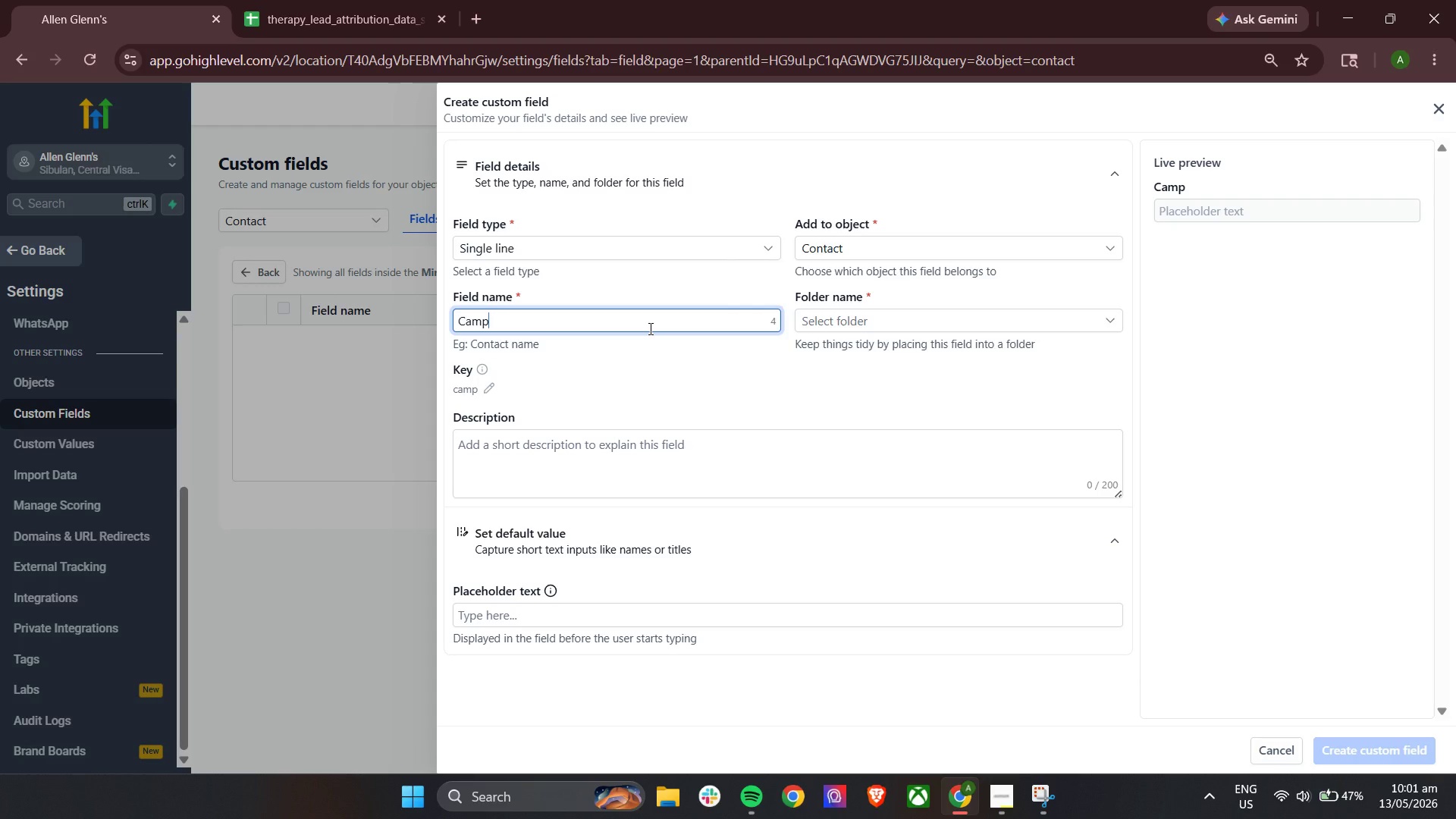 
type(aign ID)
 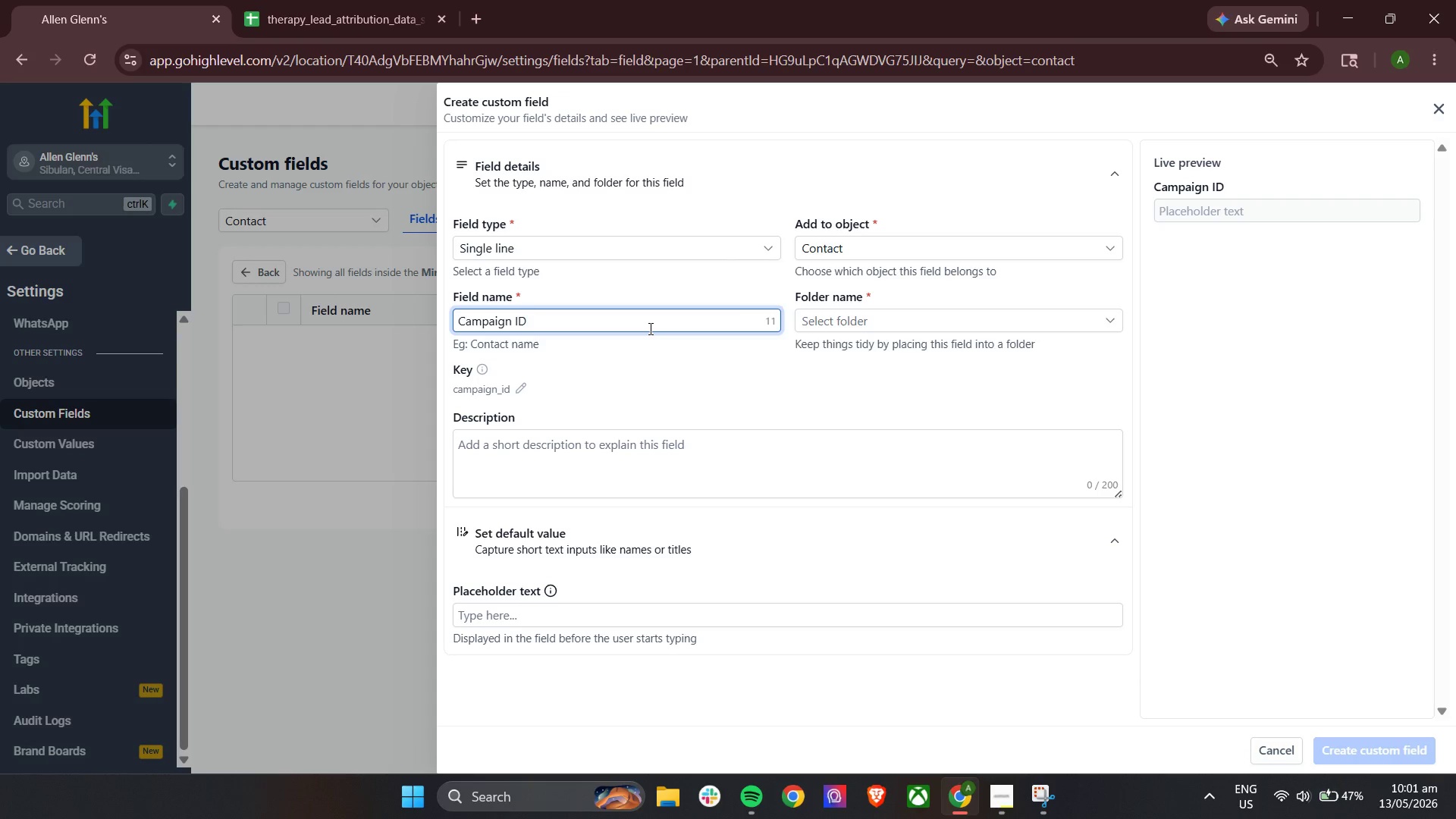 
wait(28.97)
 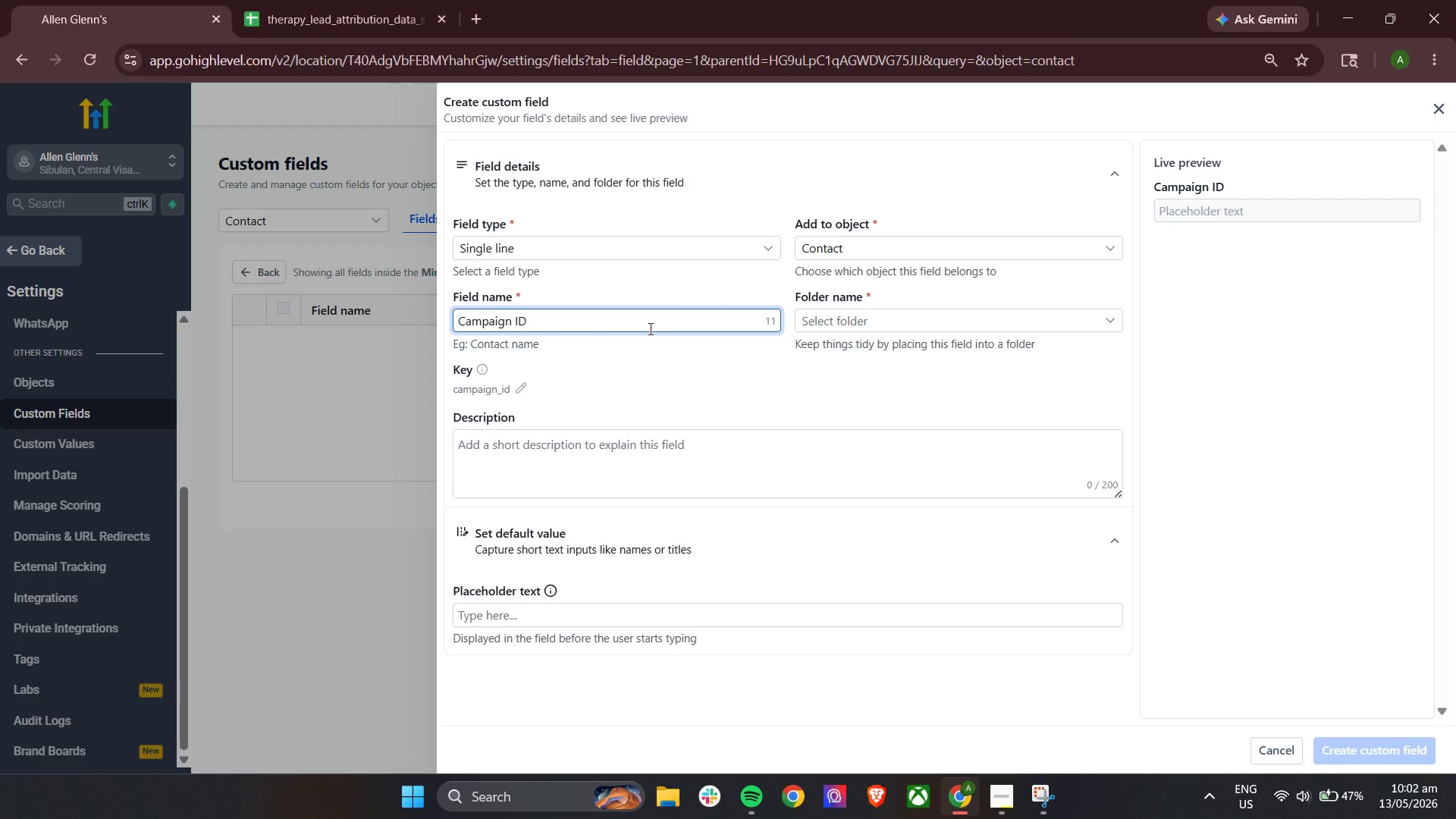 
left_click([833, 314])
 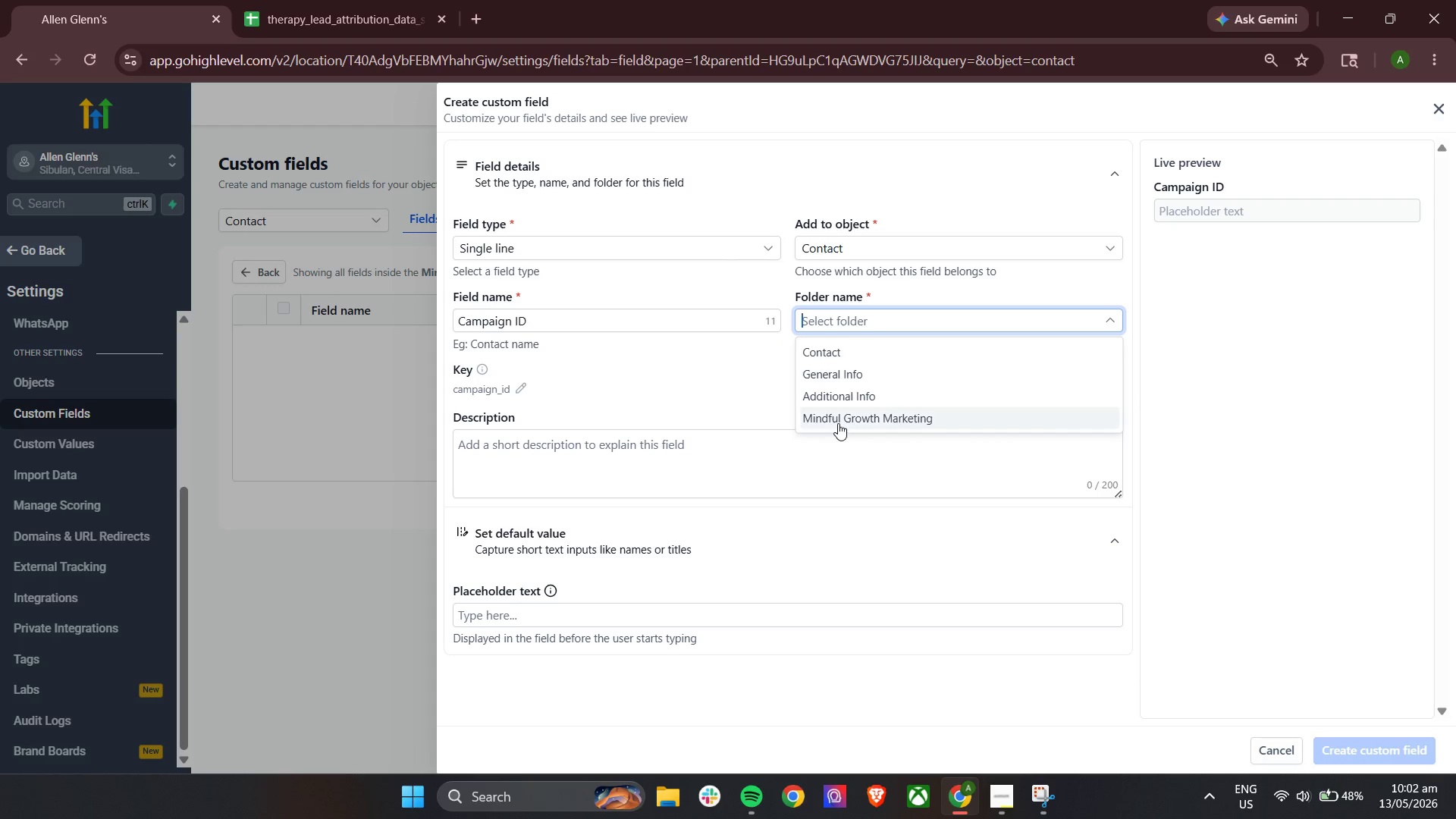 
double_click([694, 381])
 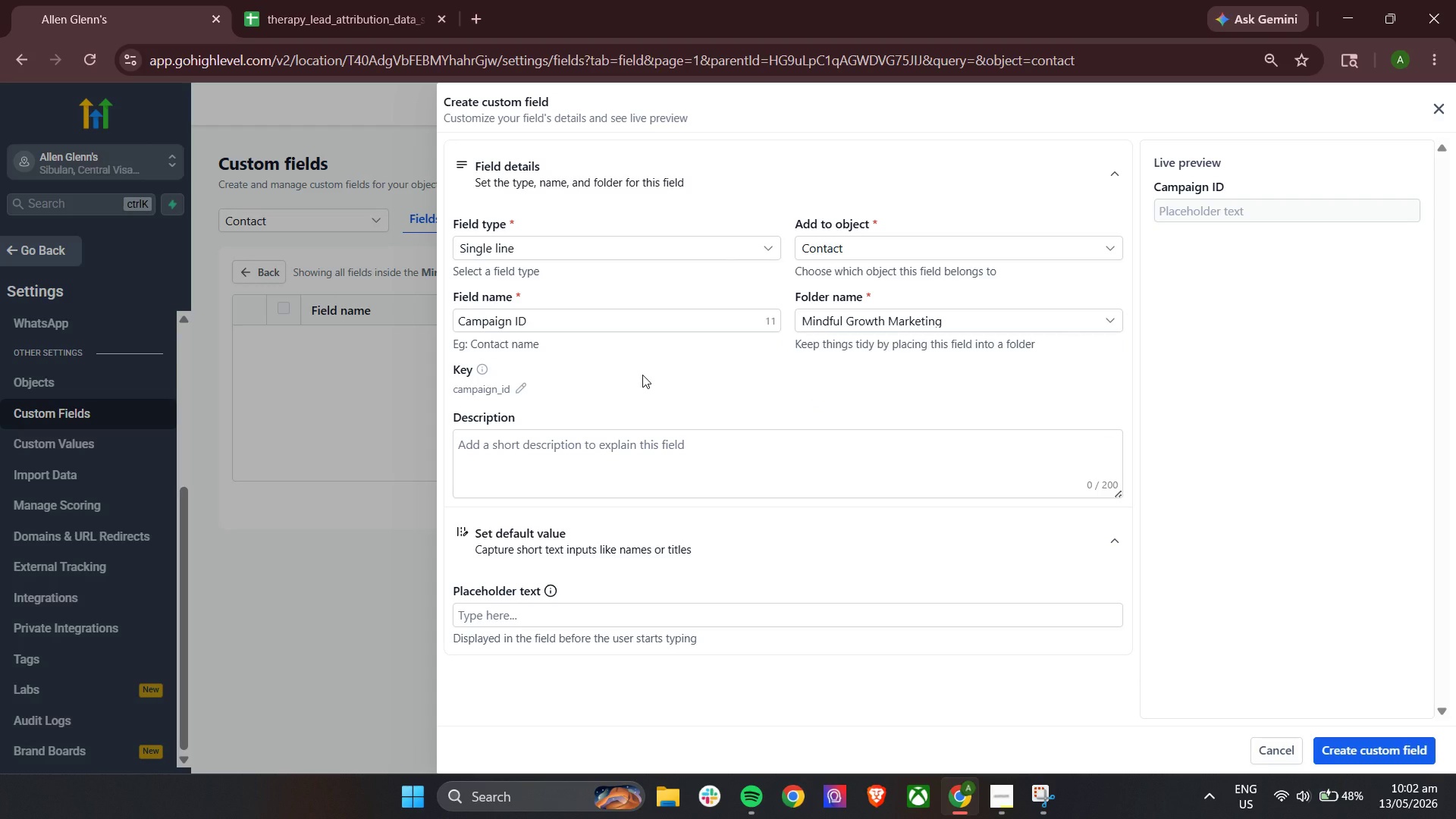 
wait(8.62)
 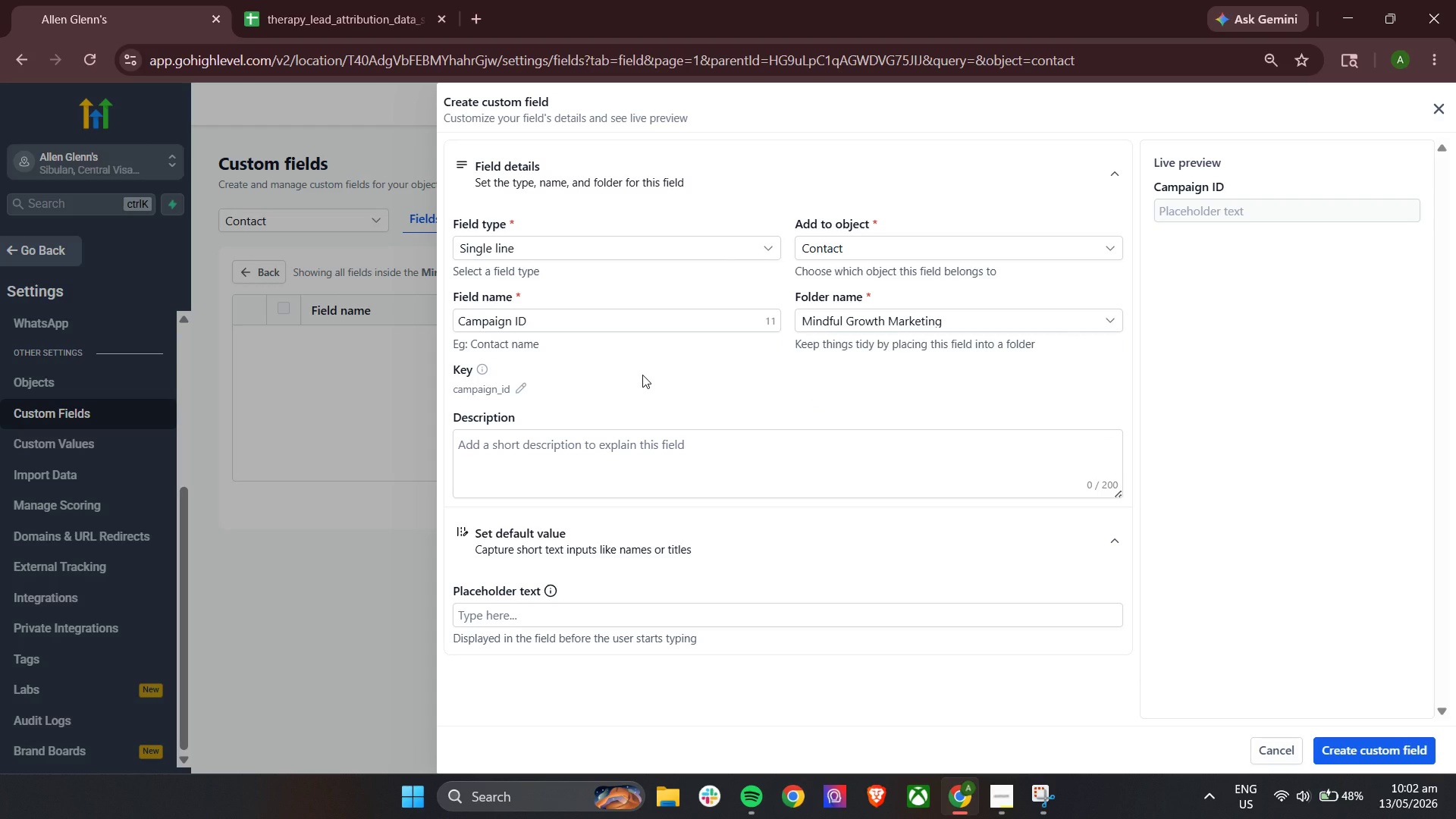 
left_click([335, 0])
 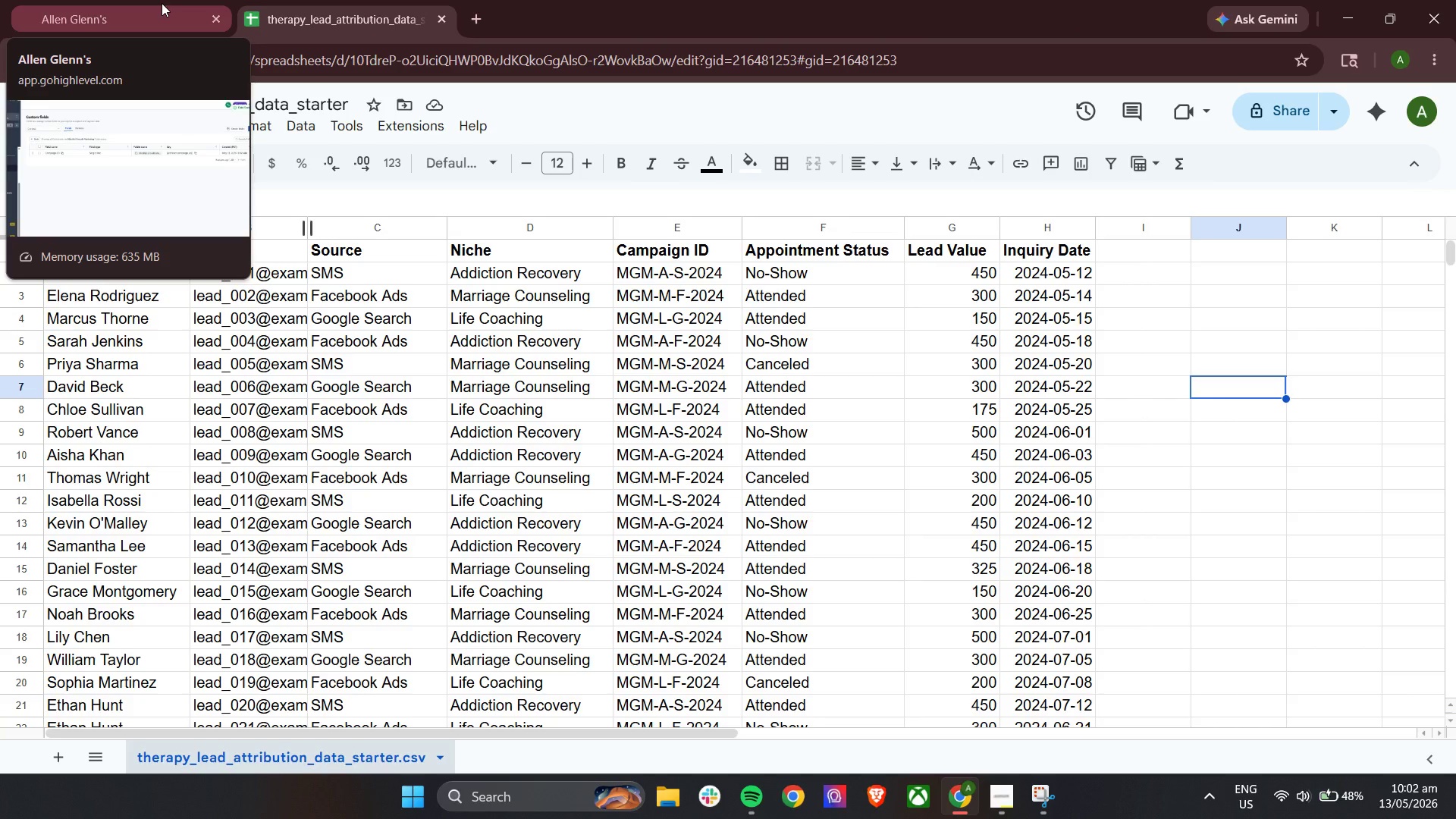 
wait(13.19)
 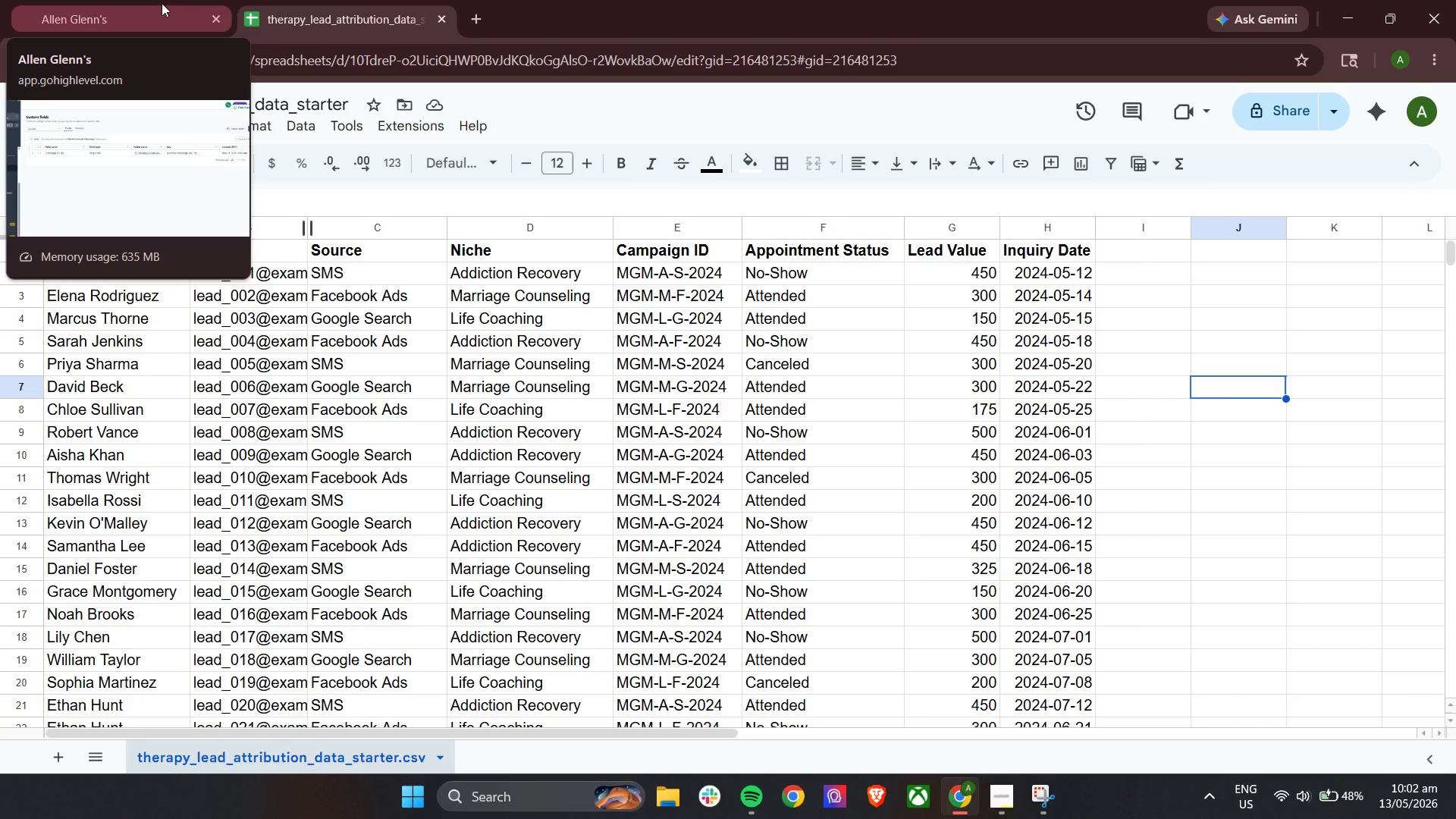 
left_click([162, 3])
 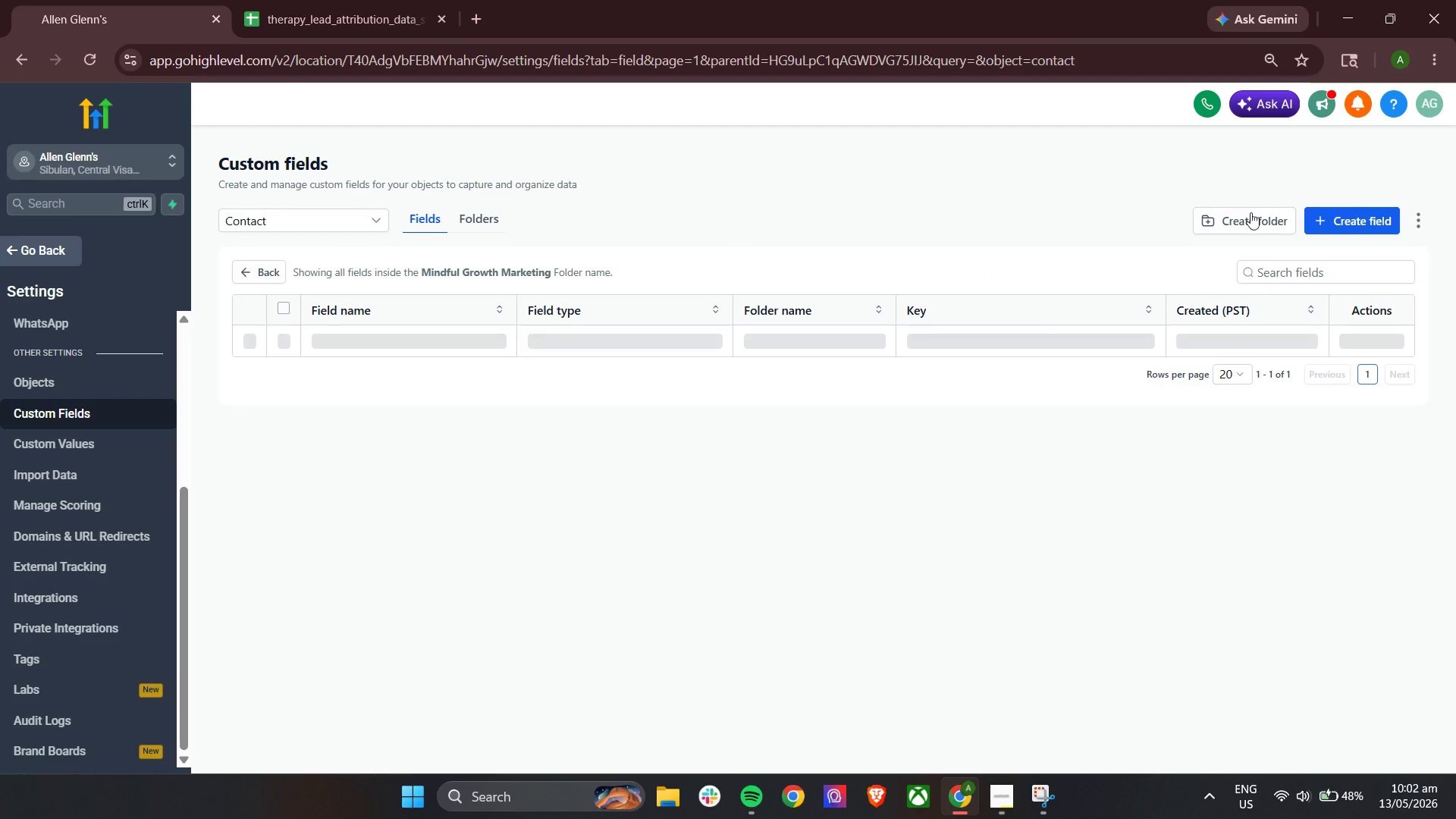 
left_click([1332, 226])
 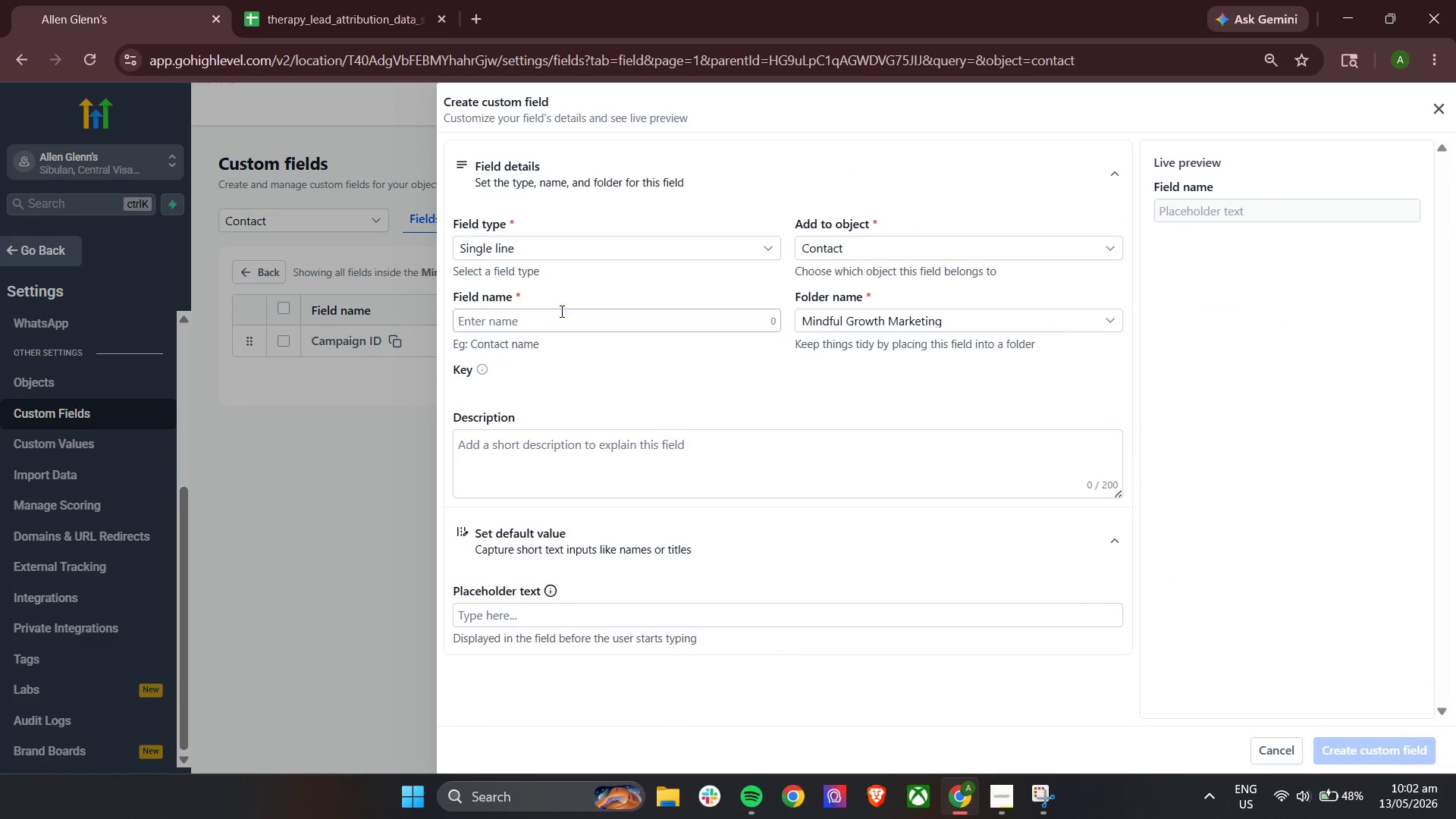 
left_click([541, 248])
 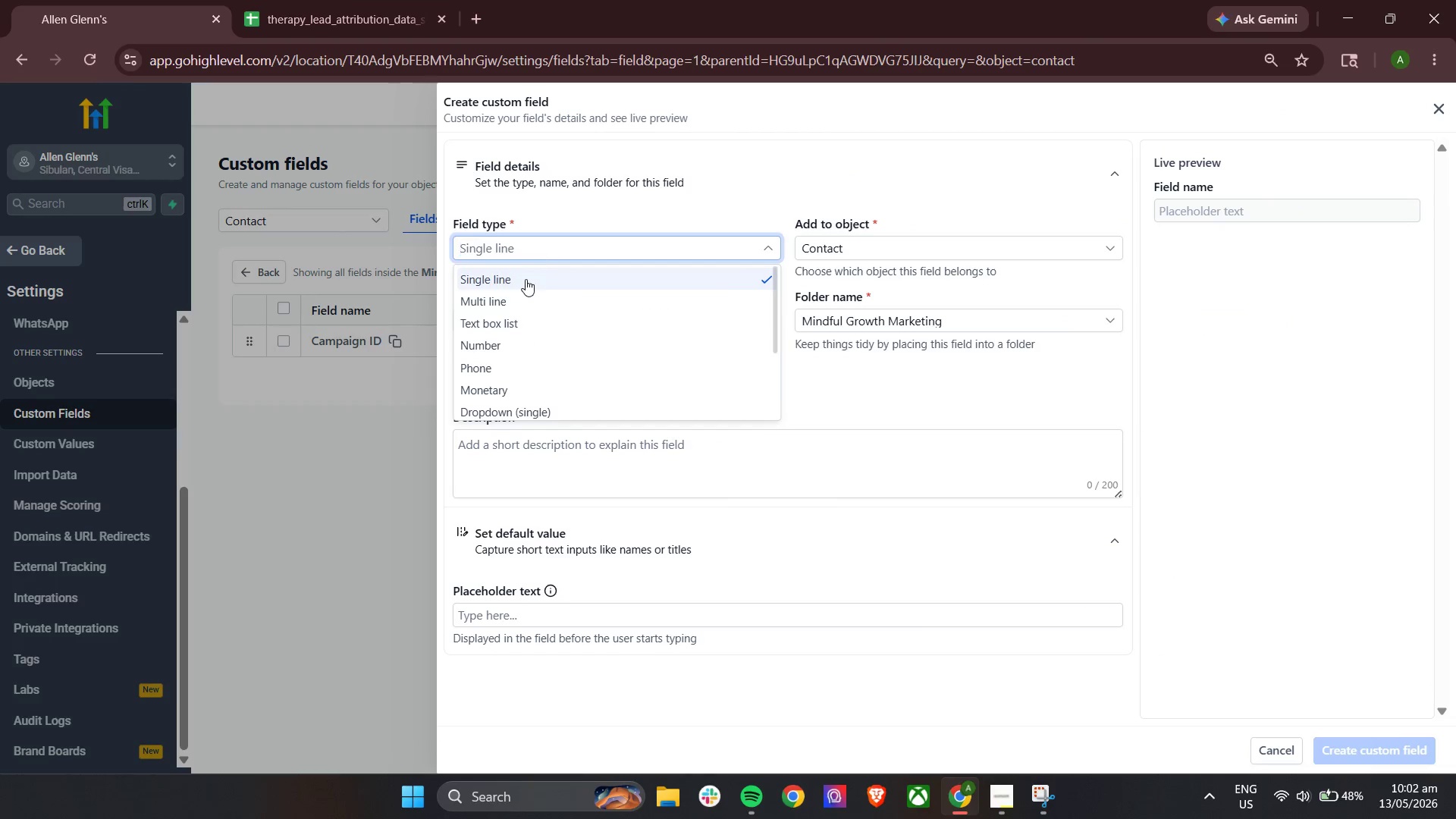 
left_click([526, 279])
 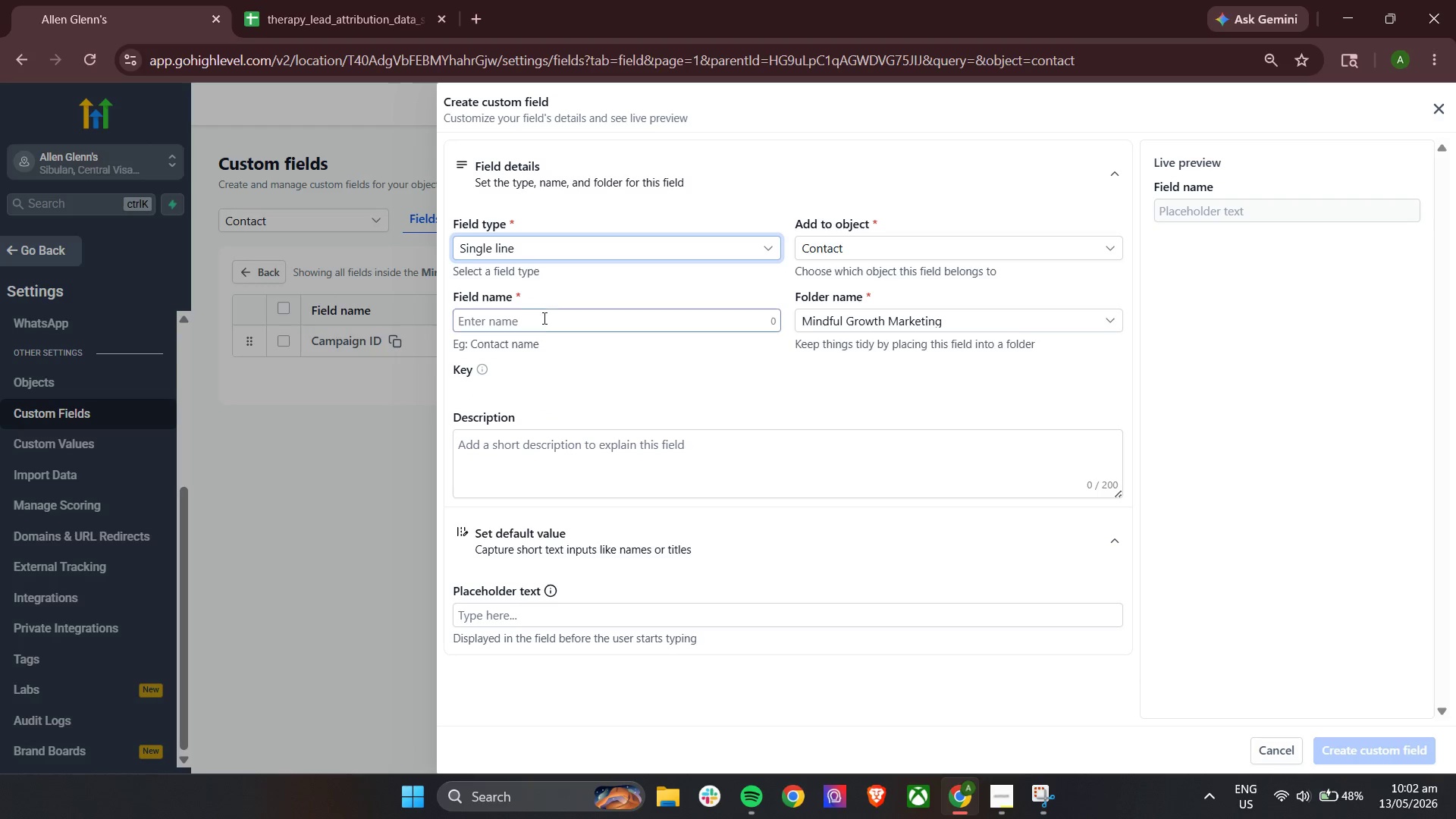 
left_click([545, 322])
 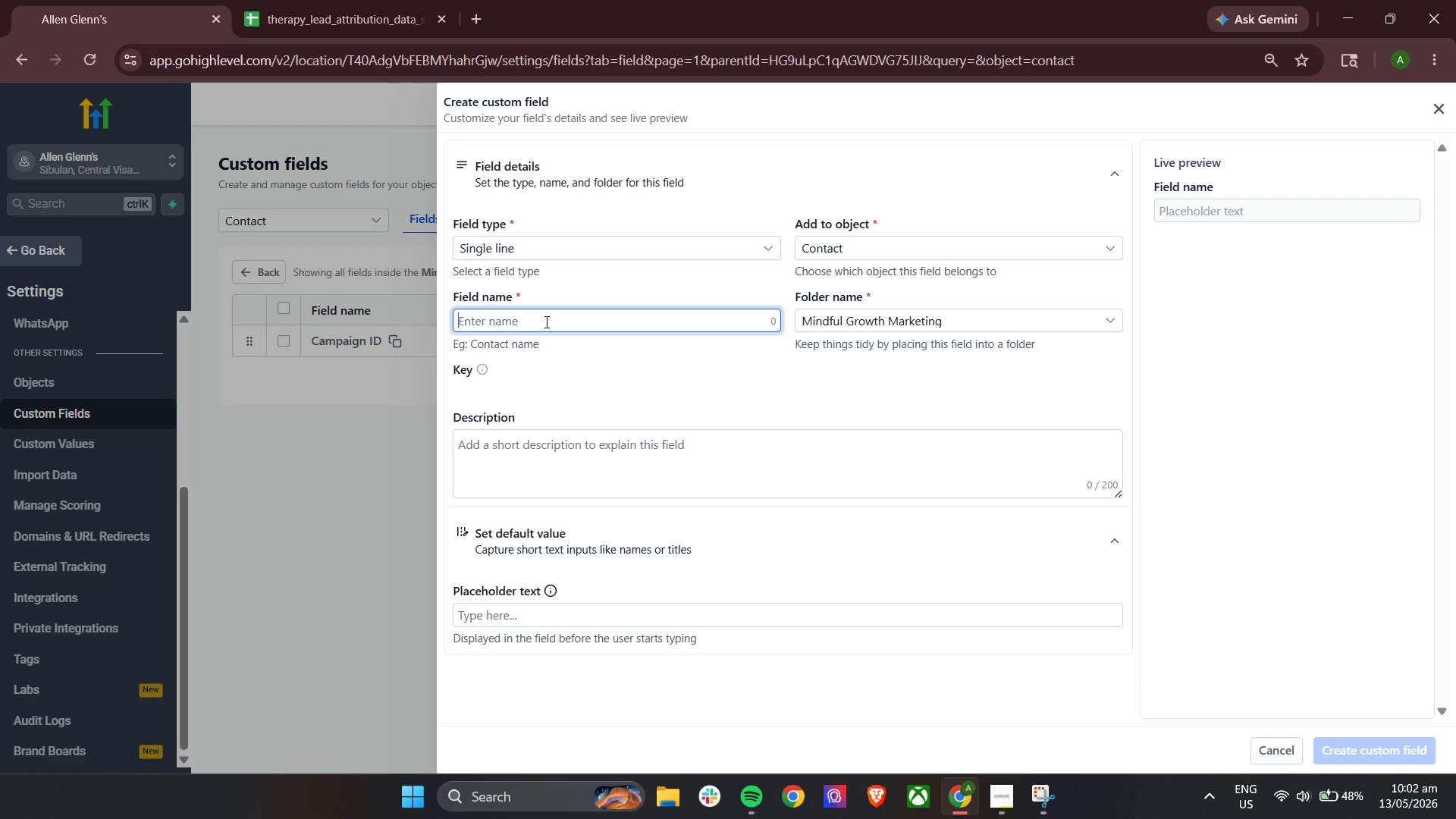 
type(Noc)
key(Backspace)
key(Backspace)
type(iche)
 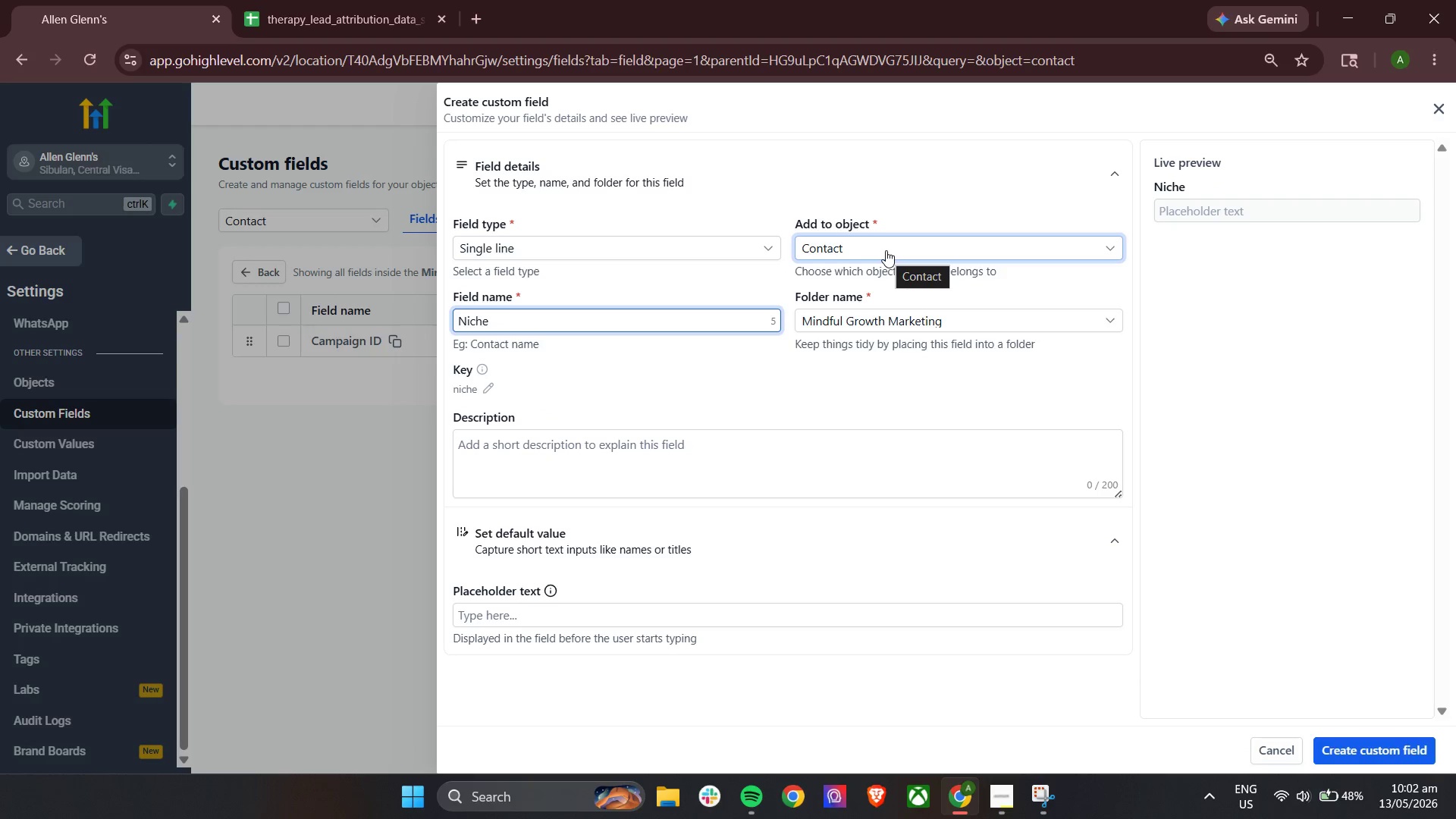 
wait(8.91)
 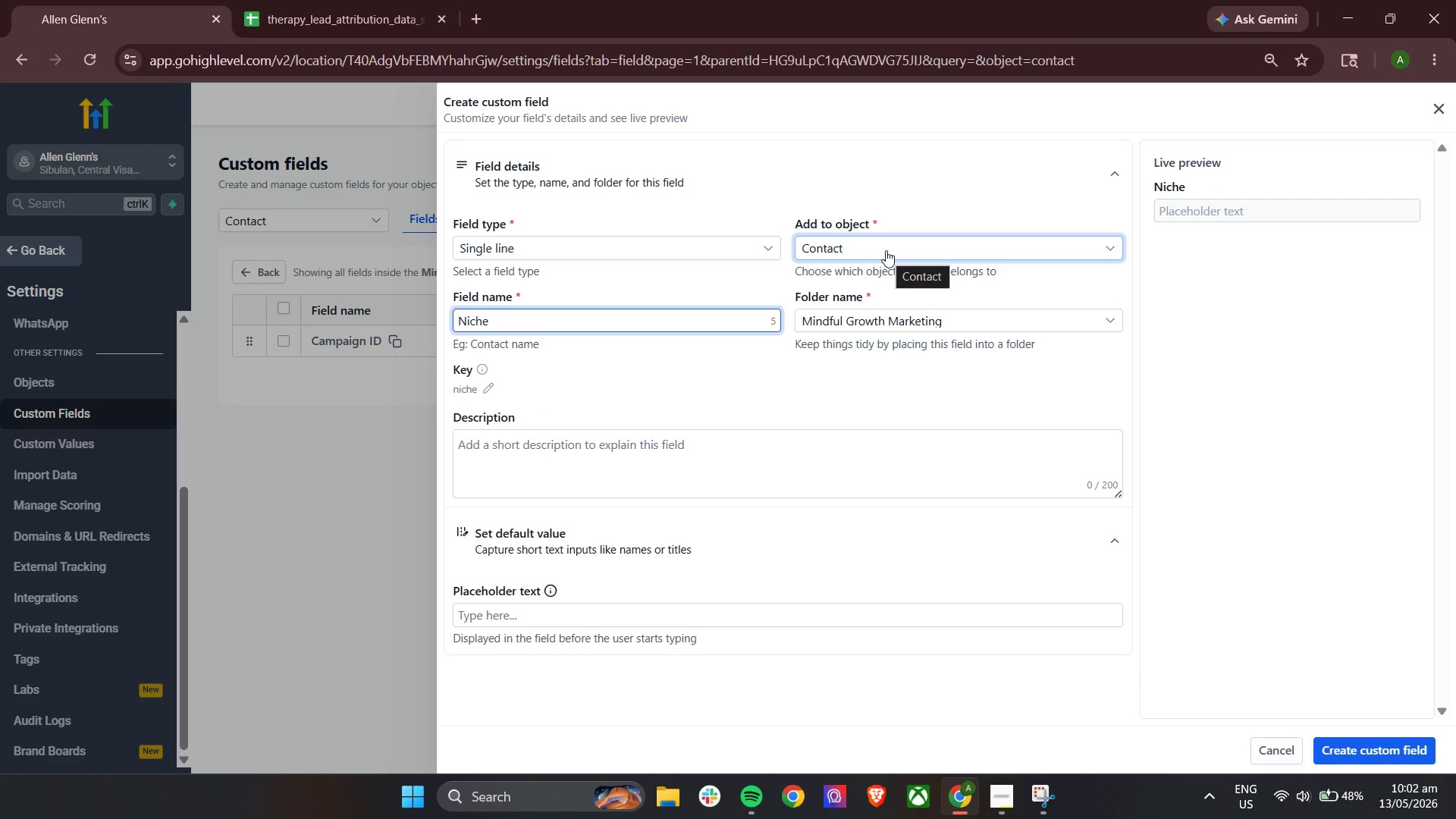 
left_click([675, 362])
 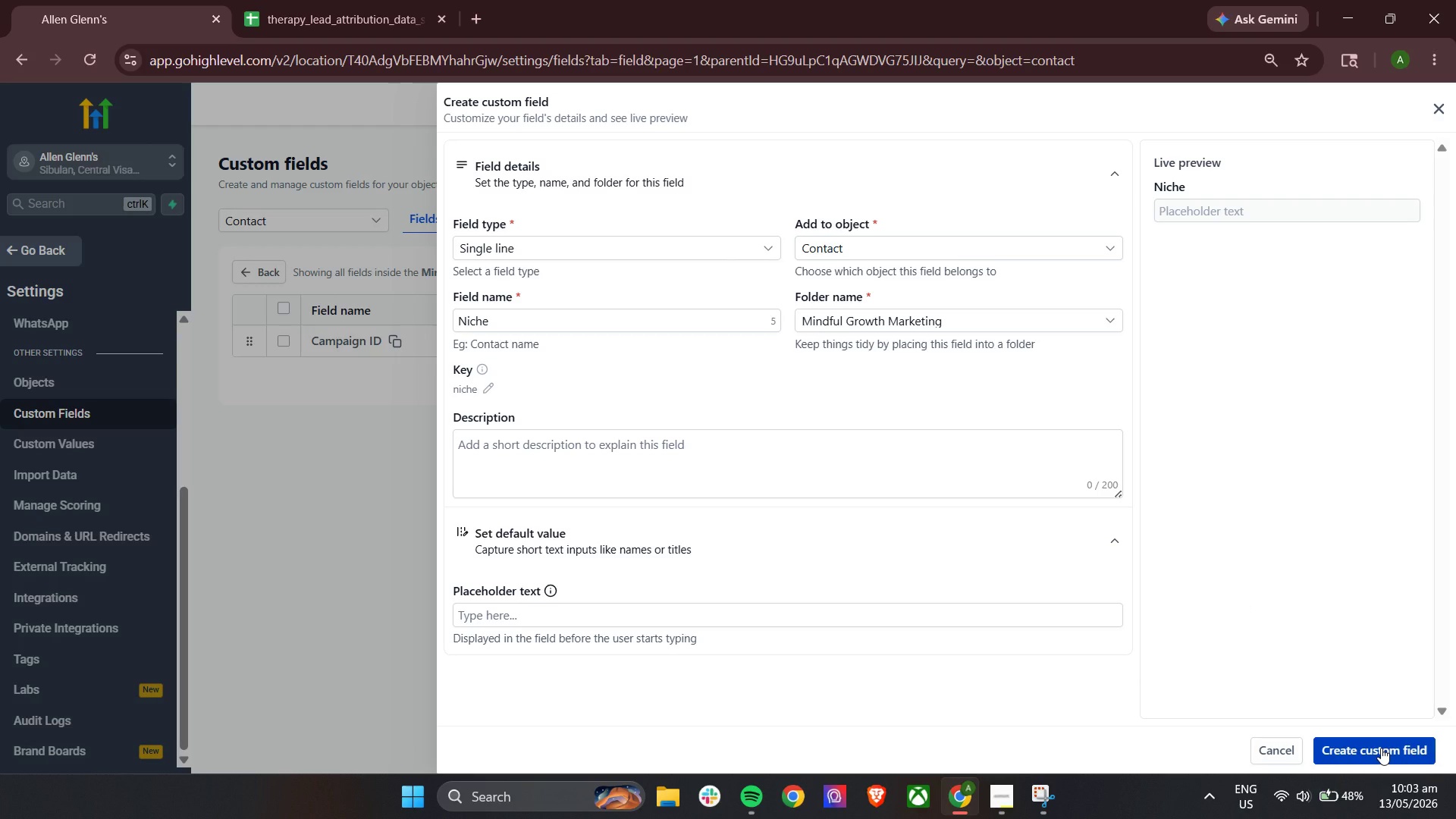 
wait(6.8)
 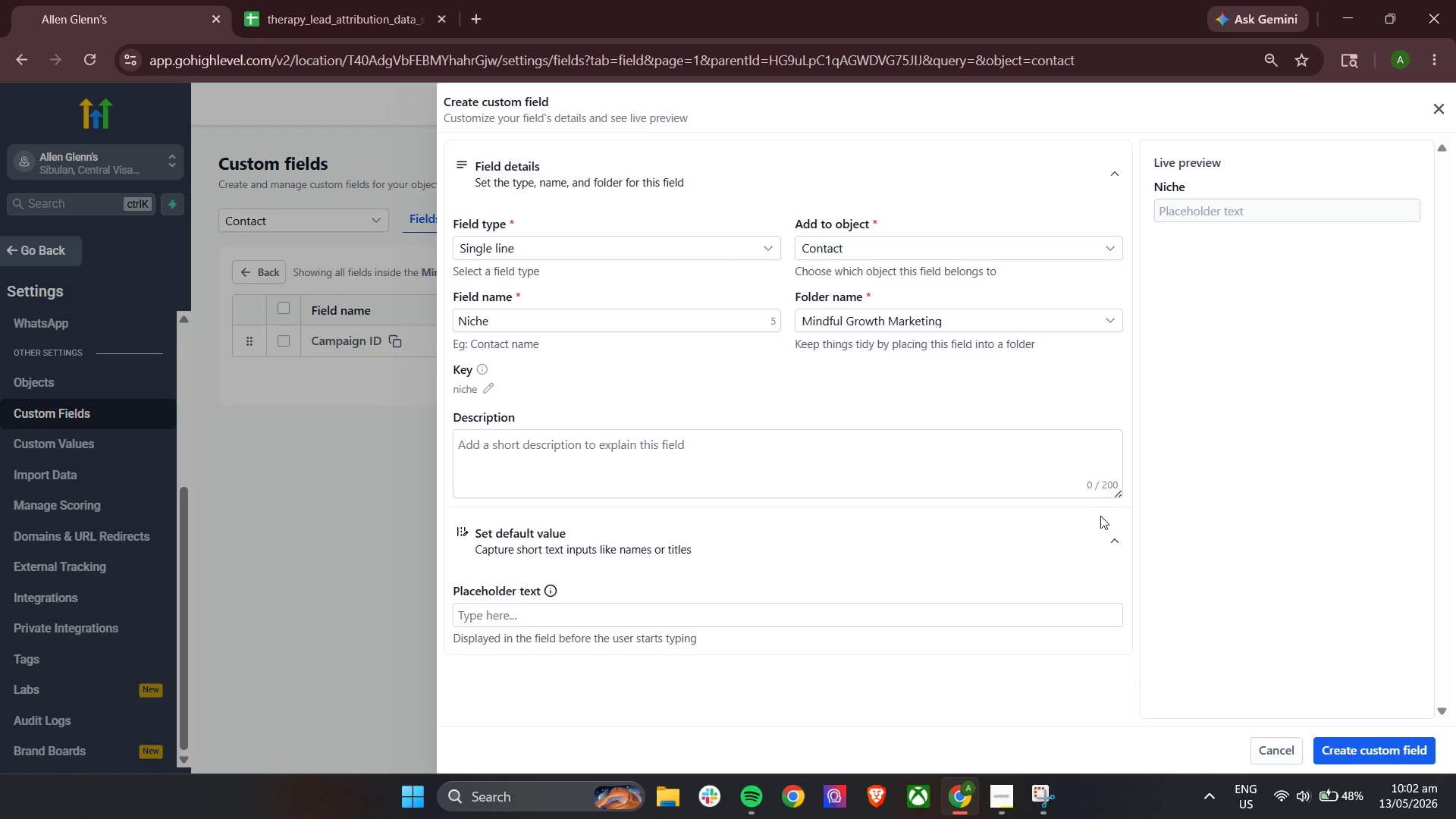 
left_click([304, 0])
 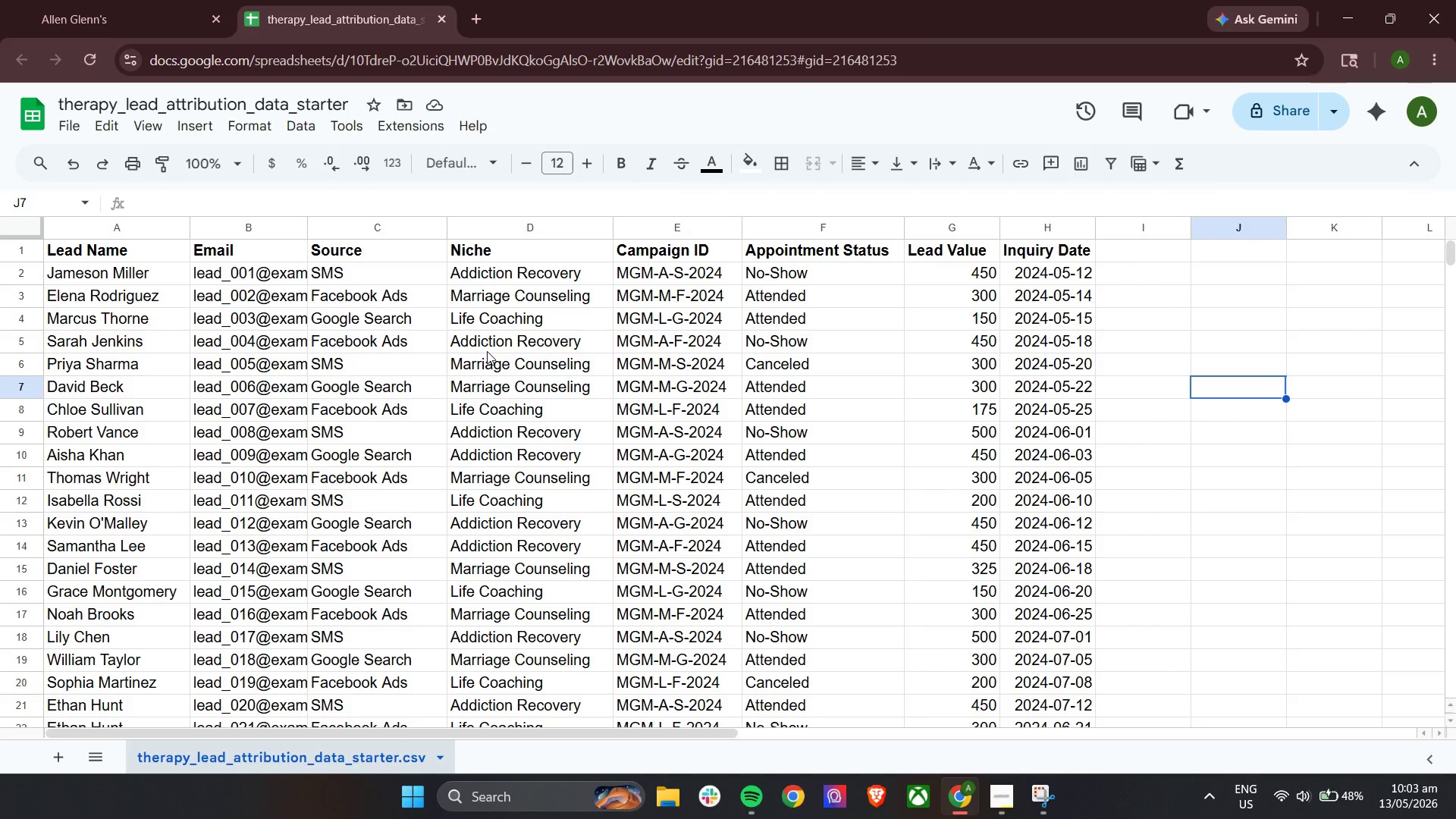 
scroll: coordinate [496, 344], scroll_direction: down, amount: 7.0
 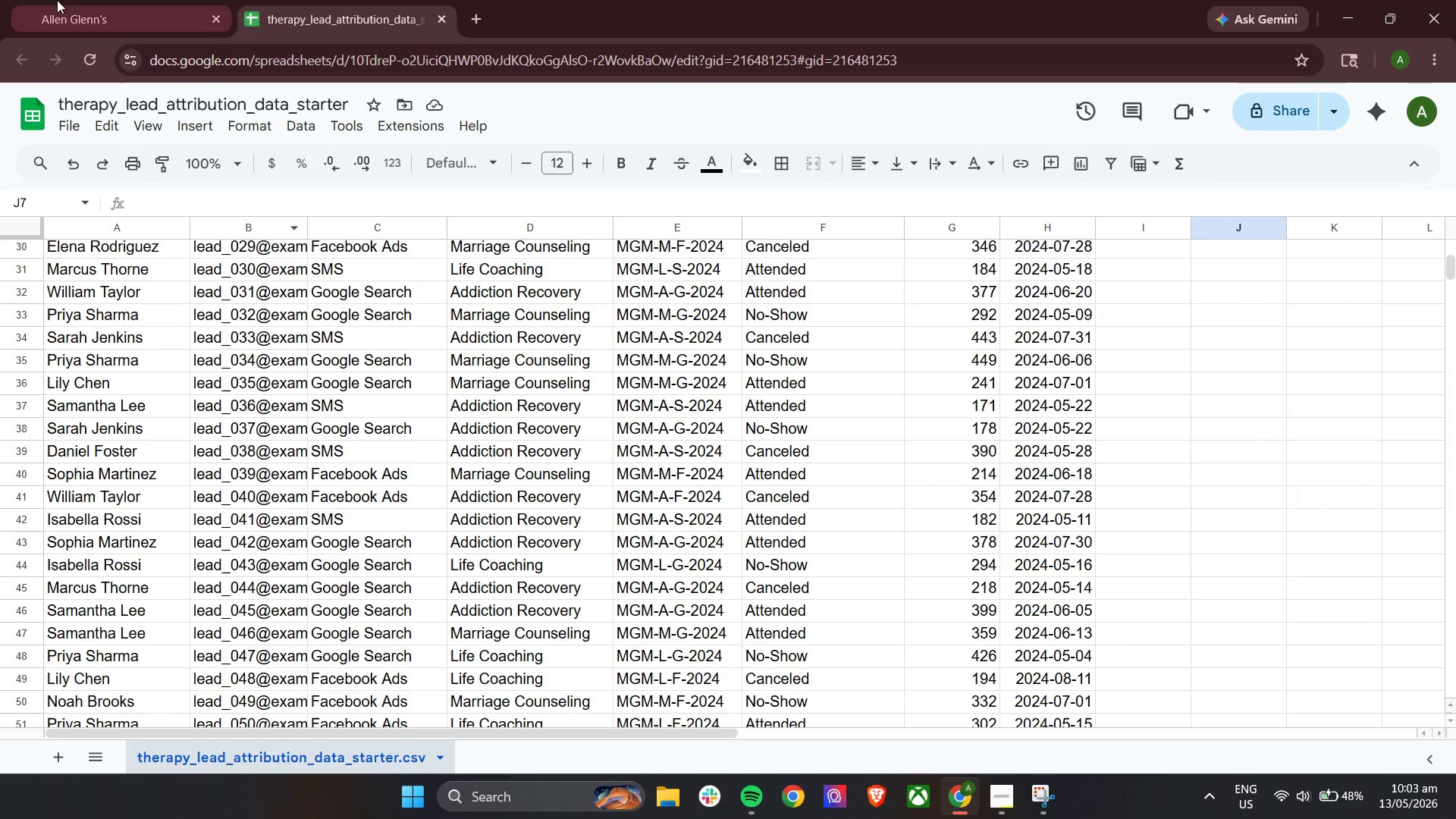 
left_click([32, 0])
 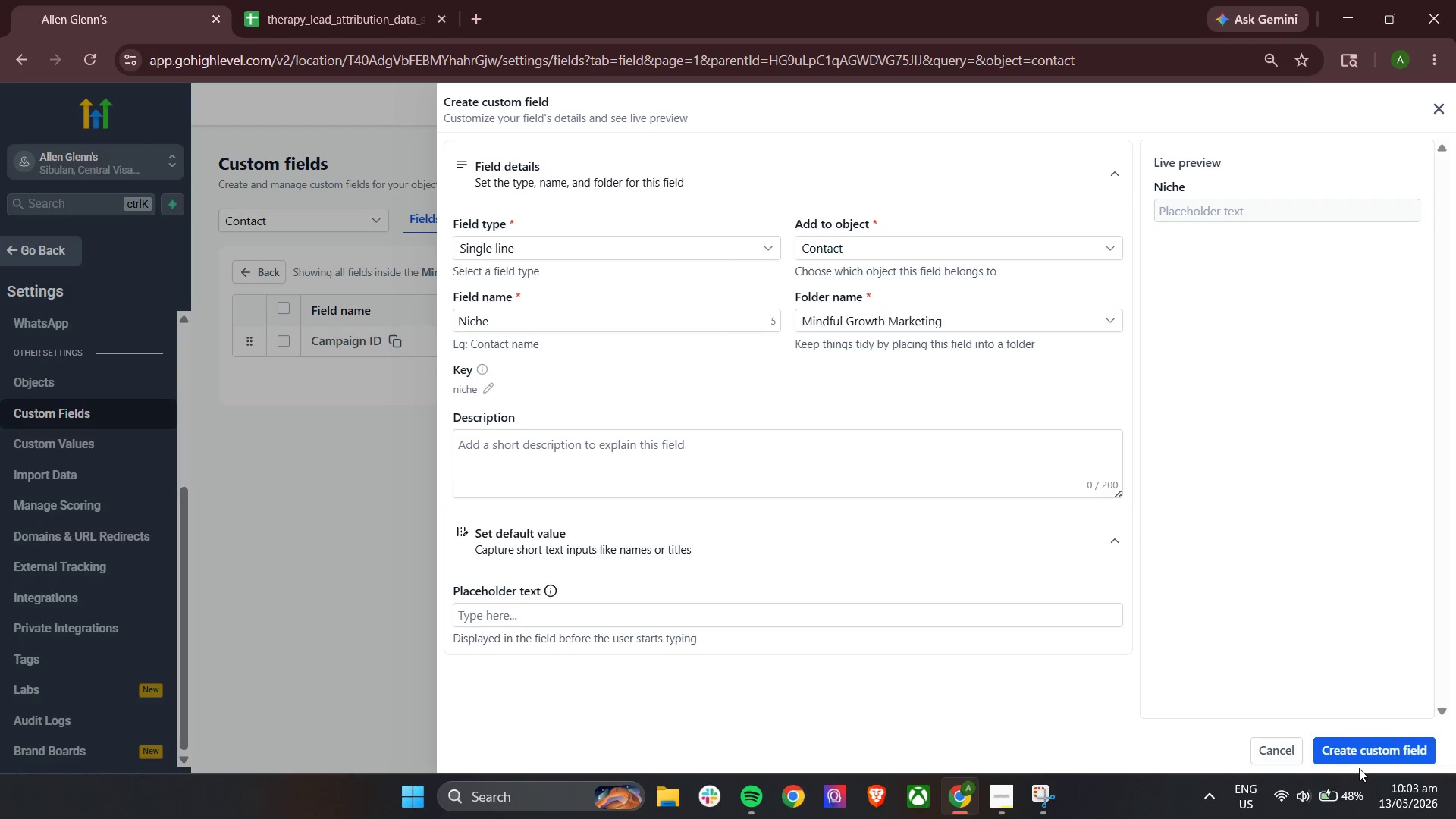 
left_click([1366, 749])
 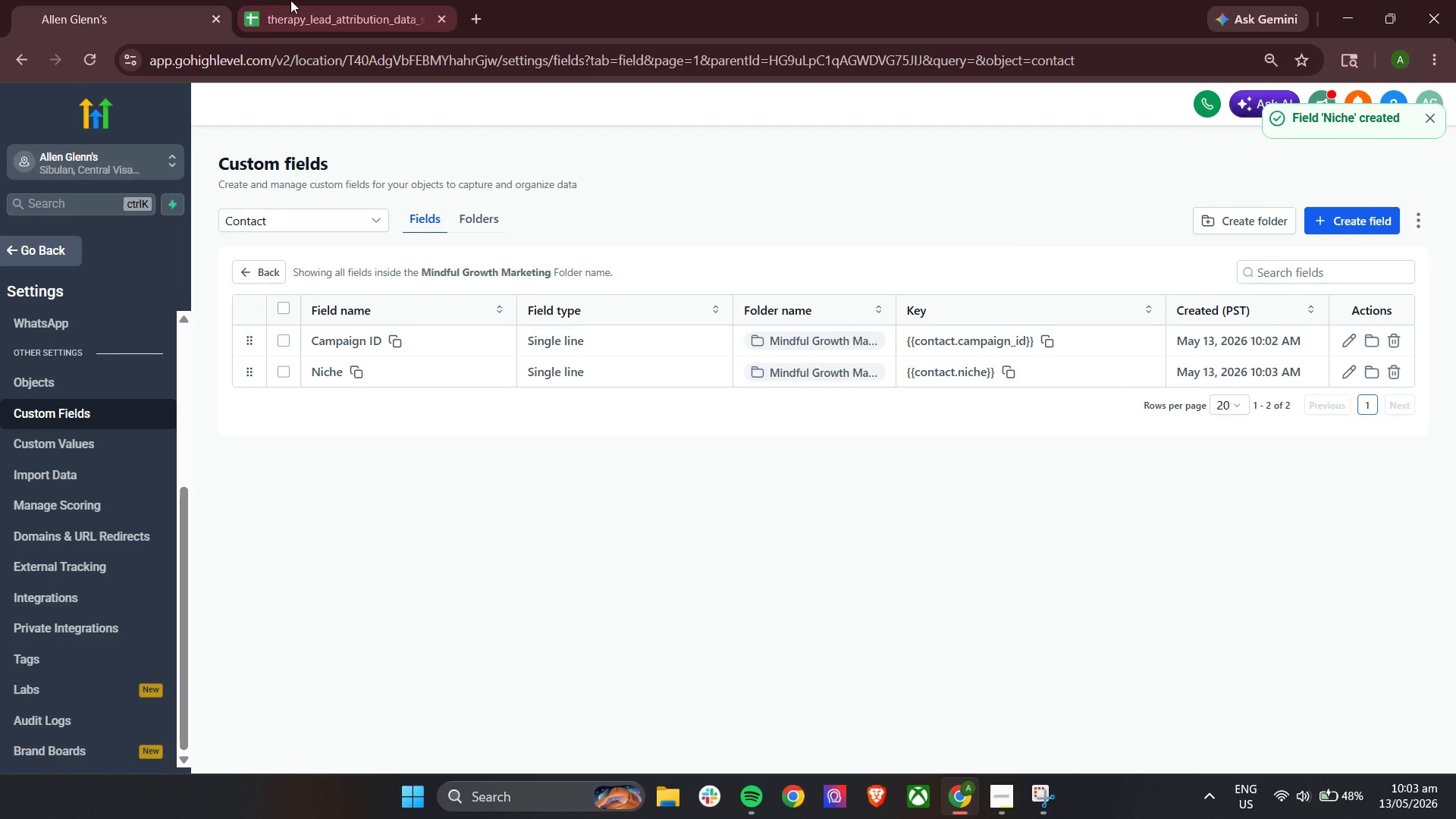 
left_click([293, 0])
 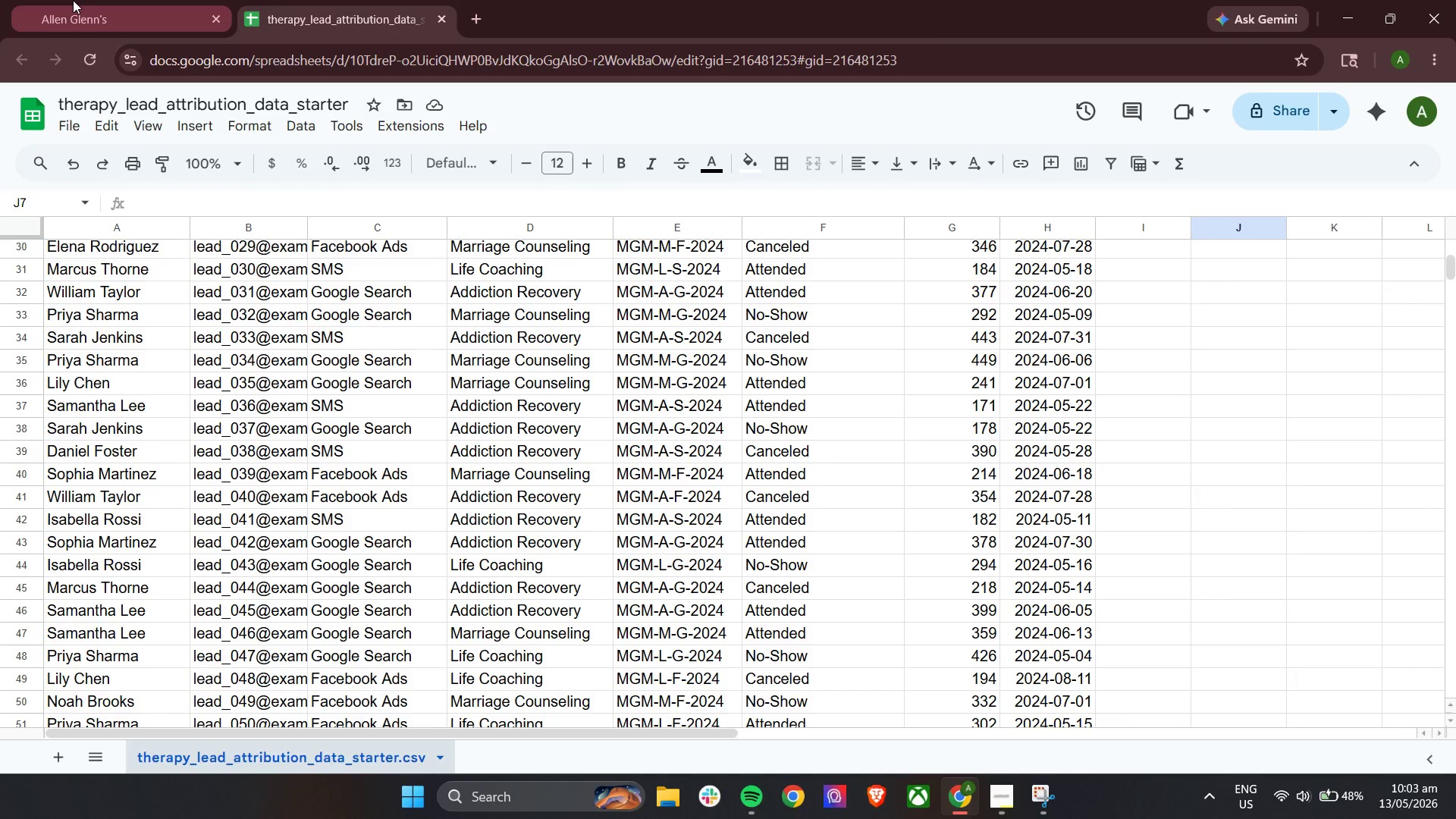 
left_click([73, 0])
 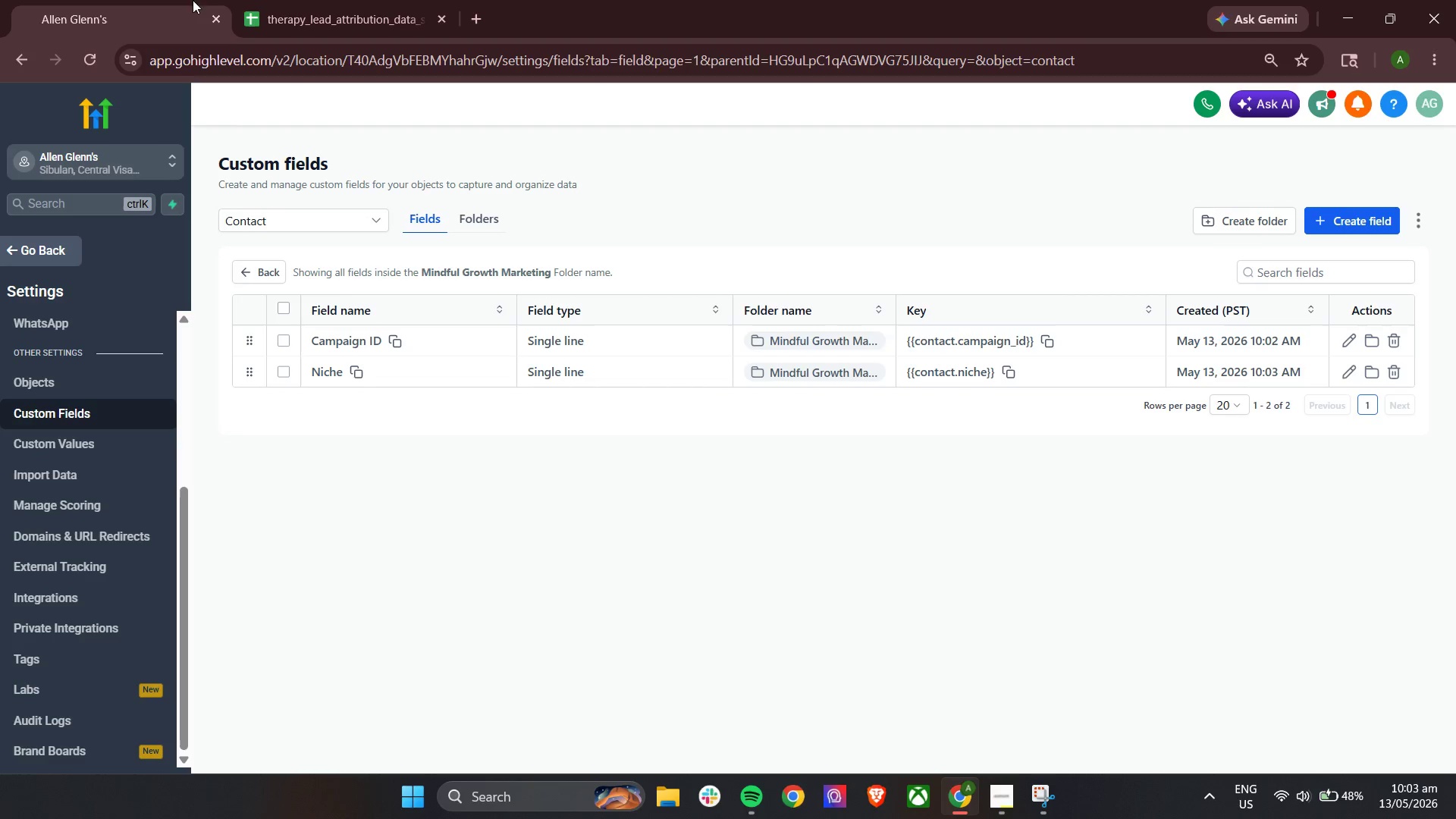 
left_click([295, 0])
 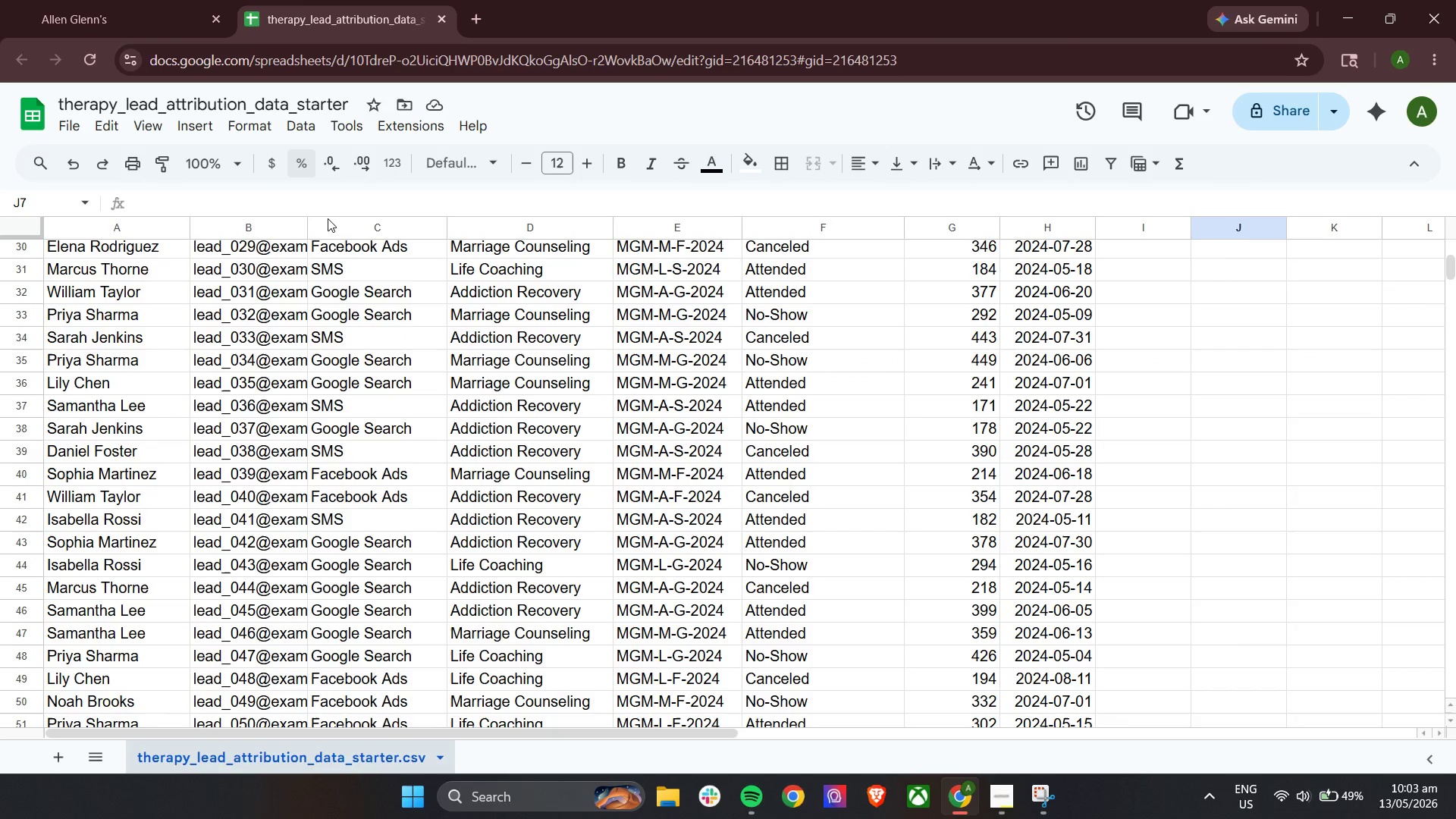 
scroll: coordinate [441, 465], scroll_direction: up, amount: 14.0
 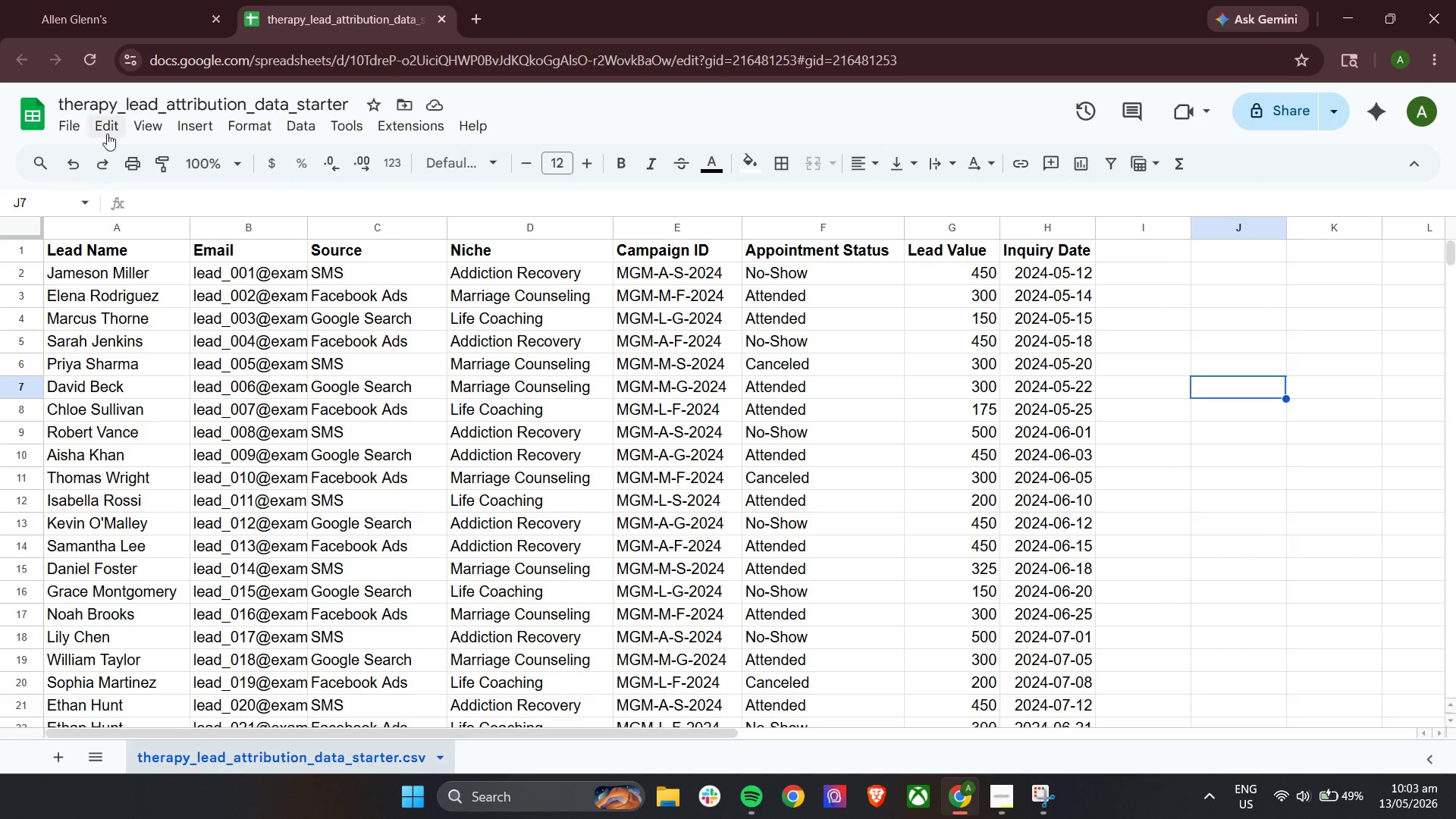 
left_click([142, 126])
 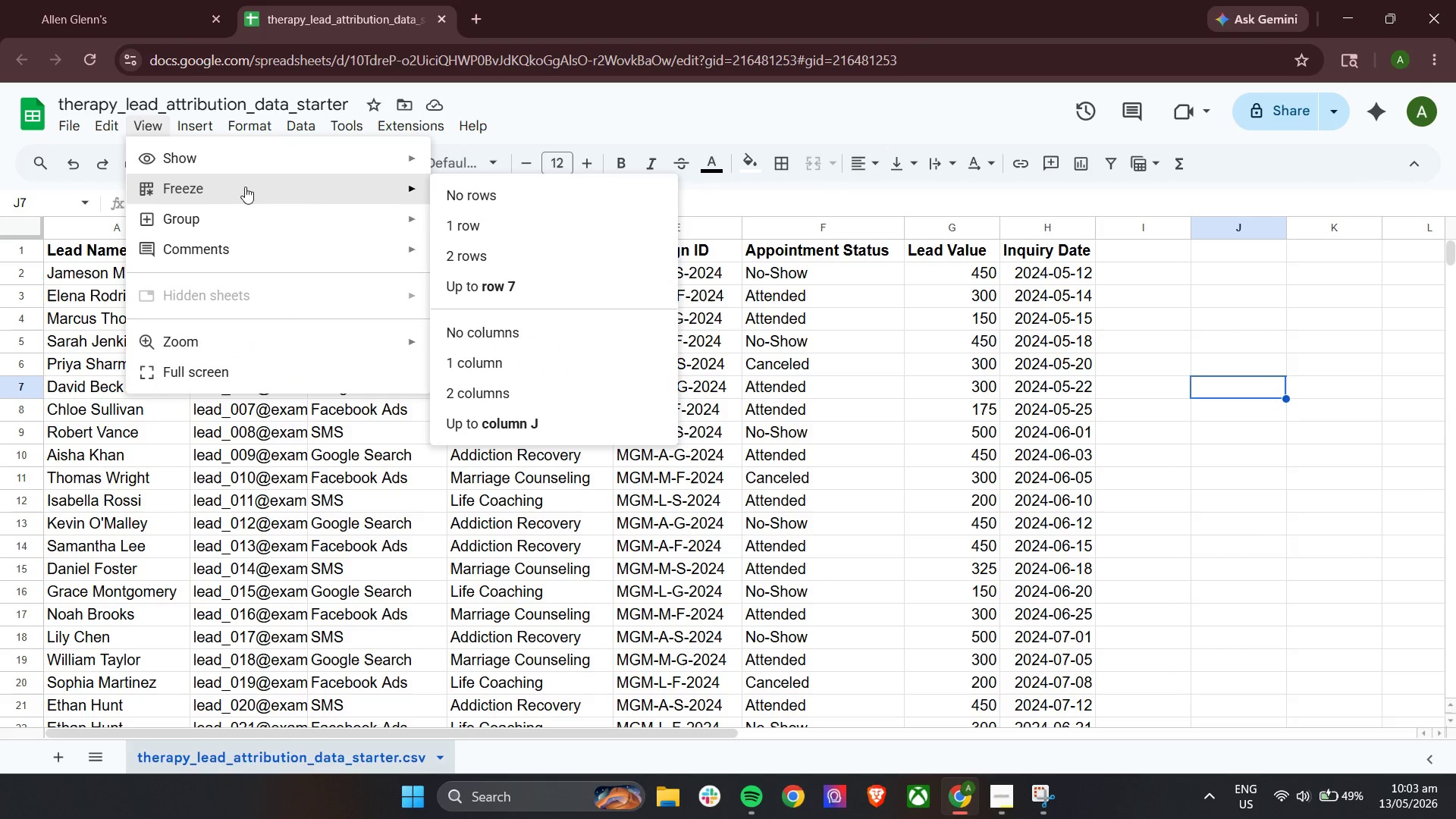 
left_click([453, 228])
 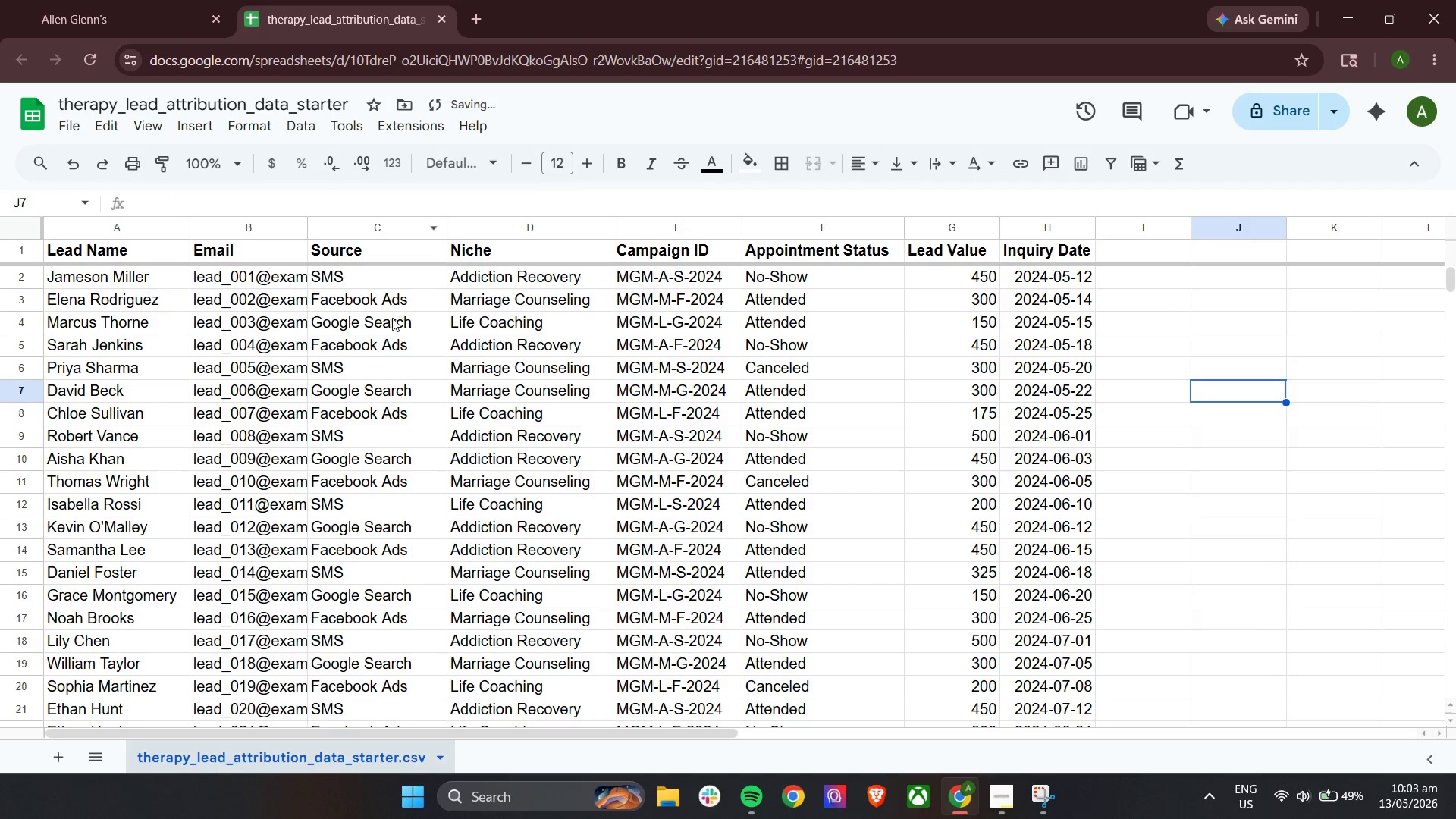 
scroll: coordinate [384, 406], scroll_direction: up, amount: 5.0
 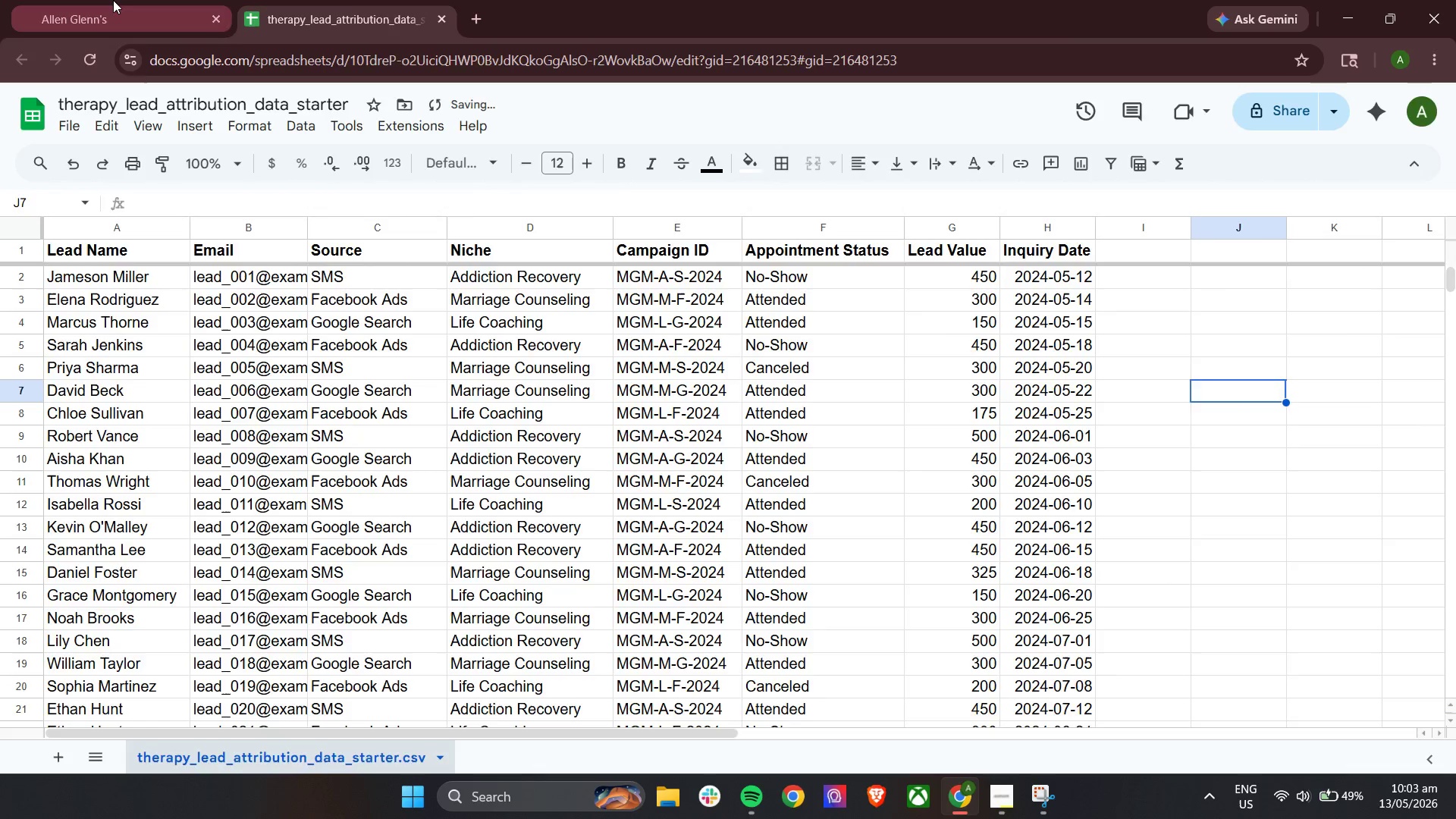 
left_click([113, 0])
 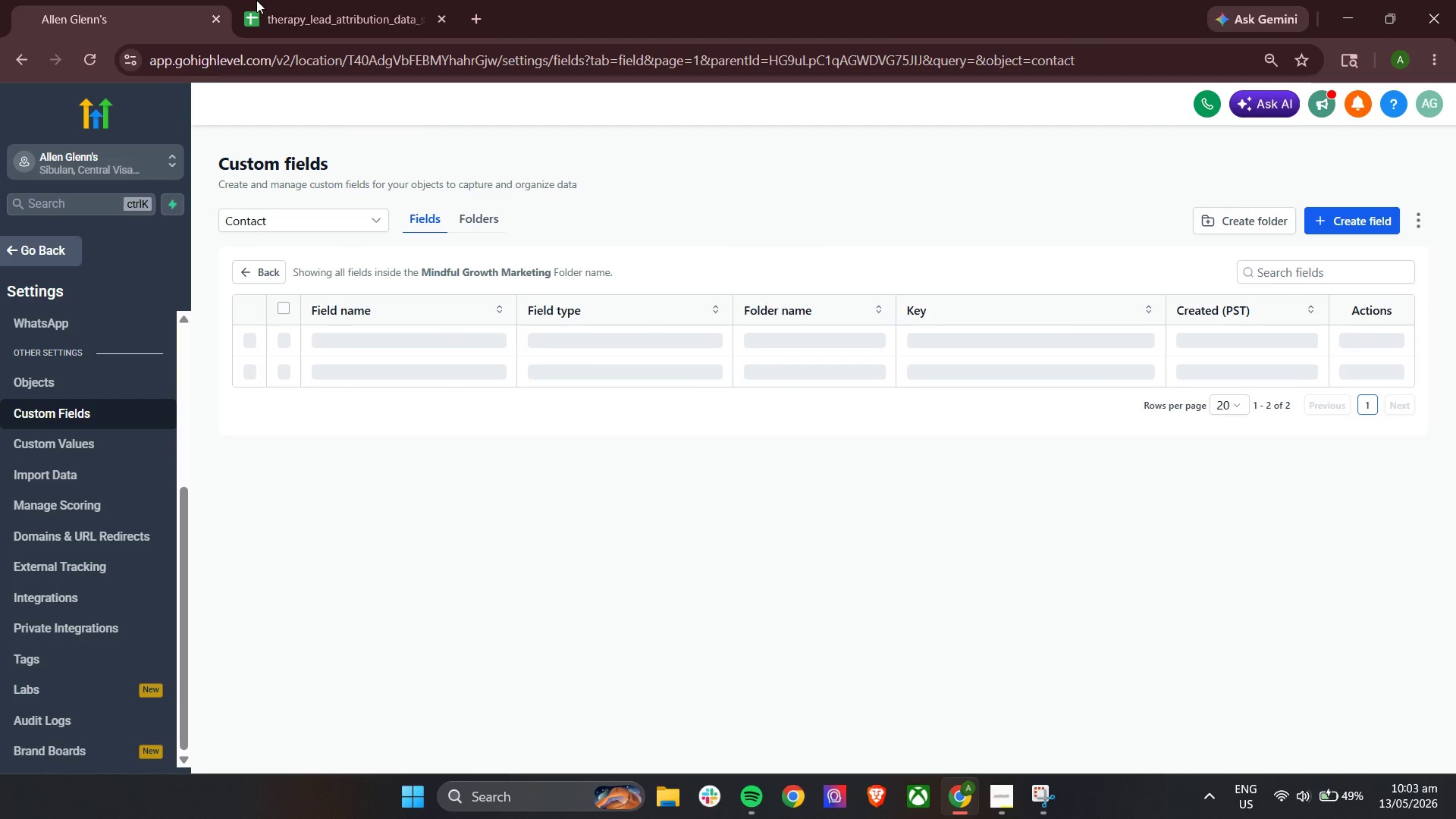 
left_click([356, 0])
 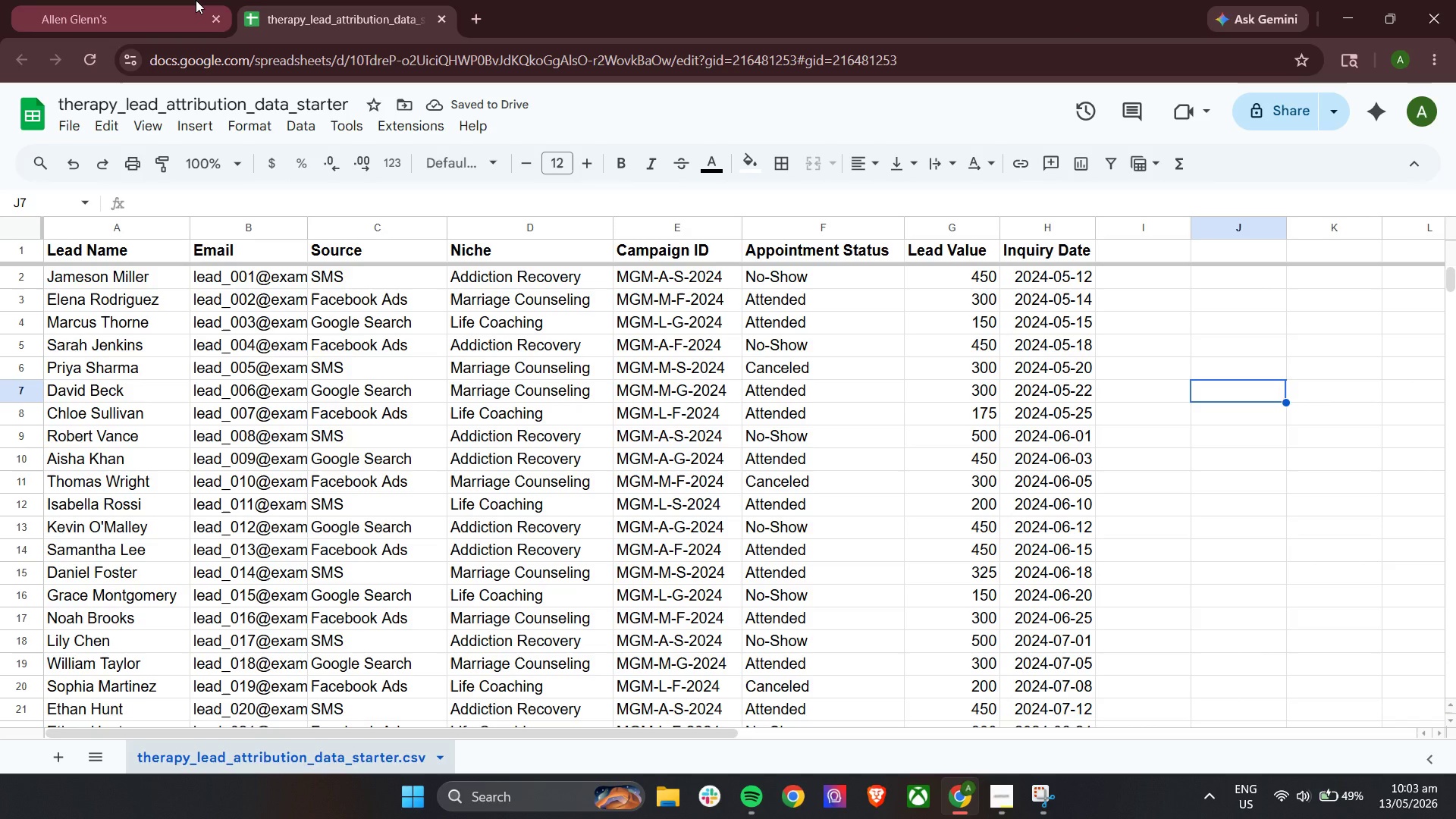 
left_click([196, 0])
 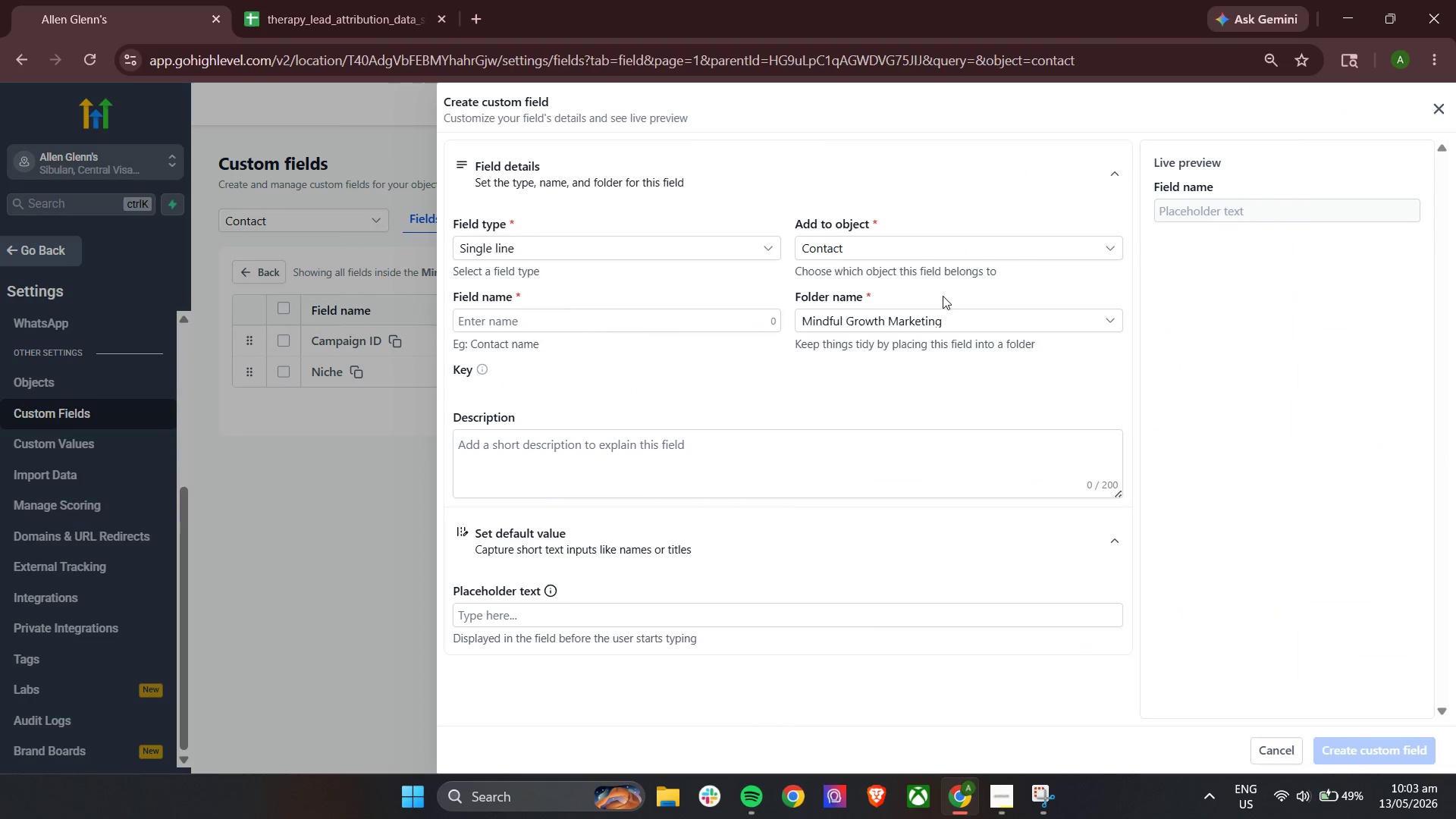 
double_click([523, 253])
 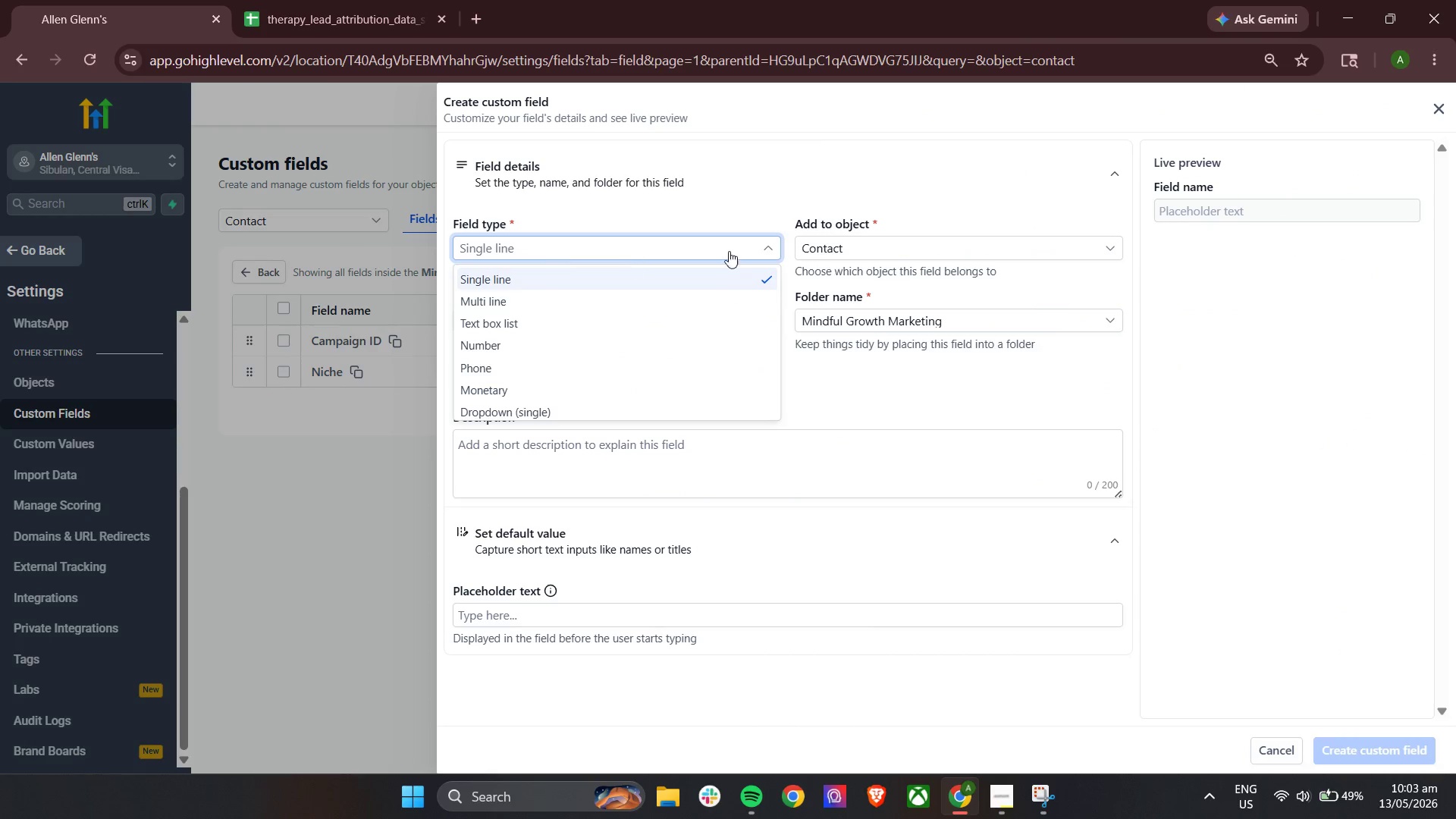 
left_click([755, 206])
 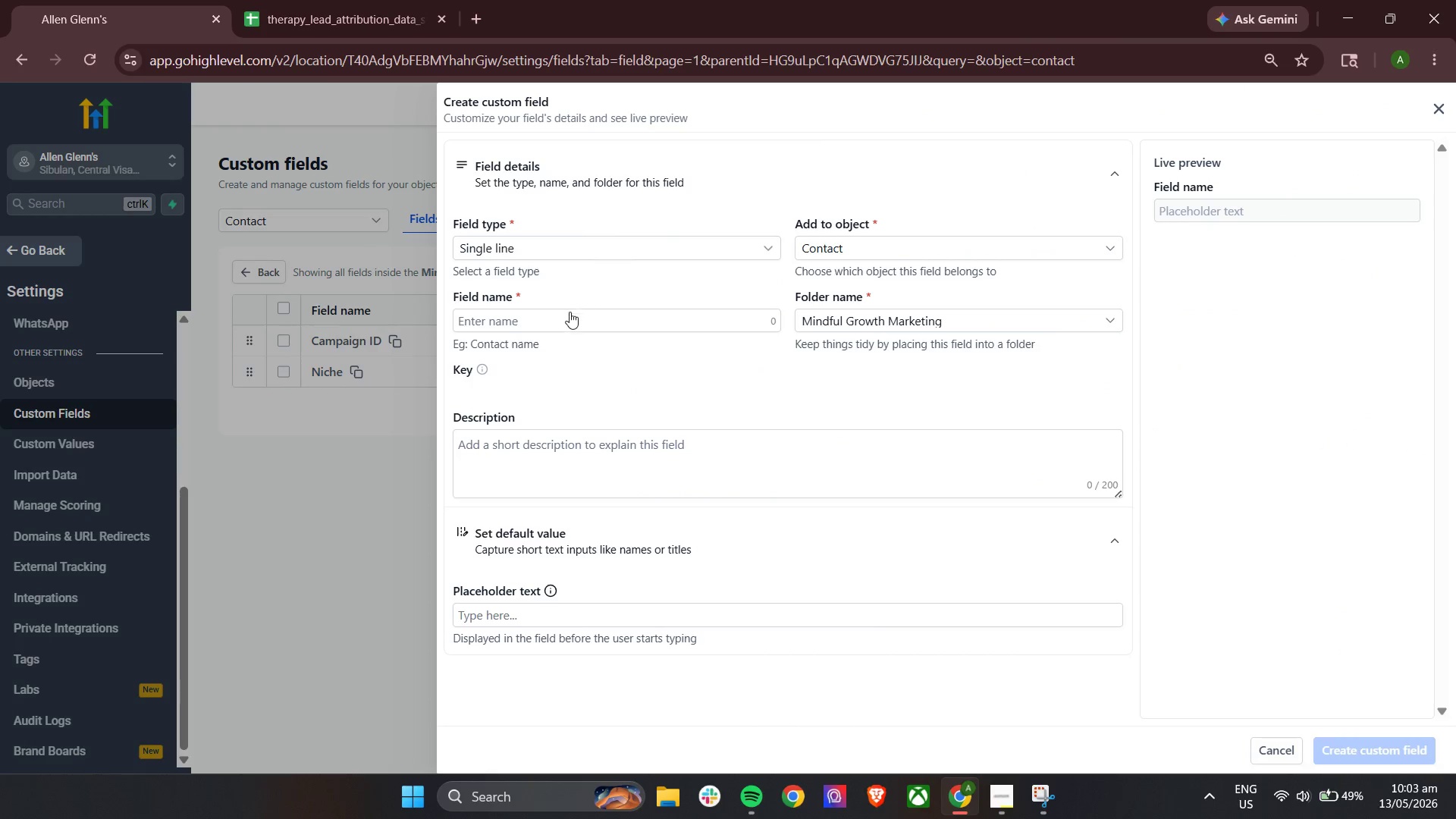 
left_click([561, 318])
 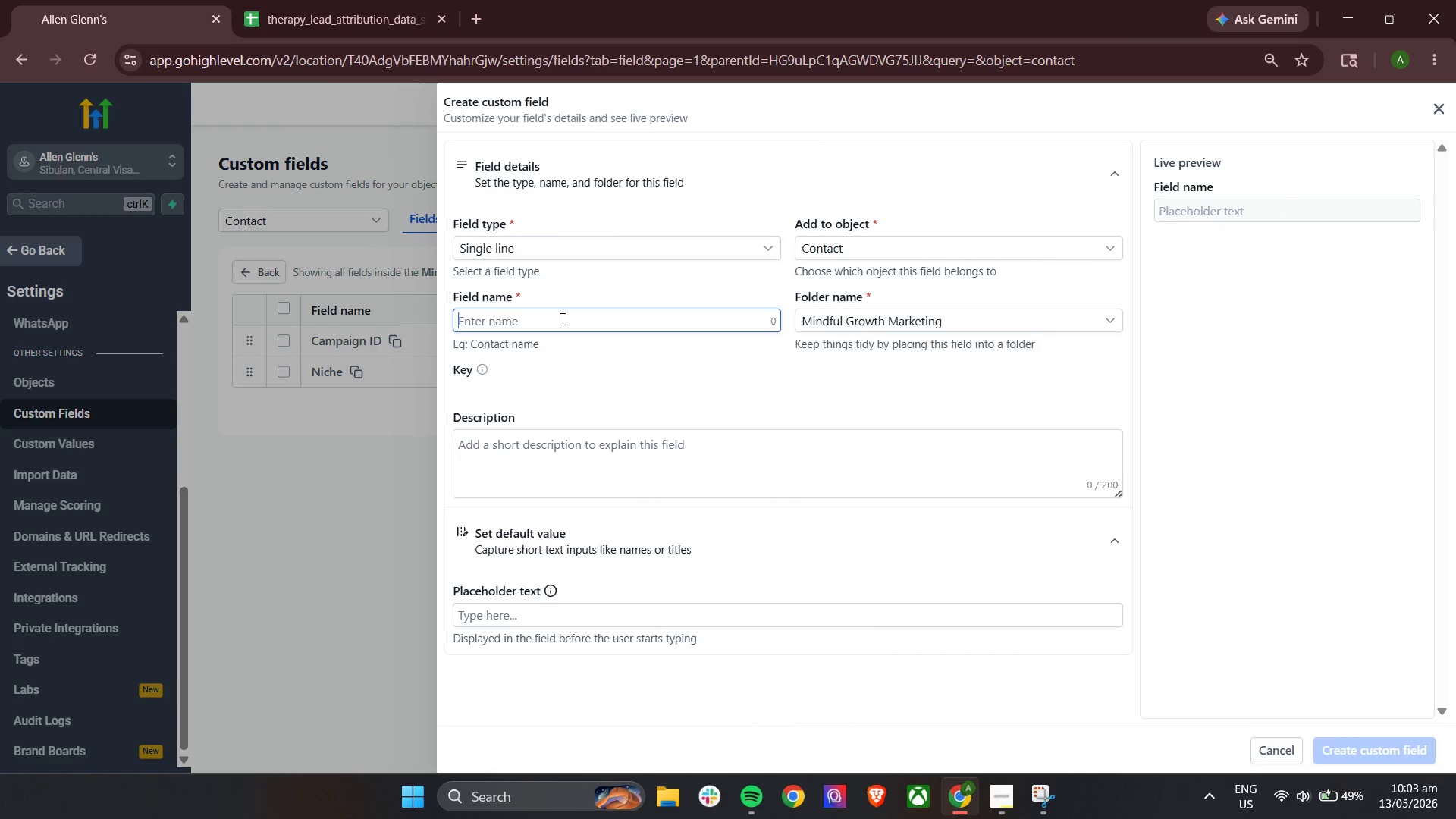 
type(Appointment Sstatus)
 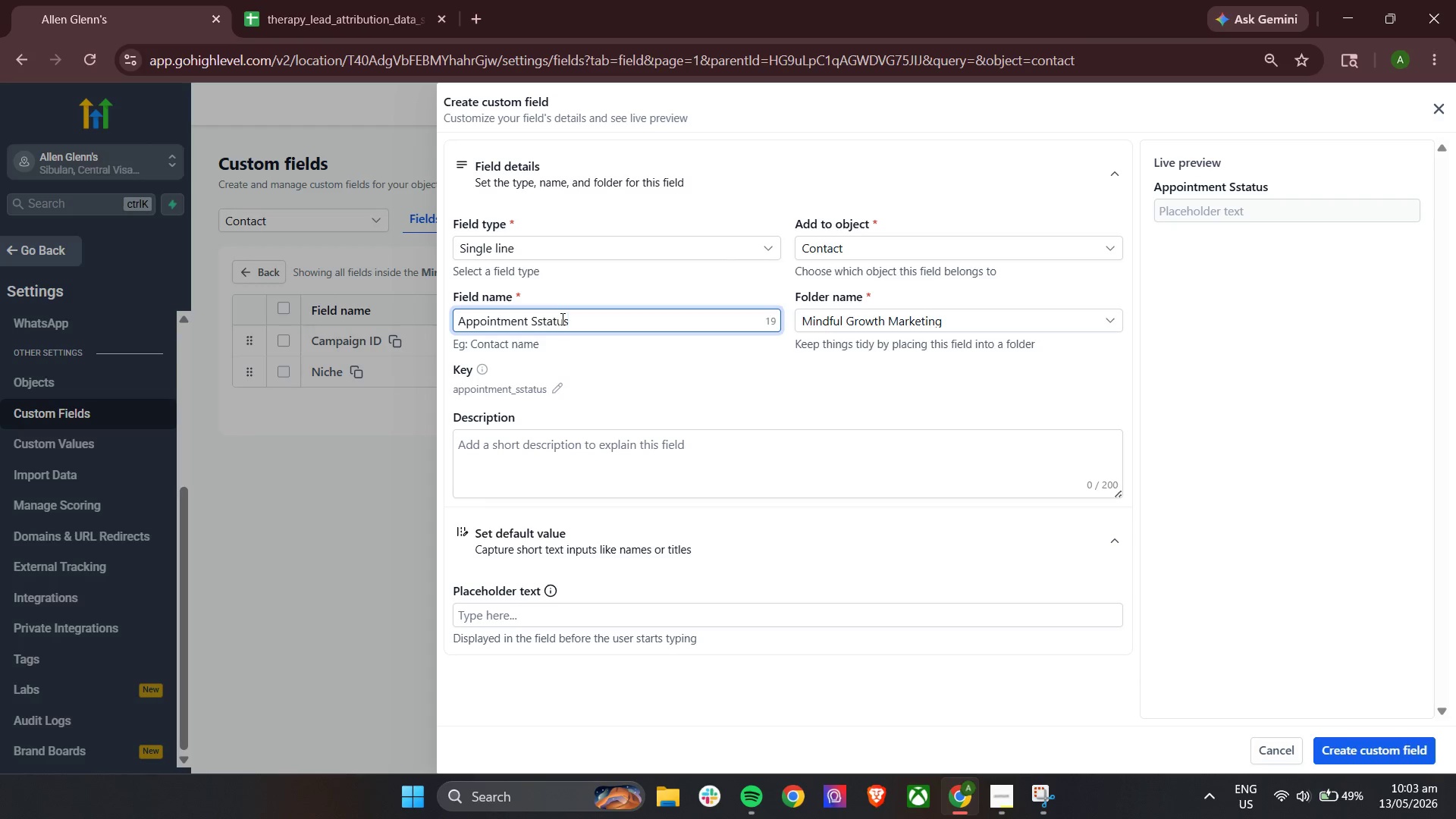 
left_click([542, 326])
 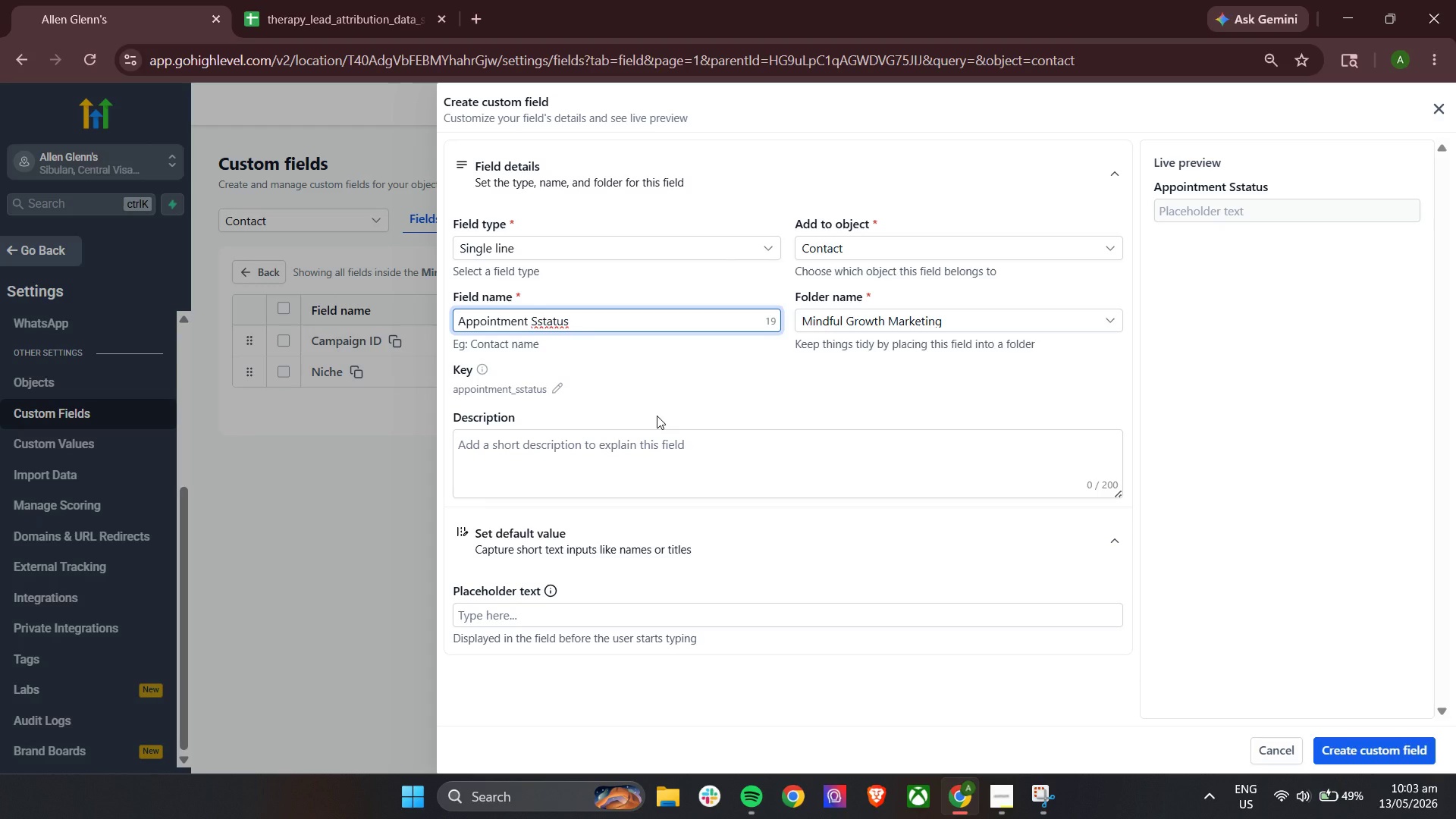 
key(Backspace)
 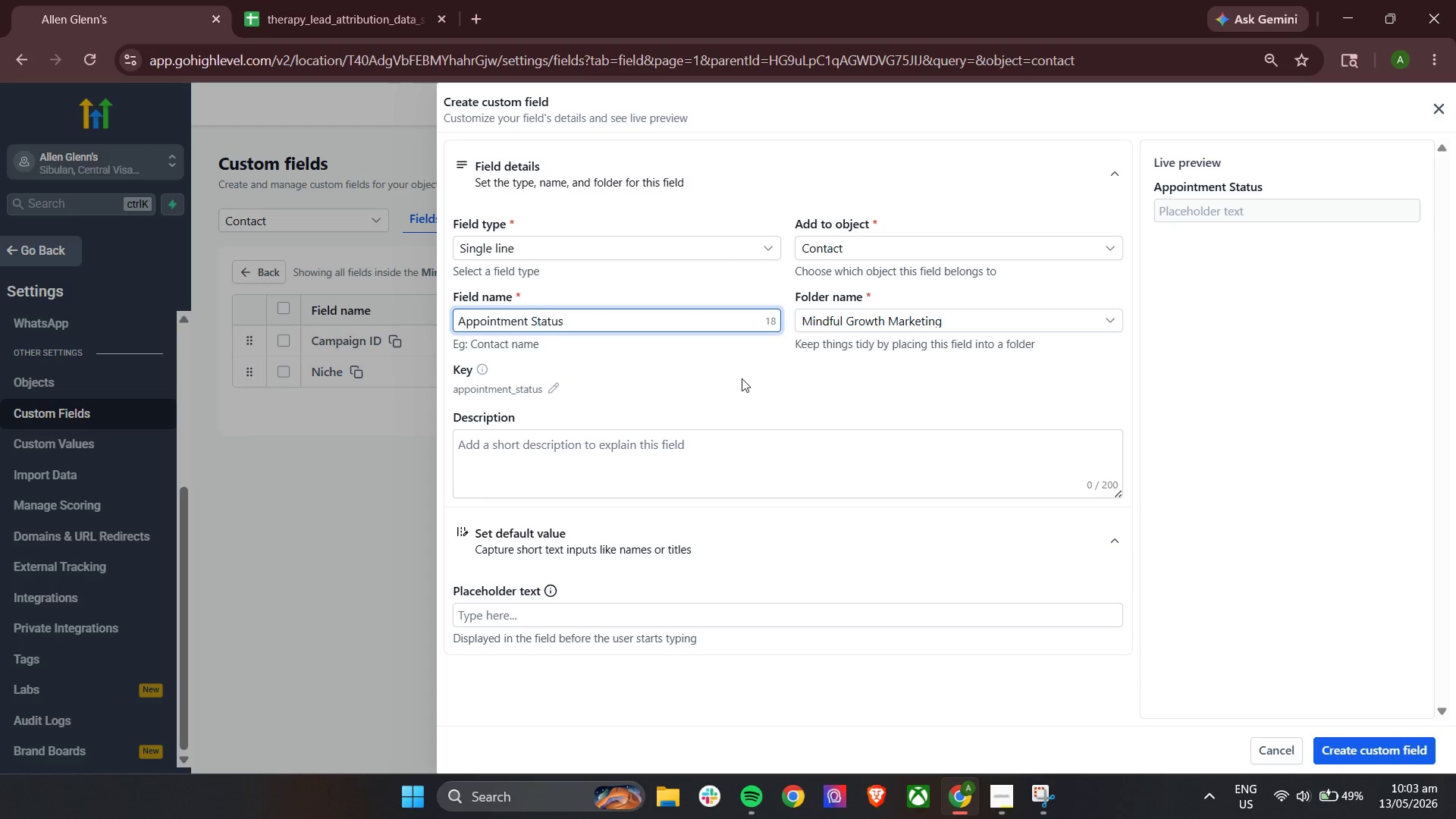 
left_click([742, 378])
 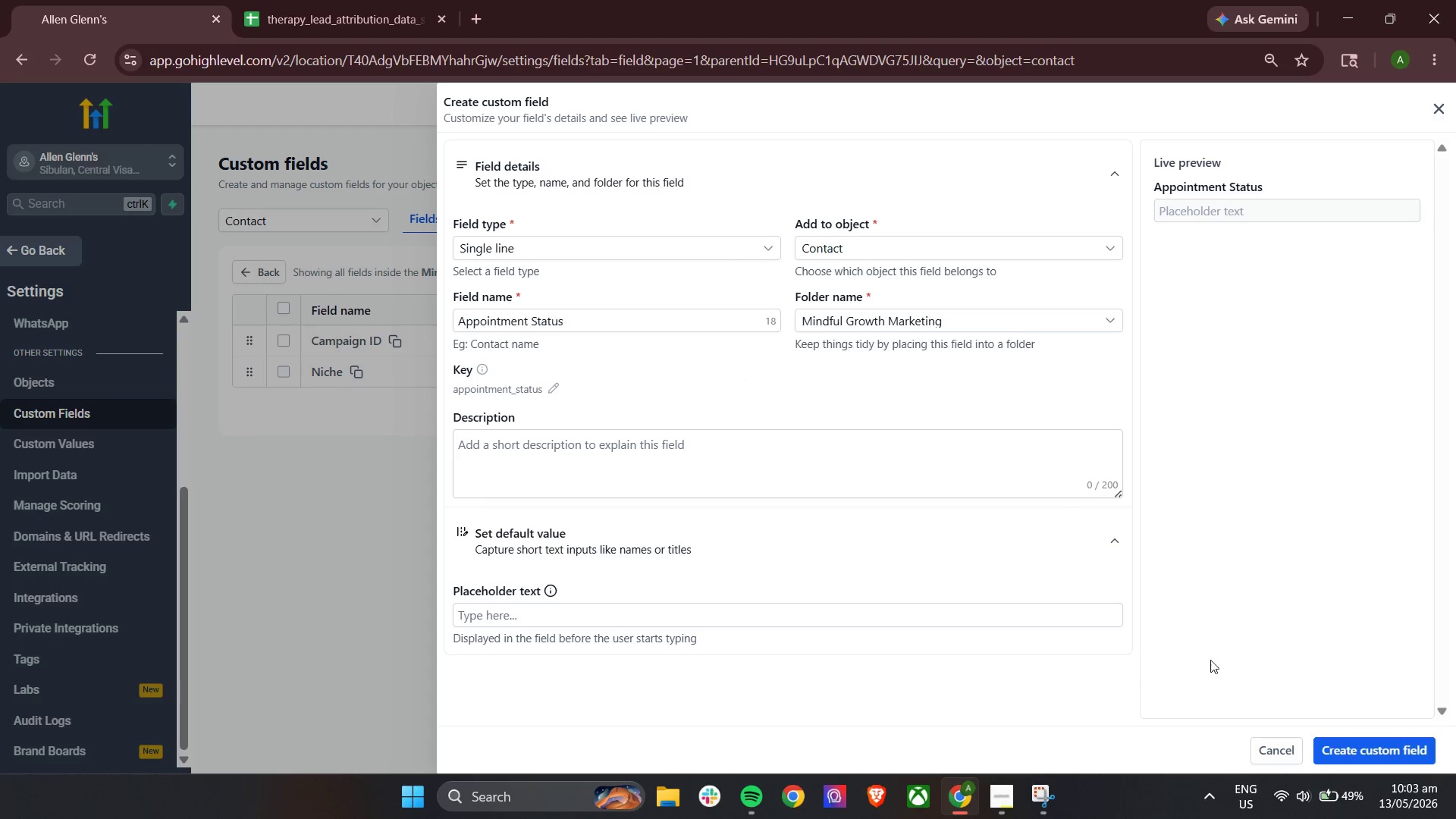 
left_click([1345, 745])
 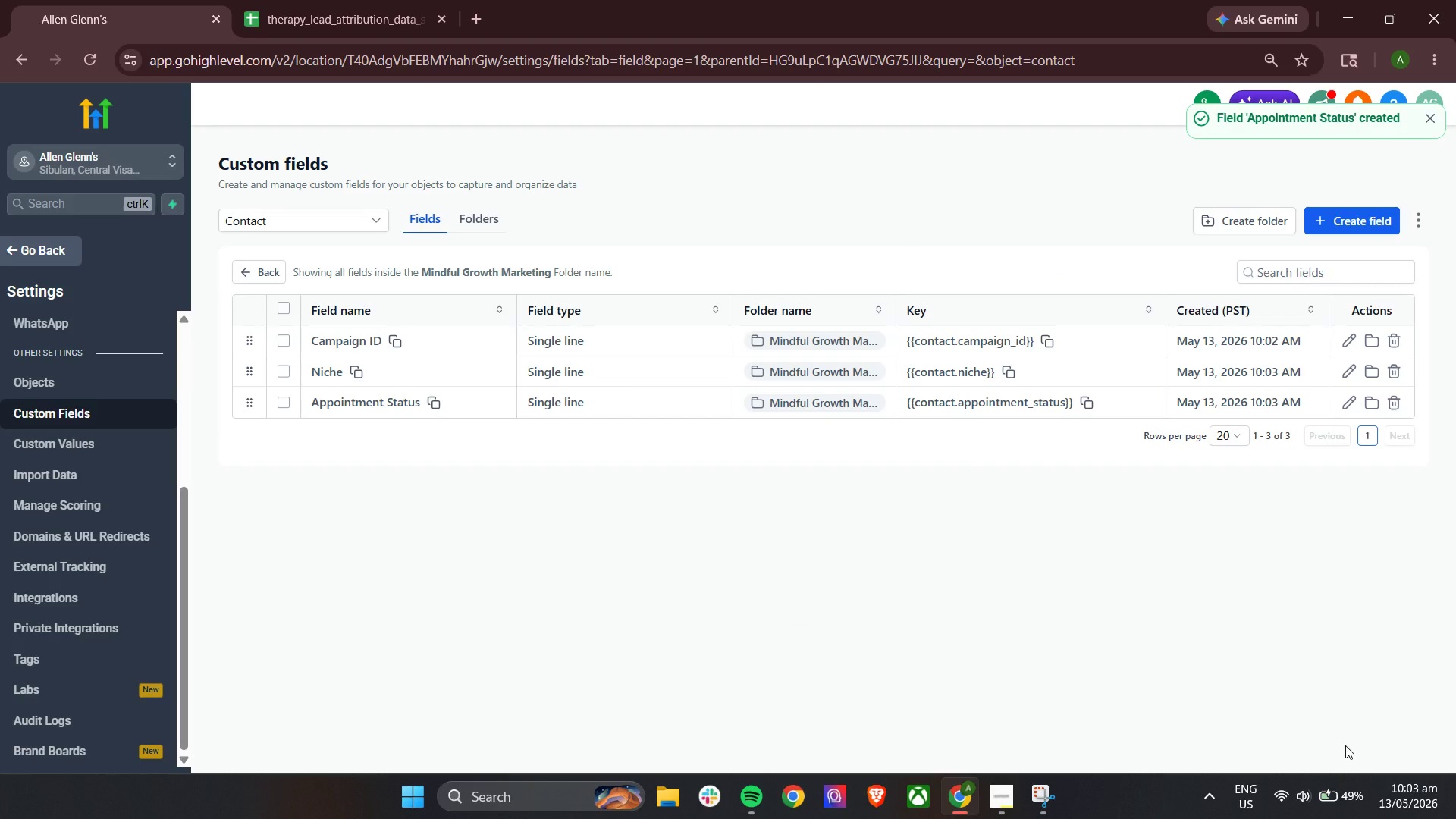 
wait(9.73)
 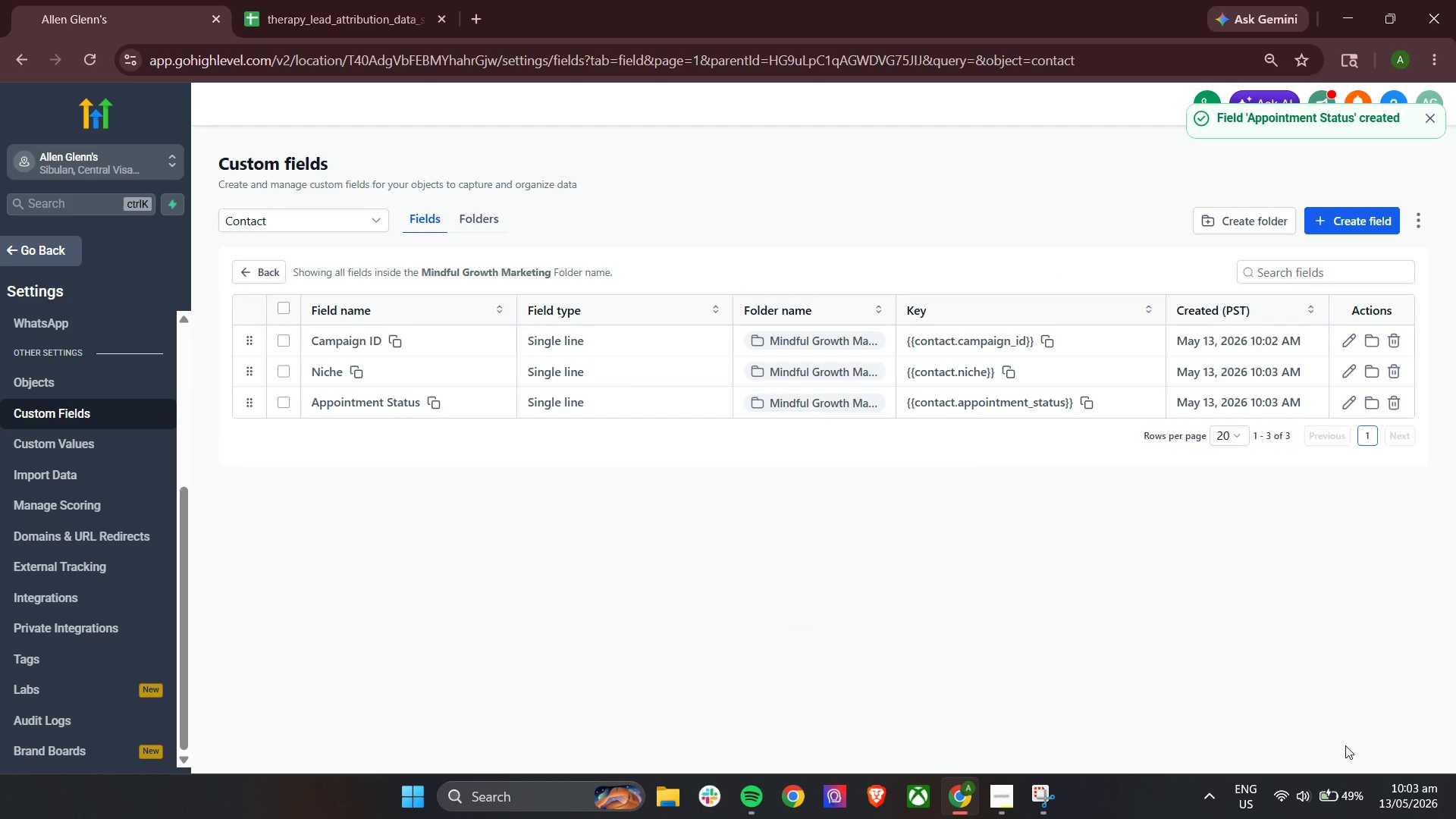 
left_click([255, 270])
 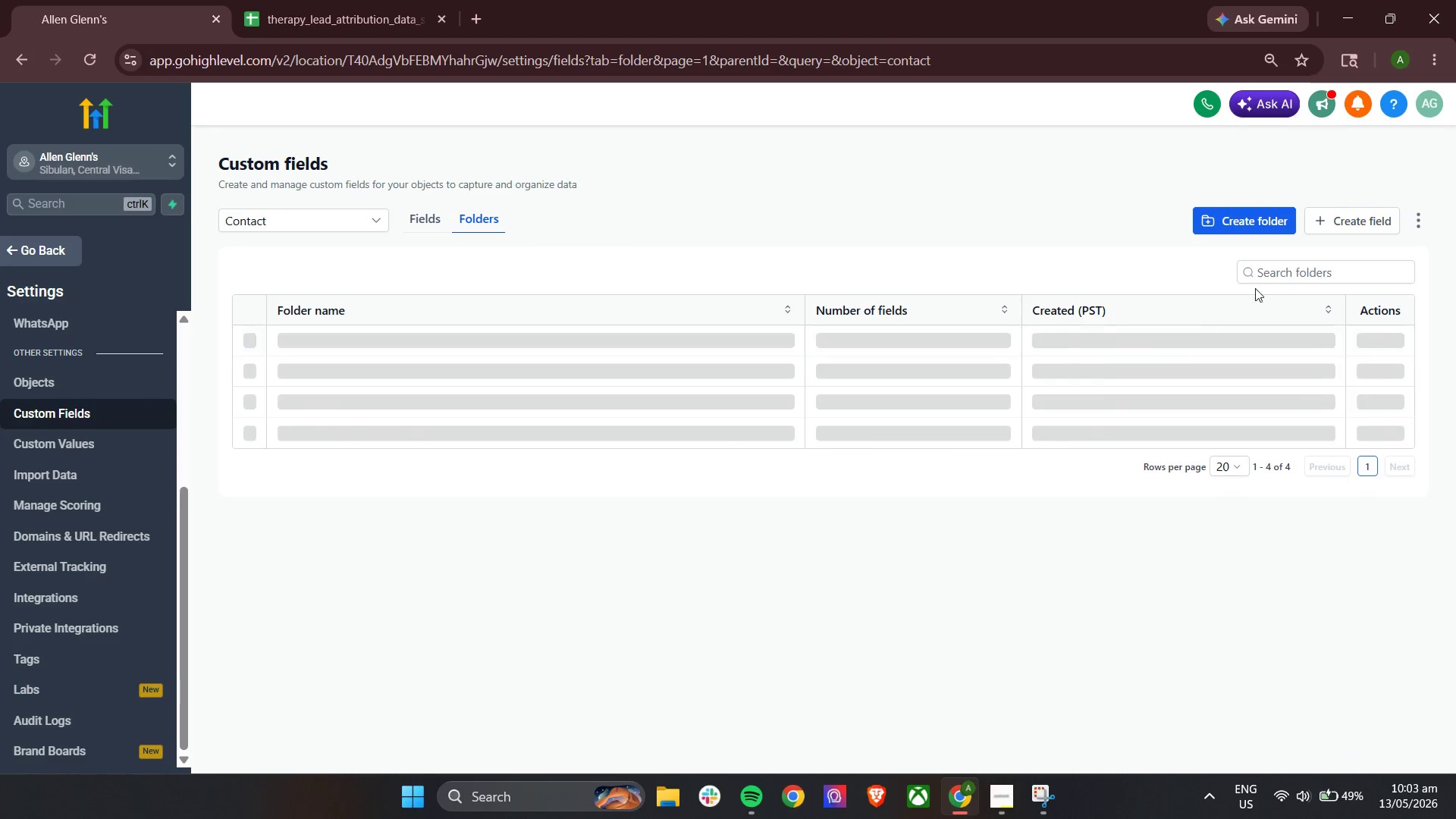 
left_click([1267, 270])
 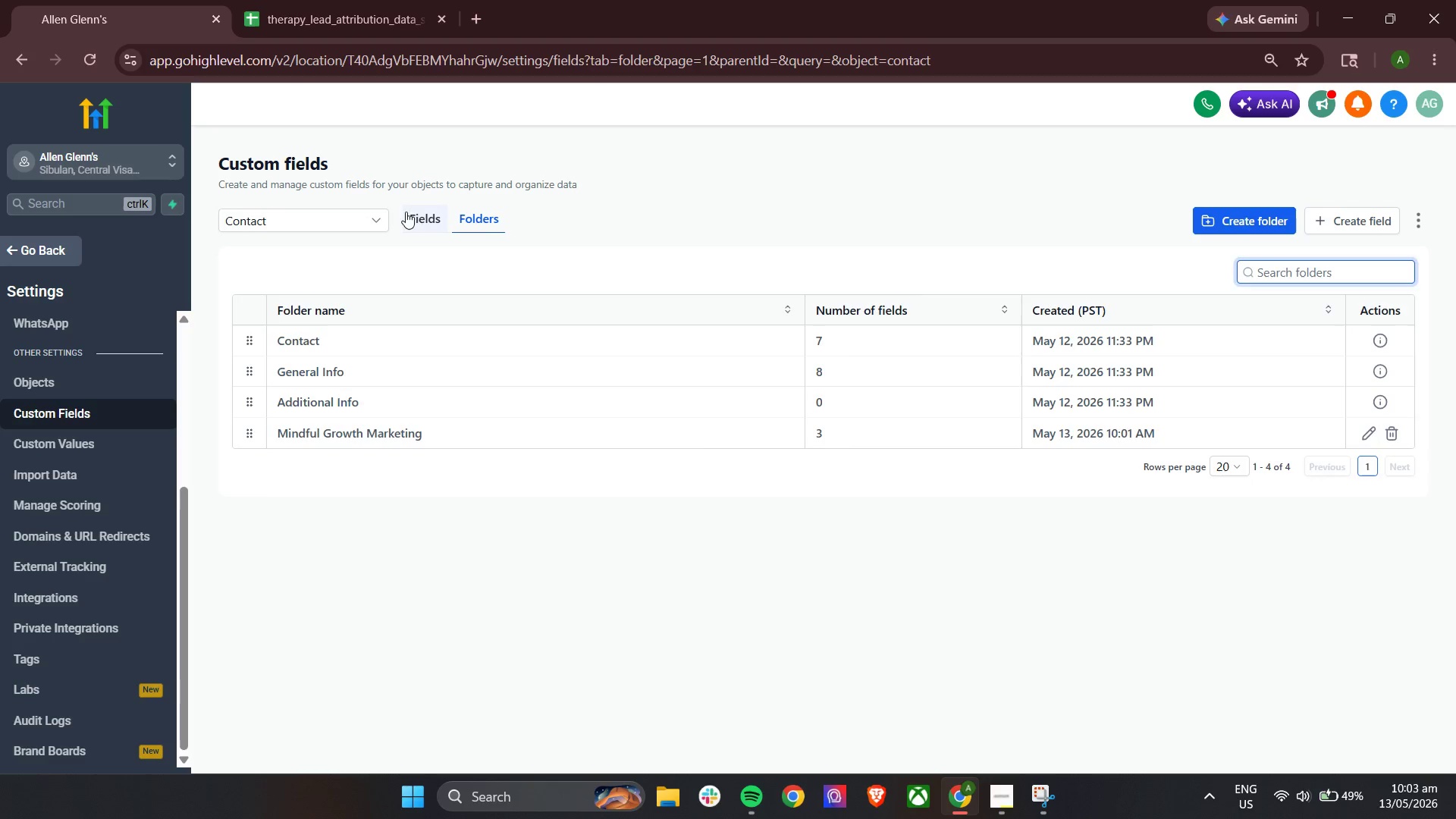 
wait(5.7)
 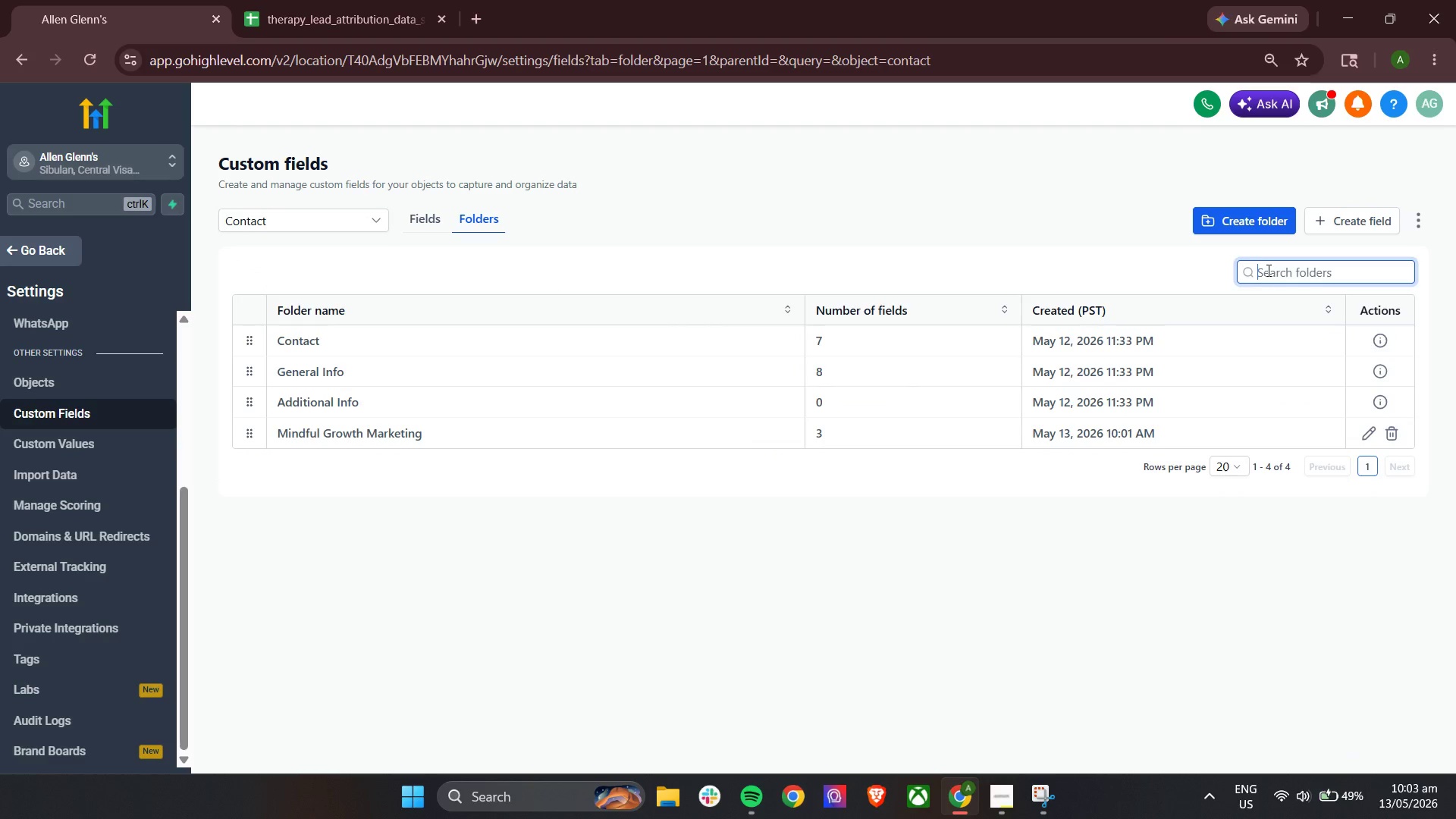 
left_click([1288, 271])
 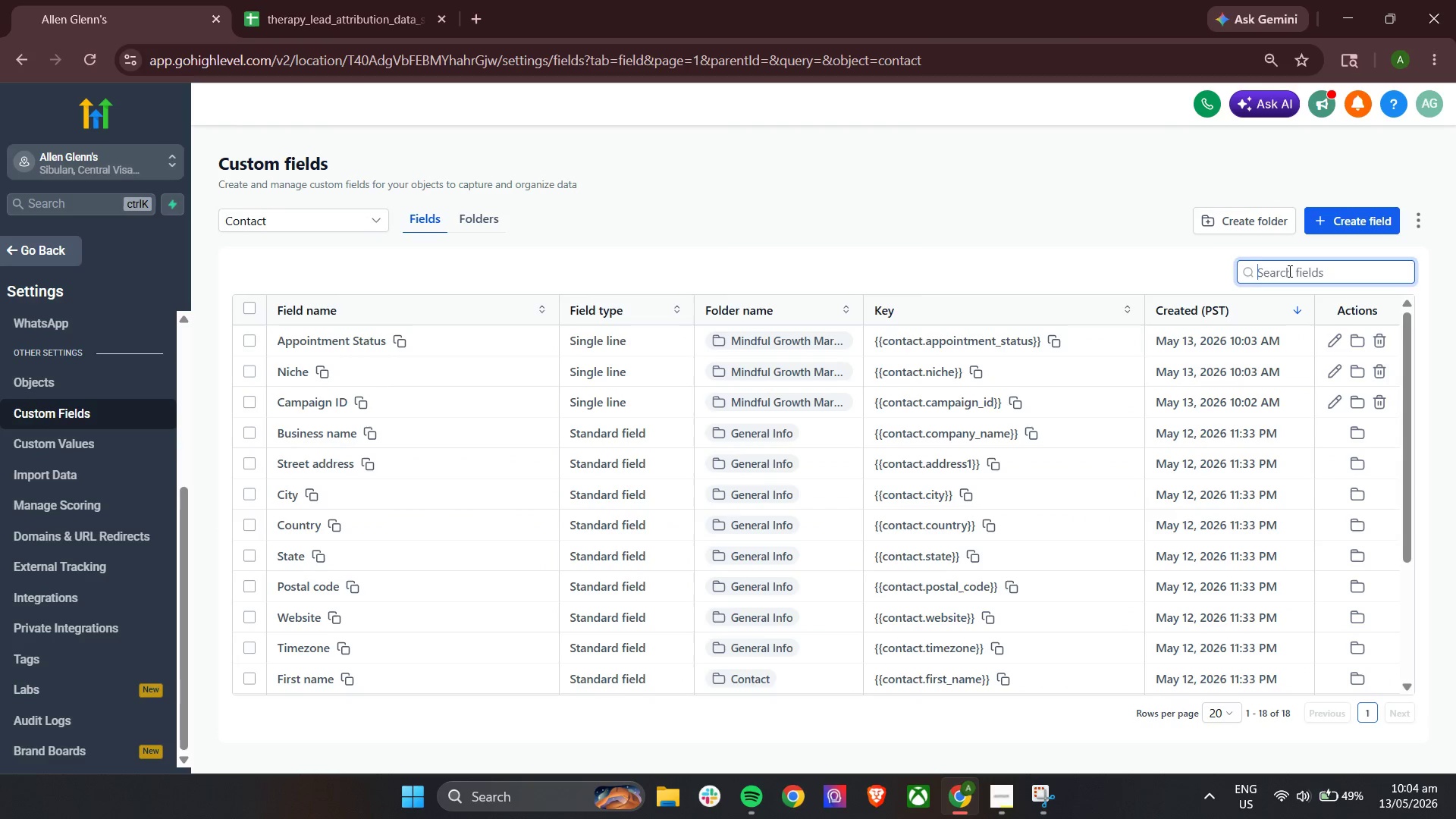 
type(led)
key(Backspace)
key(Backspace)
key(Backspace)
key(Backspace)
key(Backspace)
 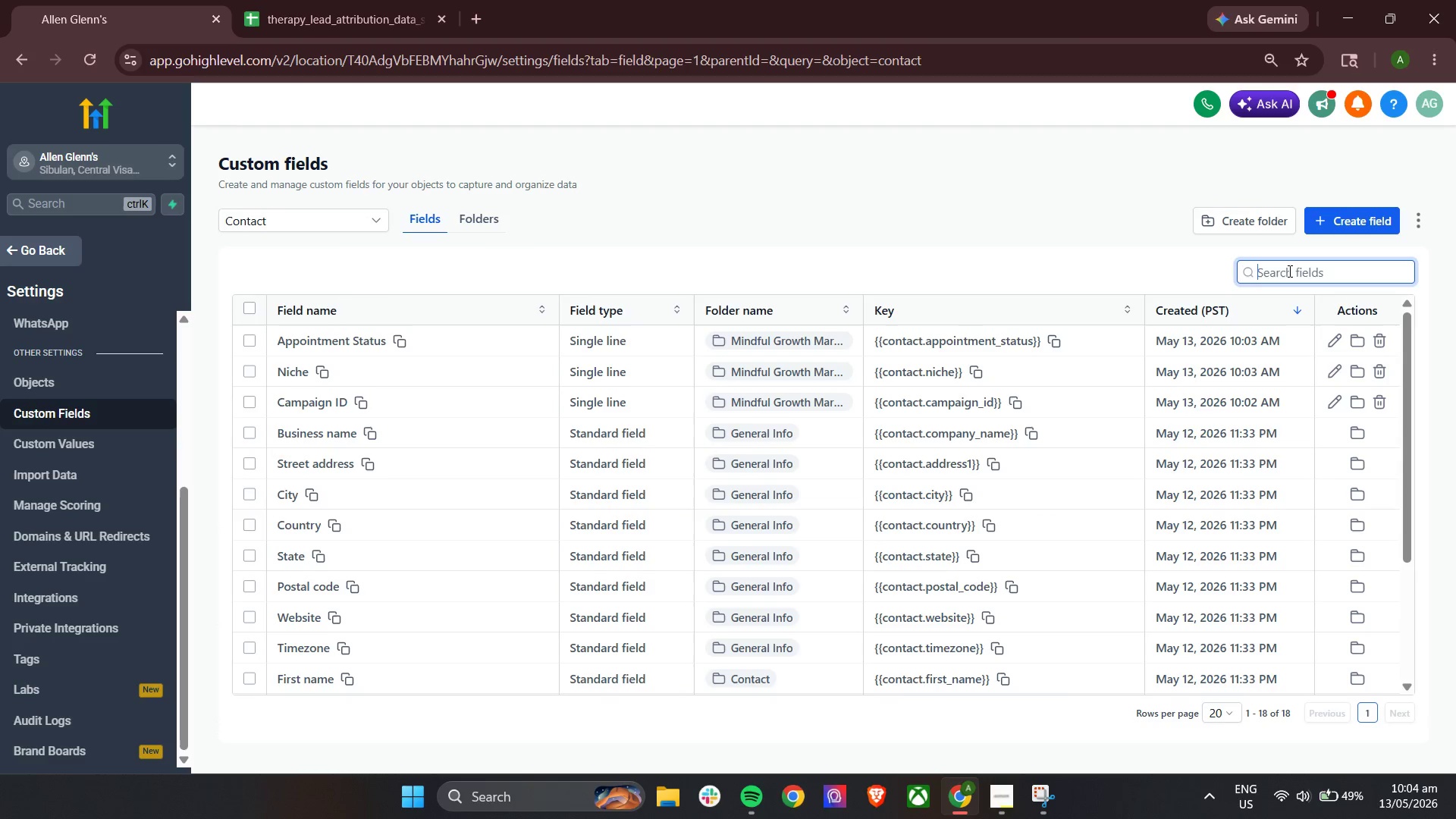 
hold_key(key=A, duration=0.34)
 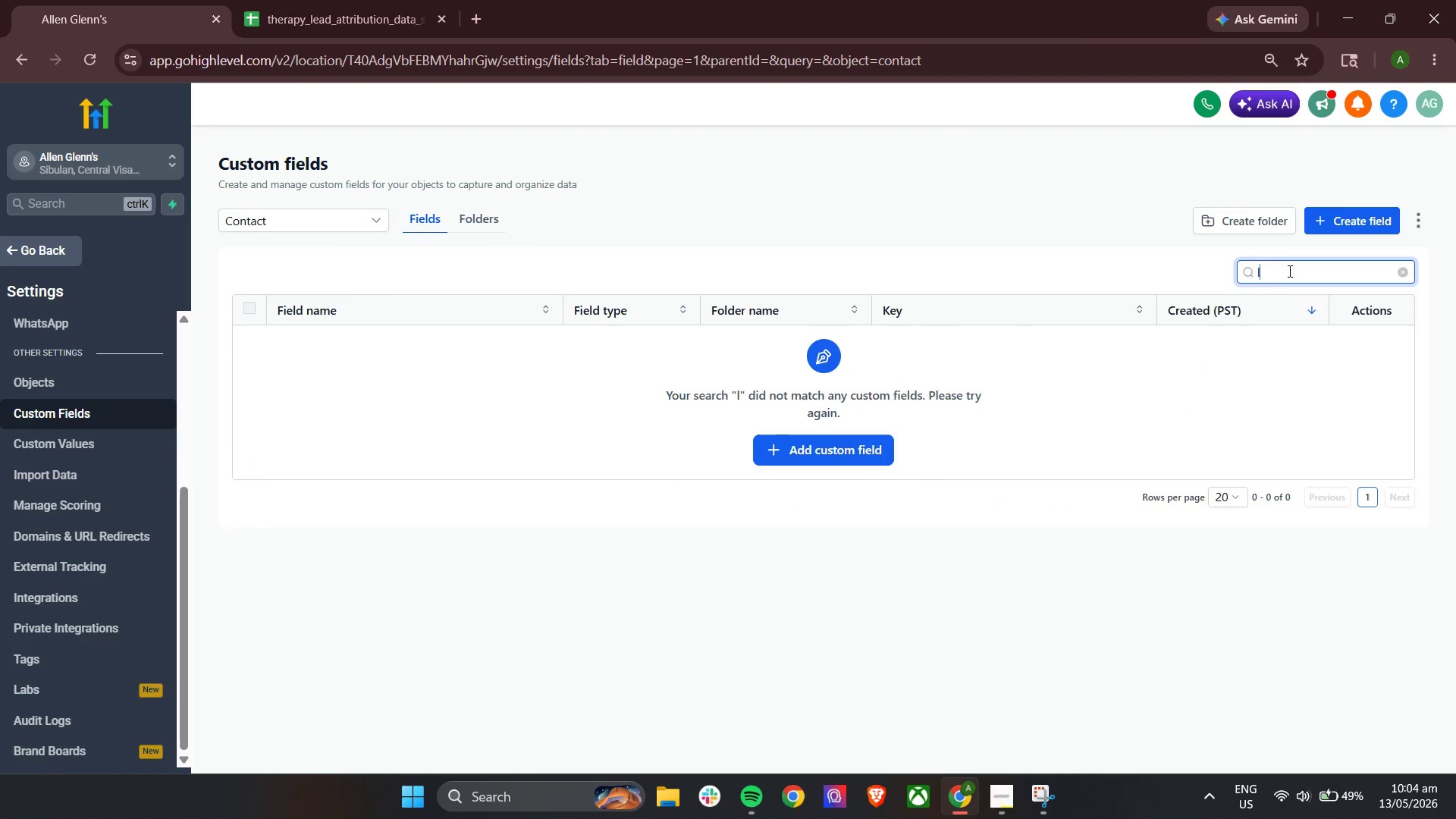 
left_click([470, 211])
 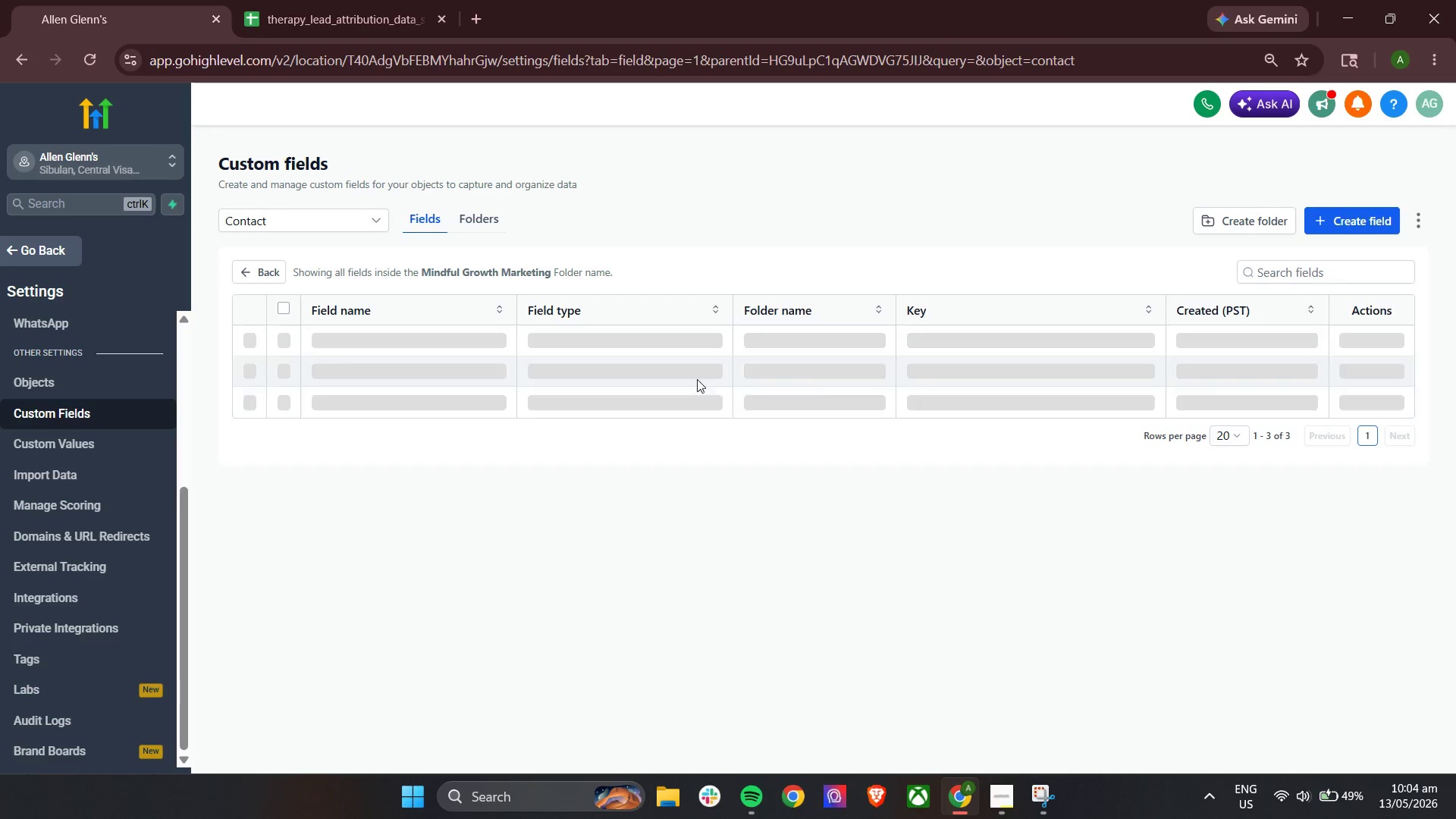 
left_click([1348, 215])
 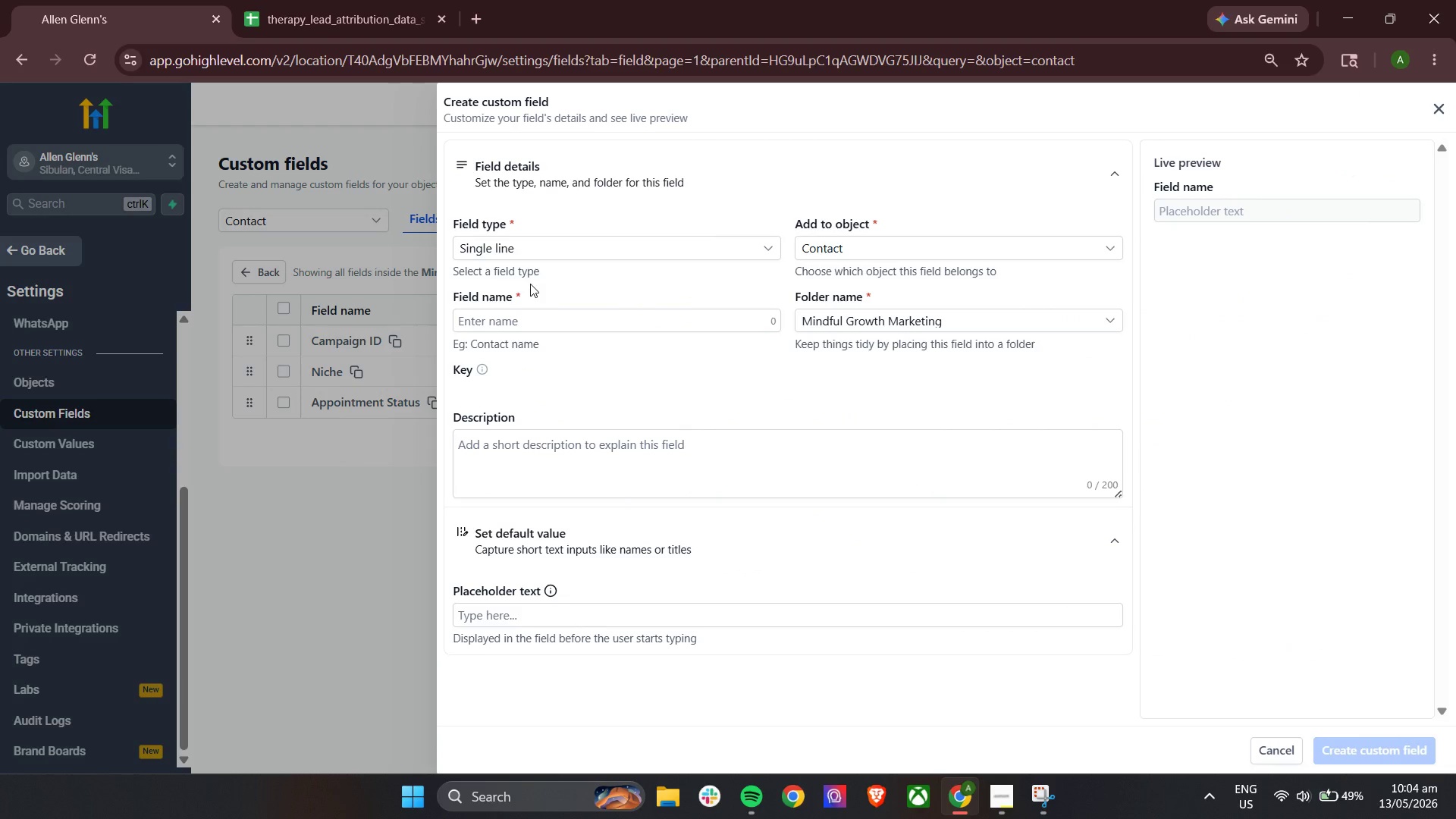 
left_click([514, 322])
 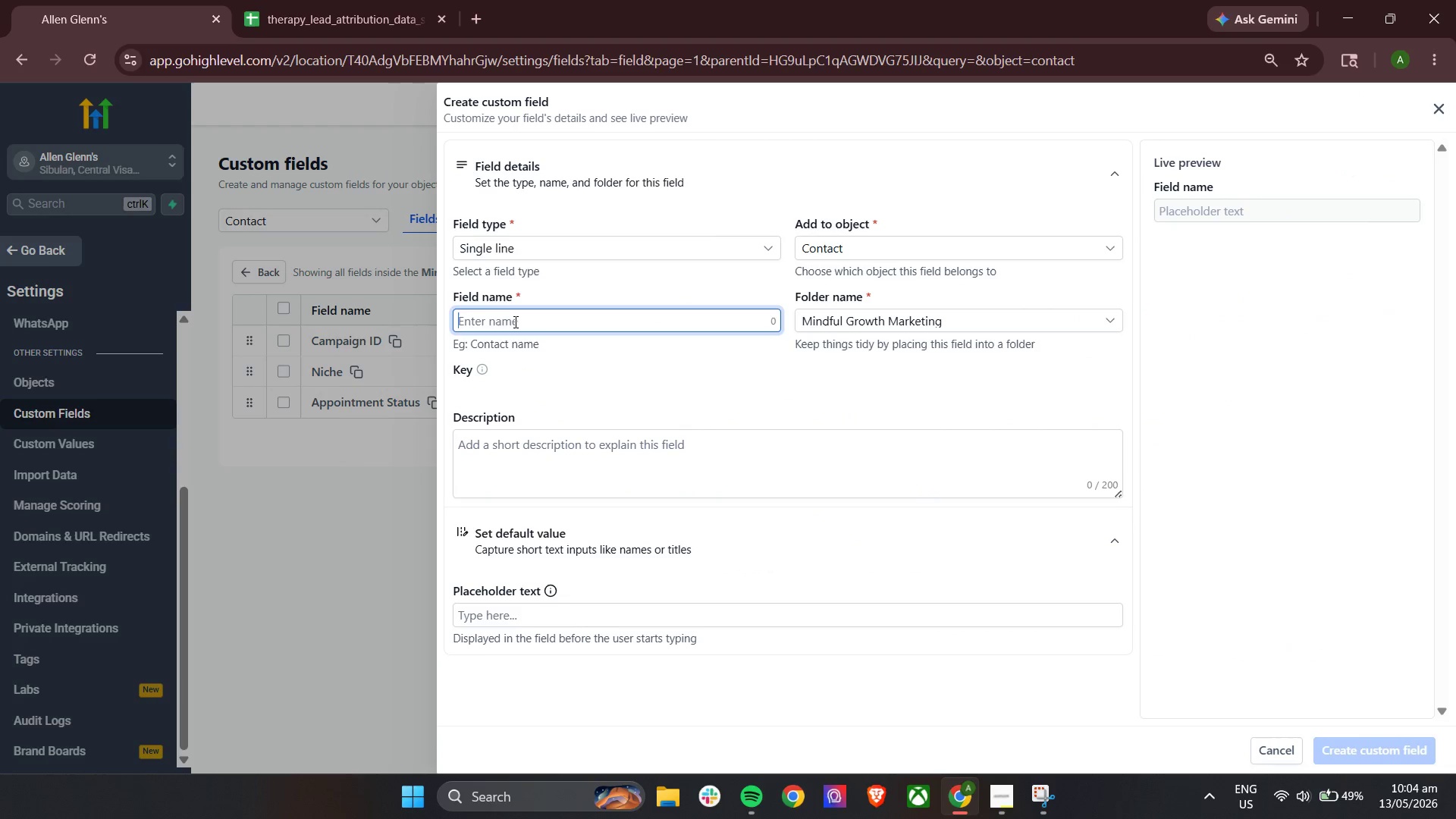 
left_click([567, 243])
 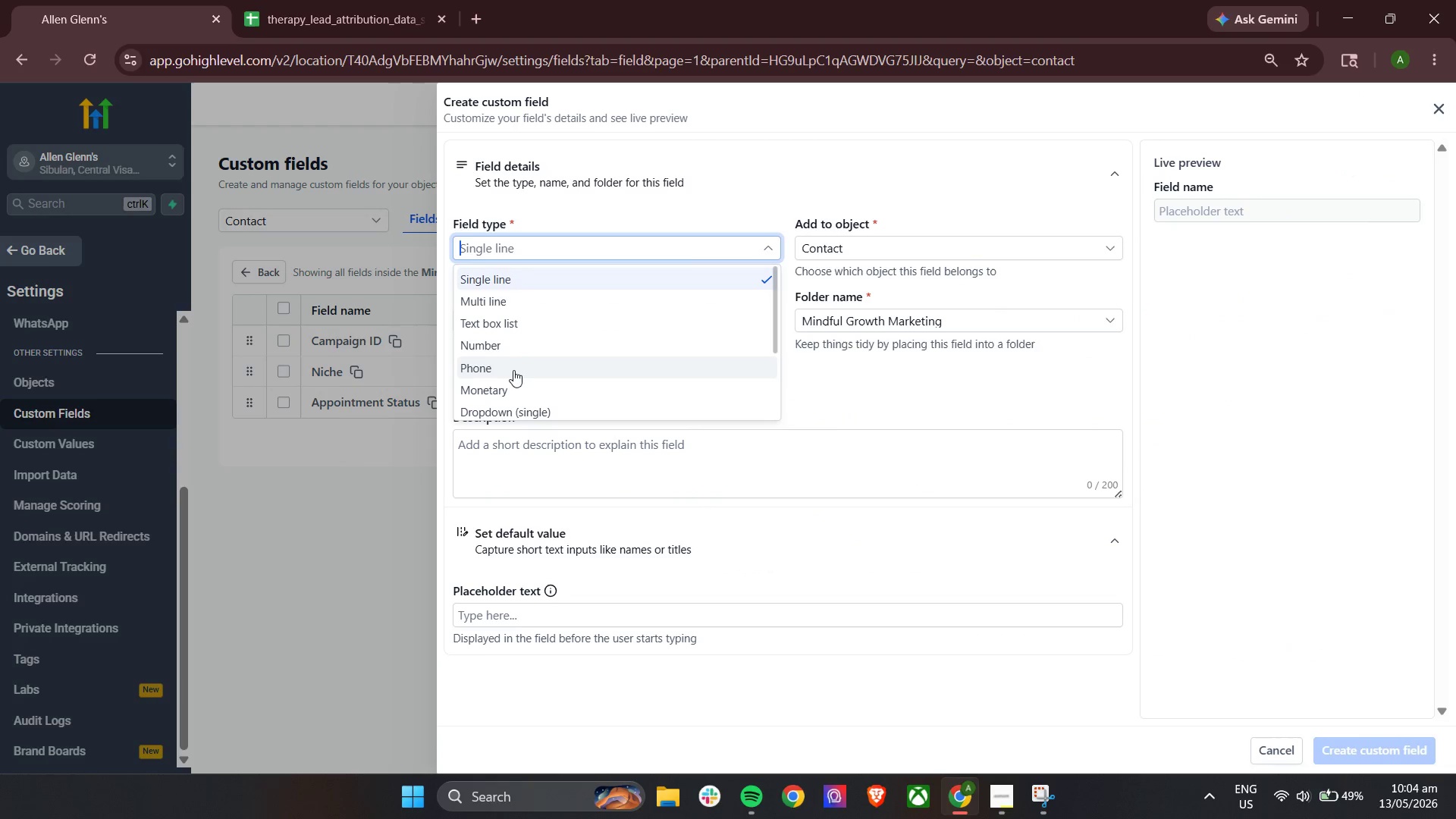 
left_click([513, 349])
 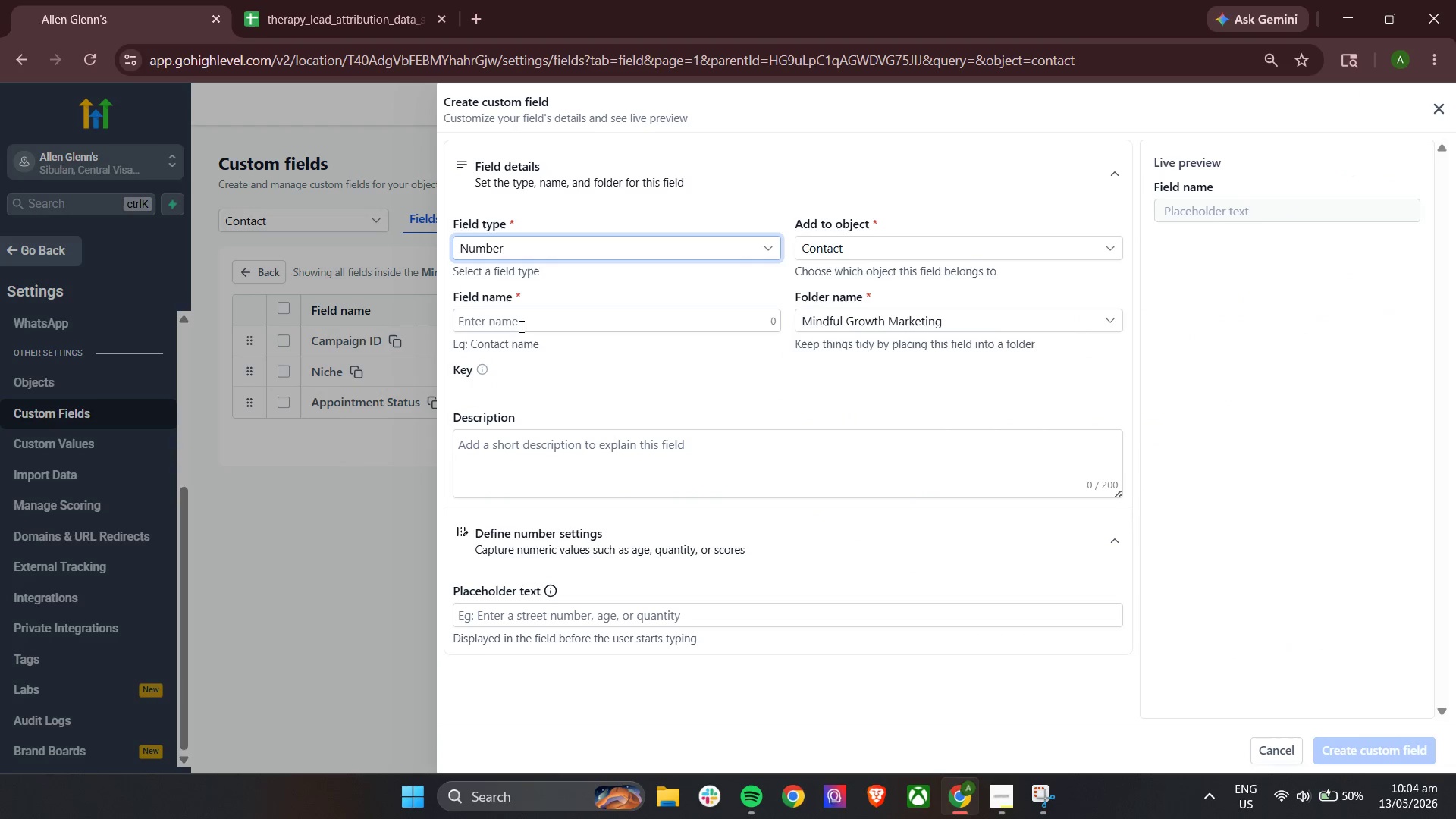 
left_click([520, 326])
 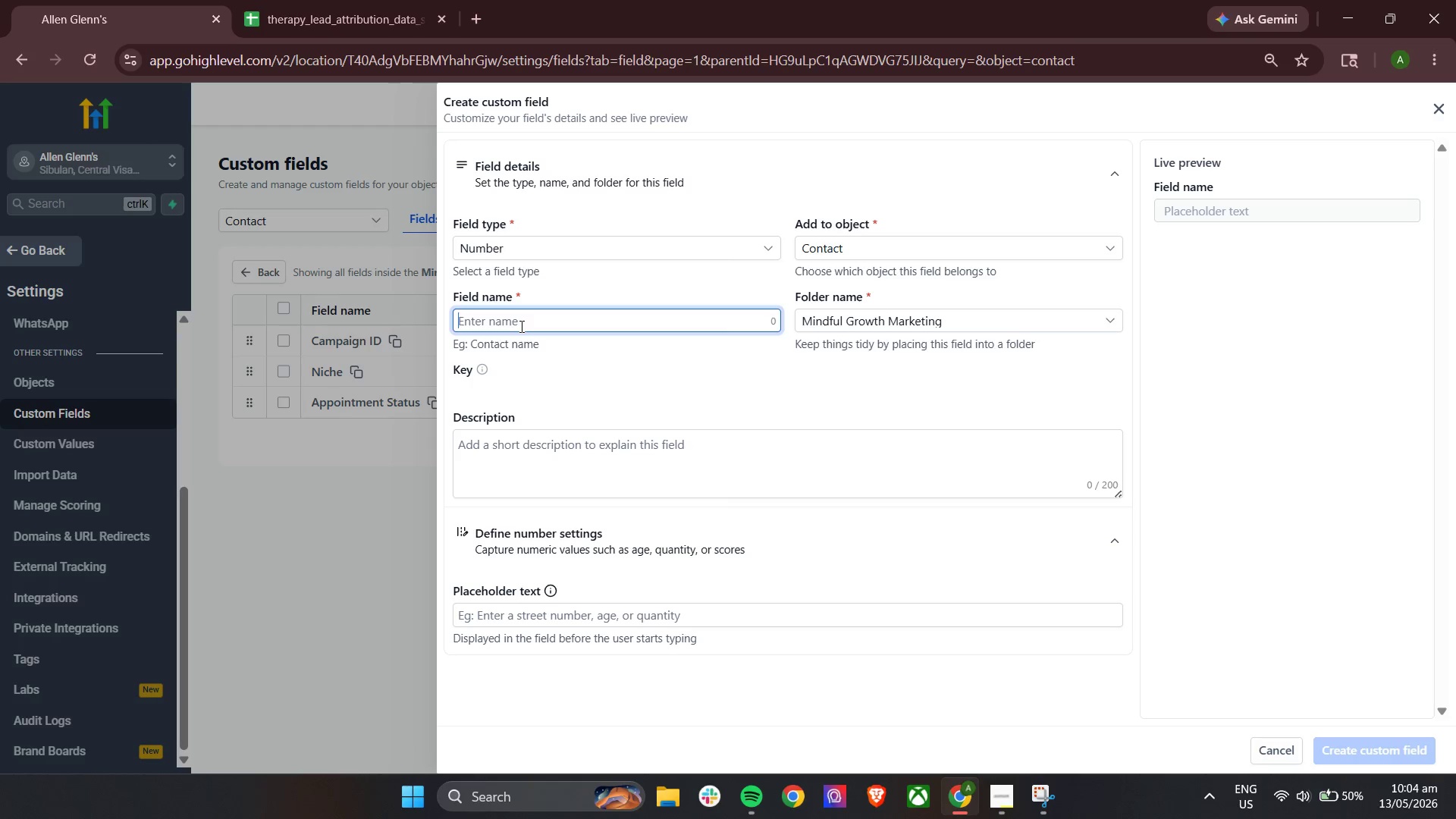 
type(Lead Value)
 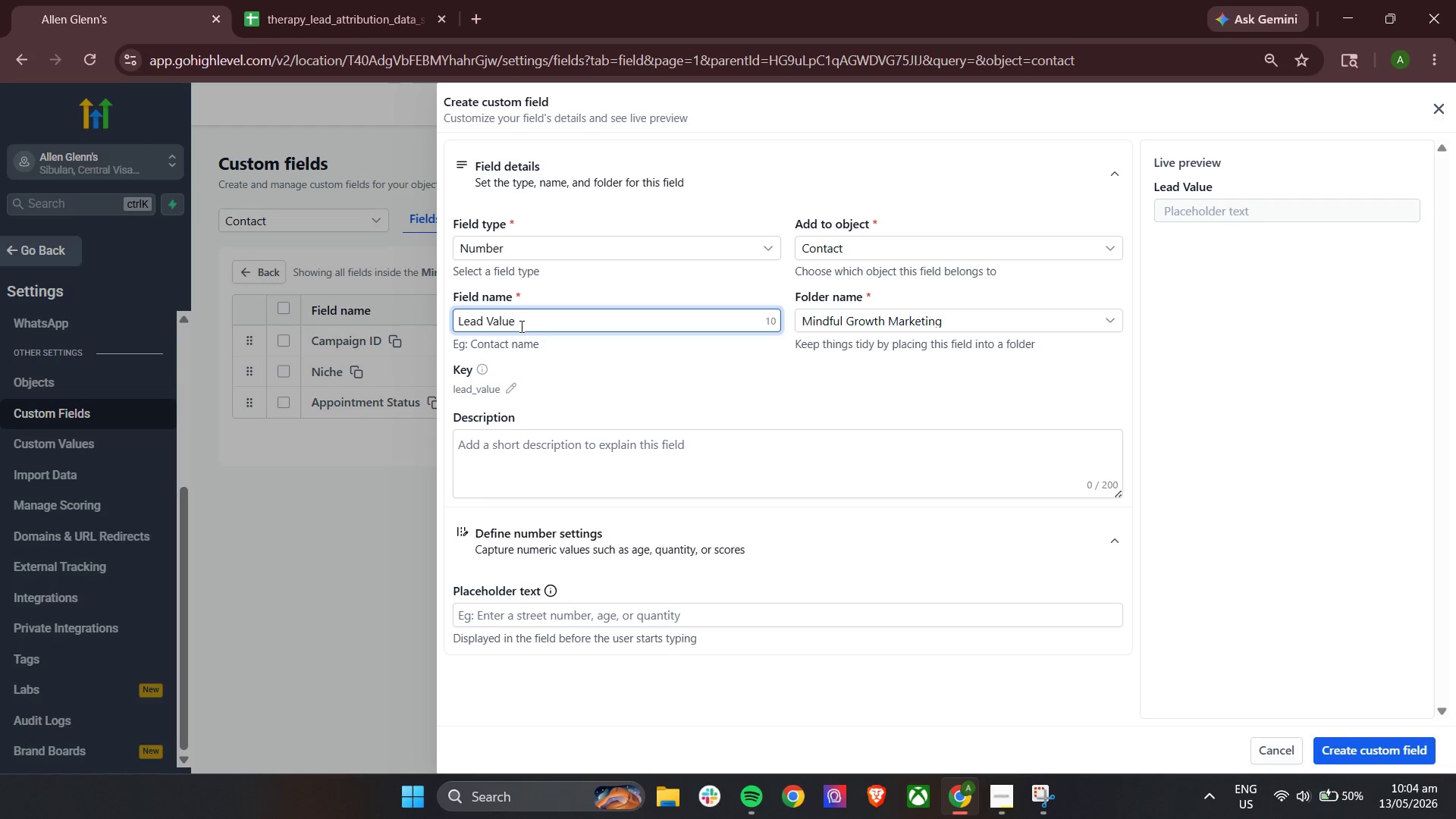 
left_click([715, 354])
 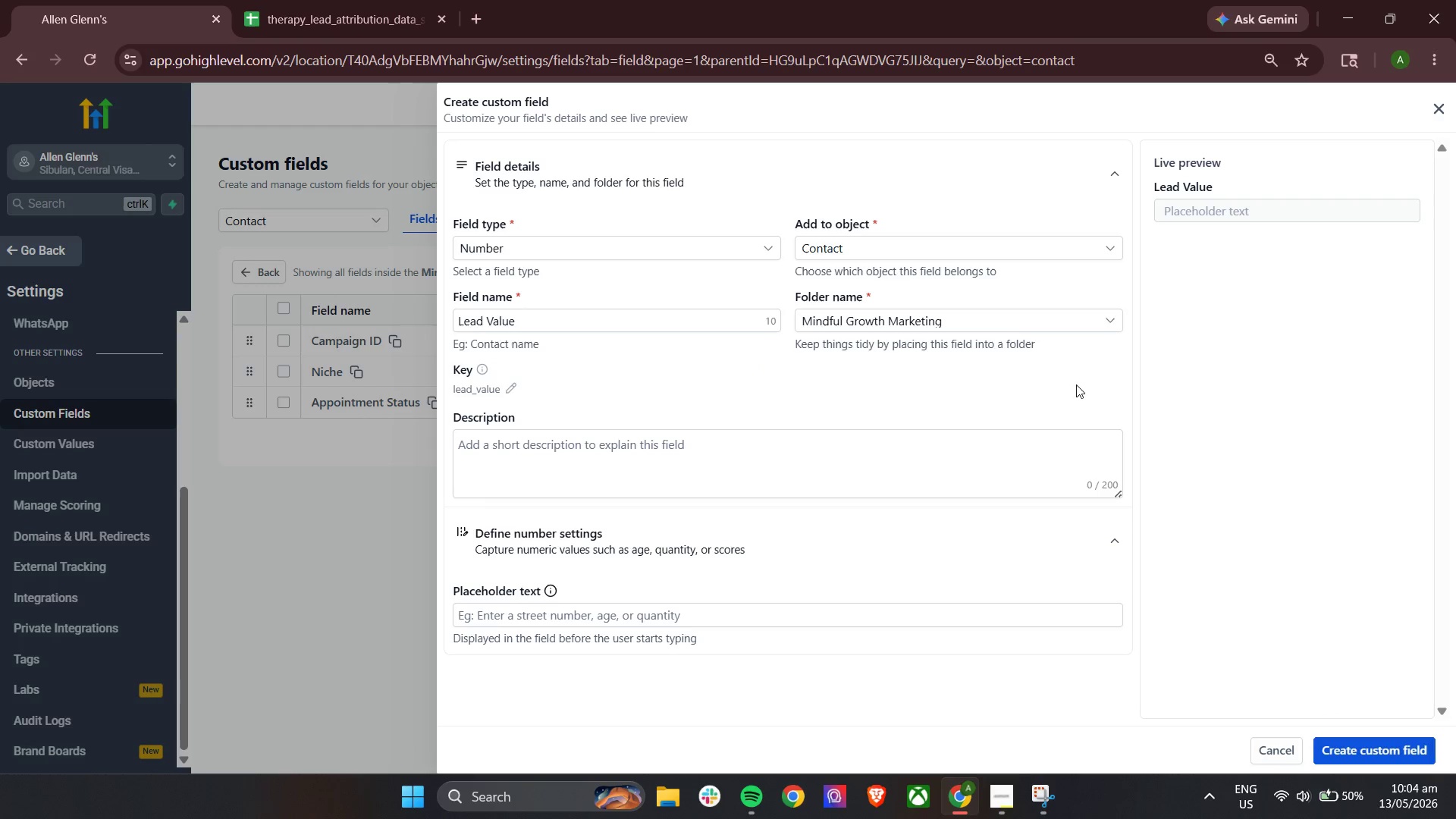 
left_click([1359, 742])
 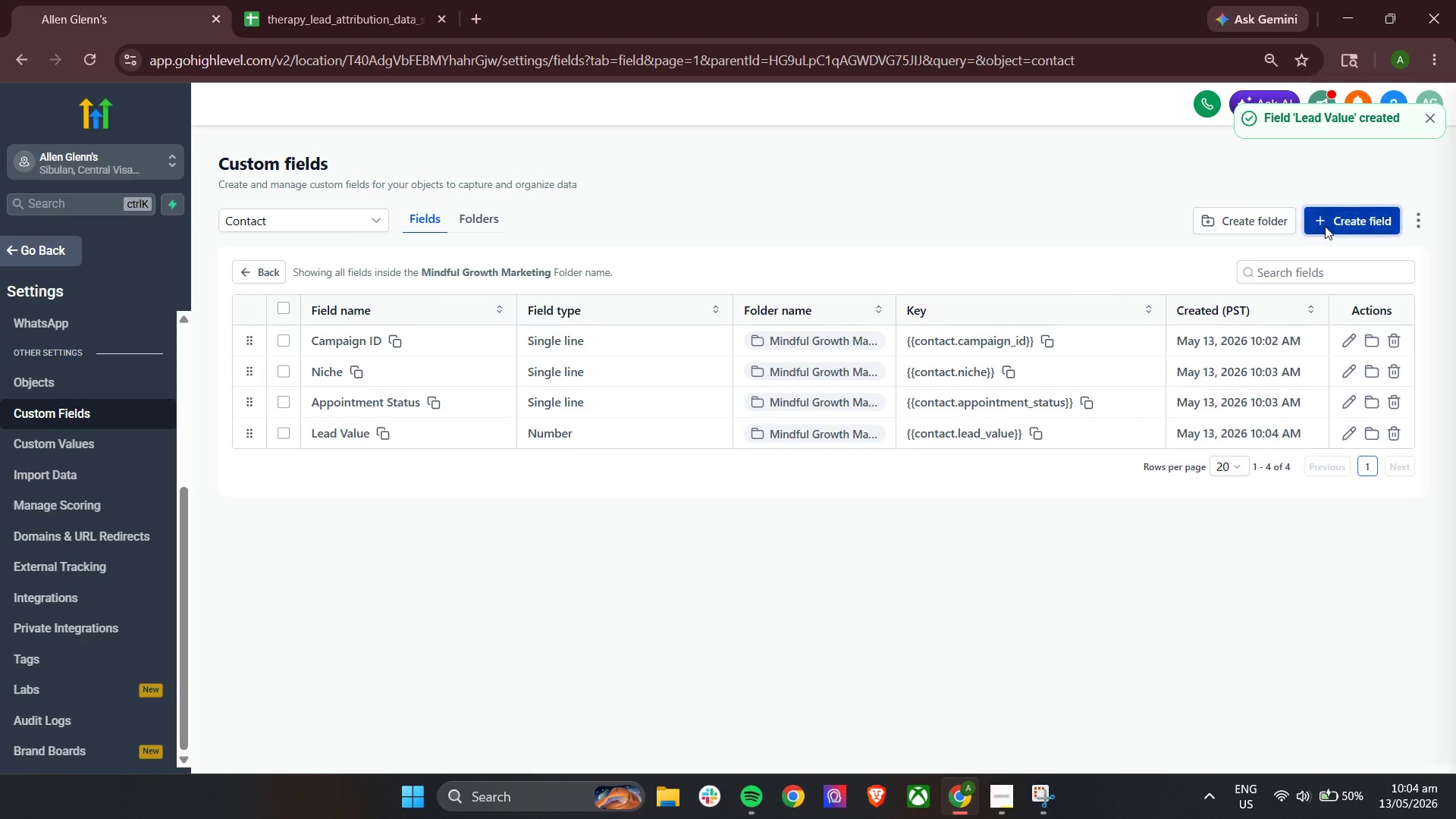 
wait(7.69)
 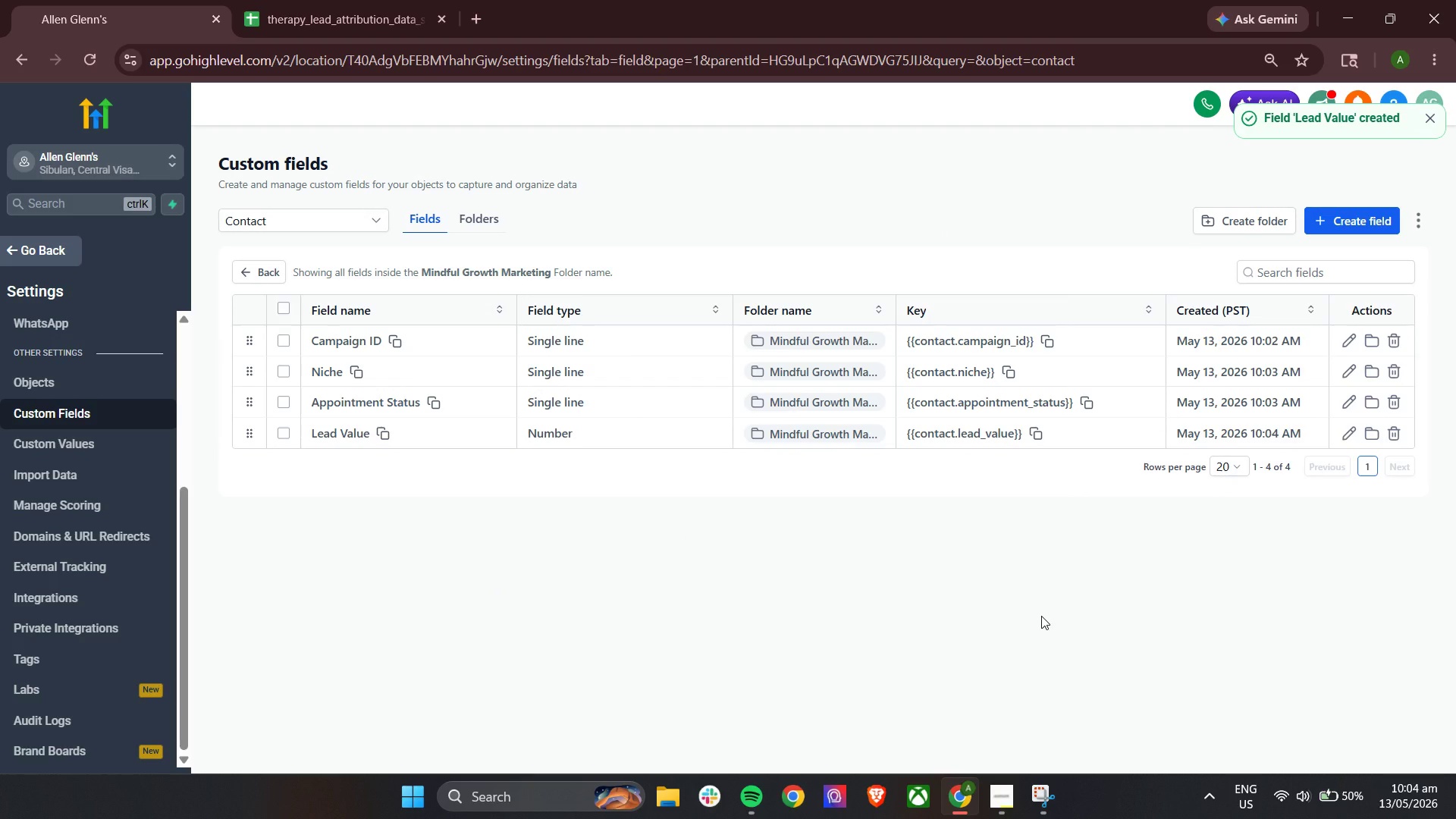 
left_click([686, 244])
 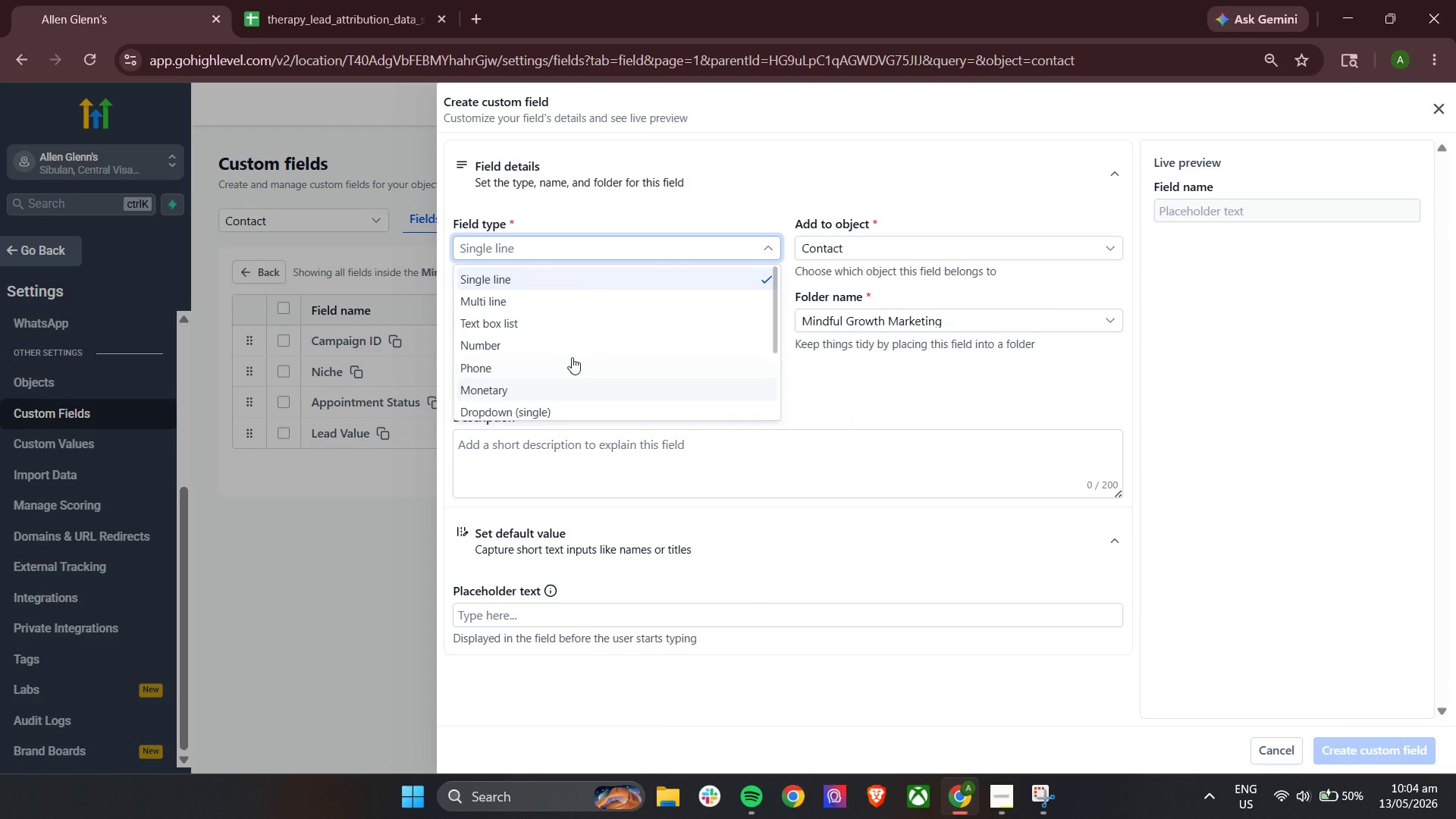 
scroll: coordinate [554, 388], scroll_direction: down, amount: 2.0
 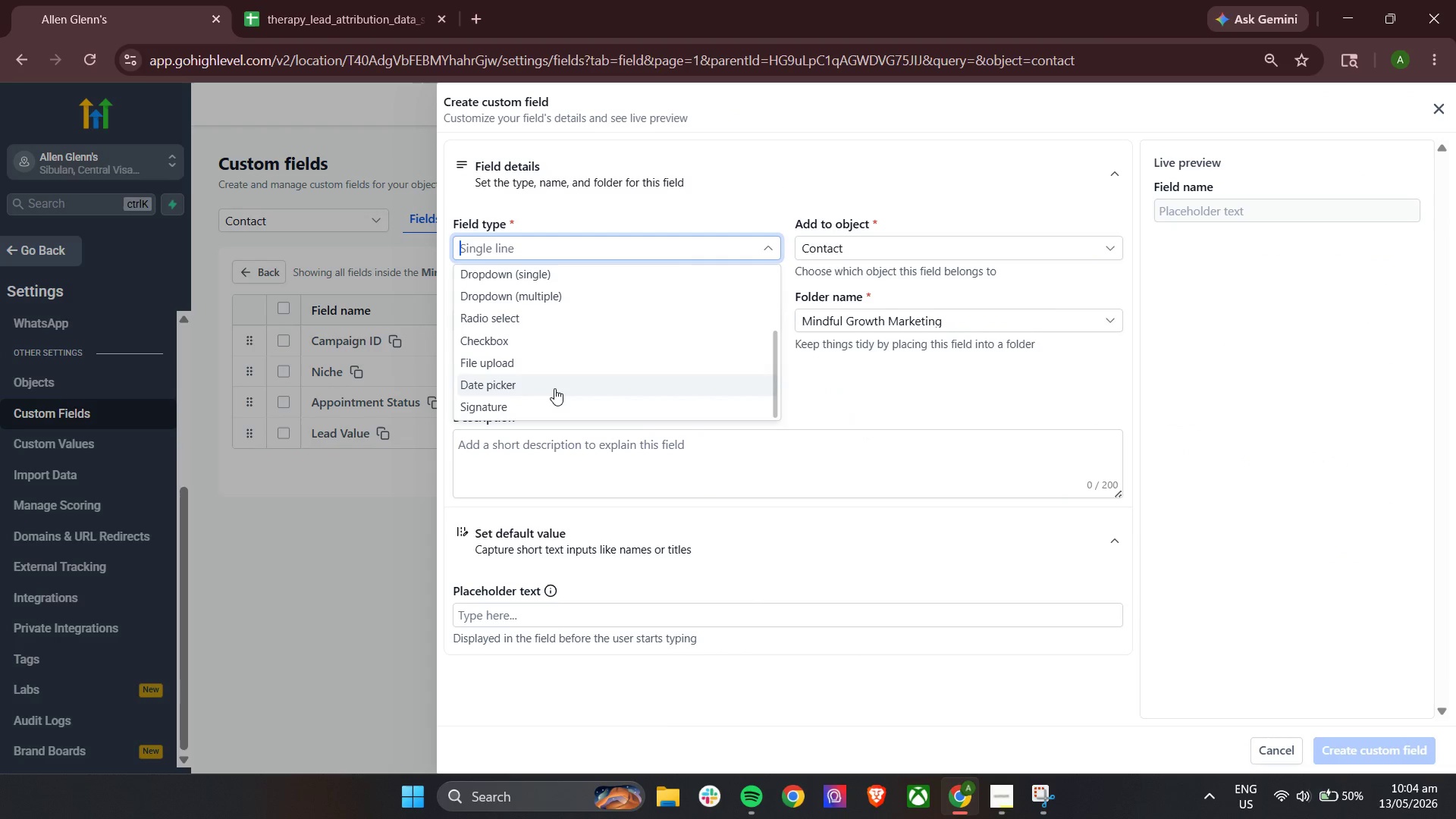 
left_click([554, 388])
 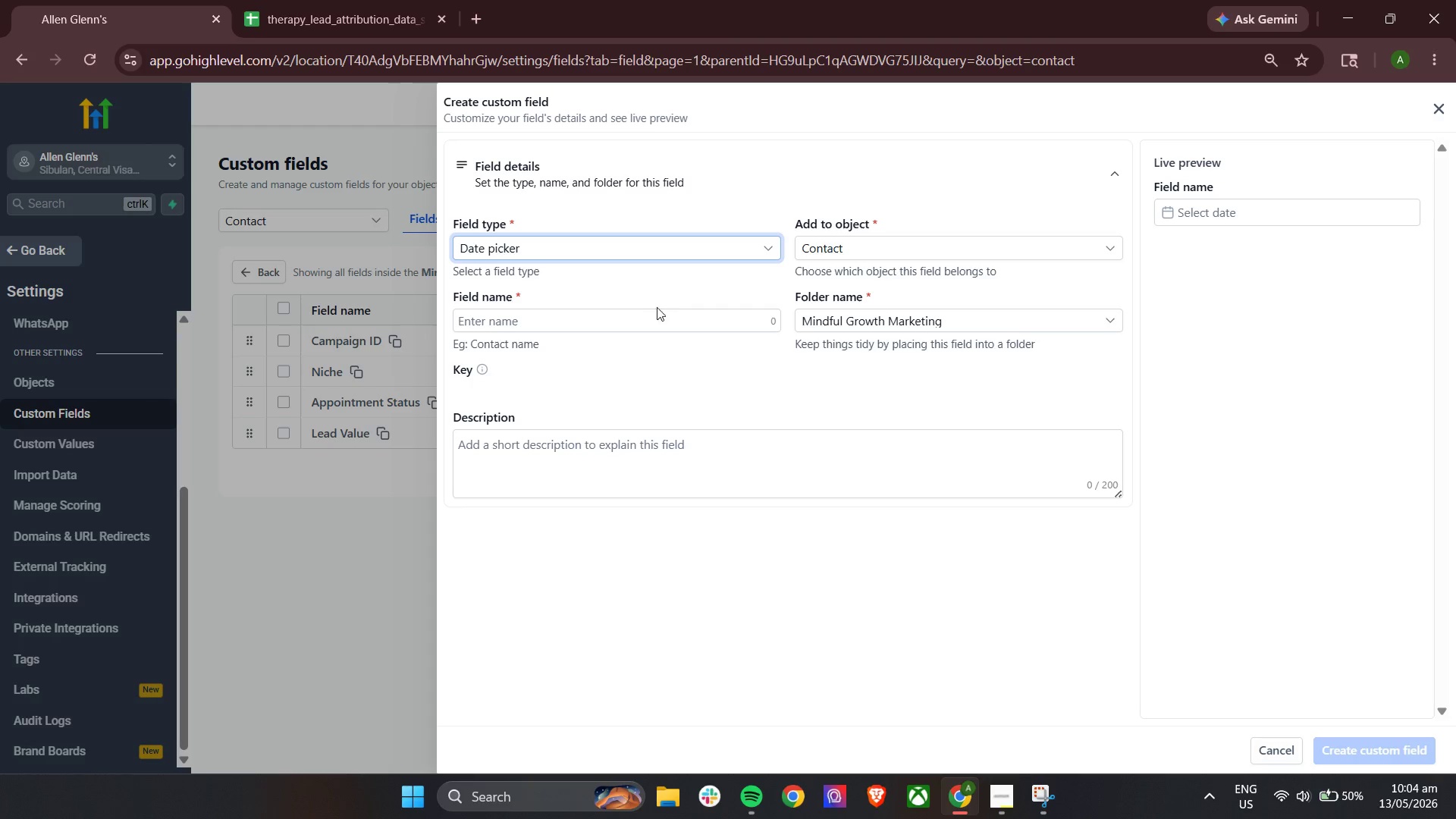 
left_click([602, 325])
 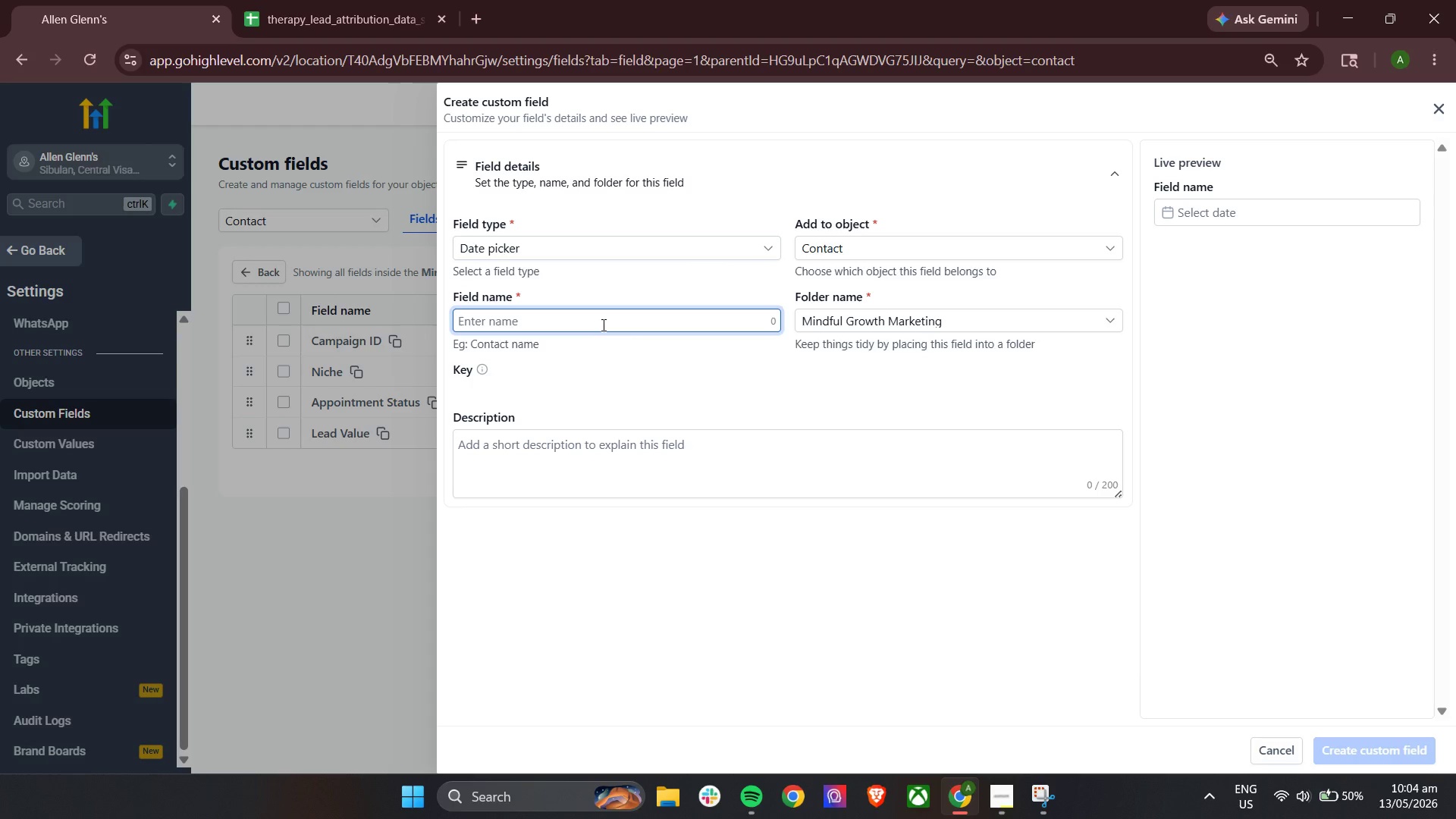 
type(Inquiry Date)
 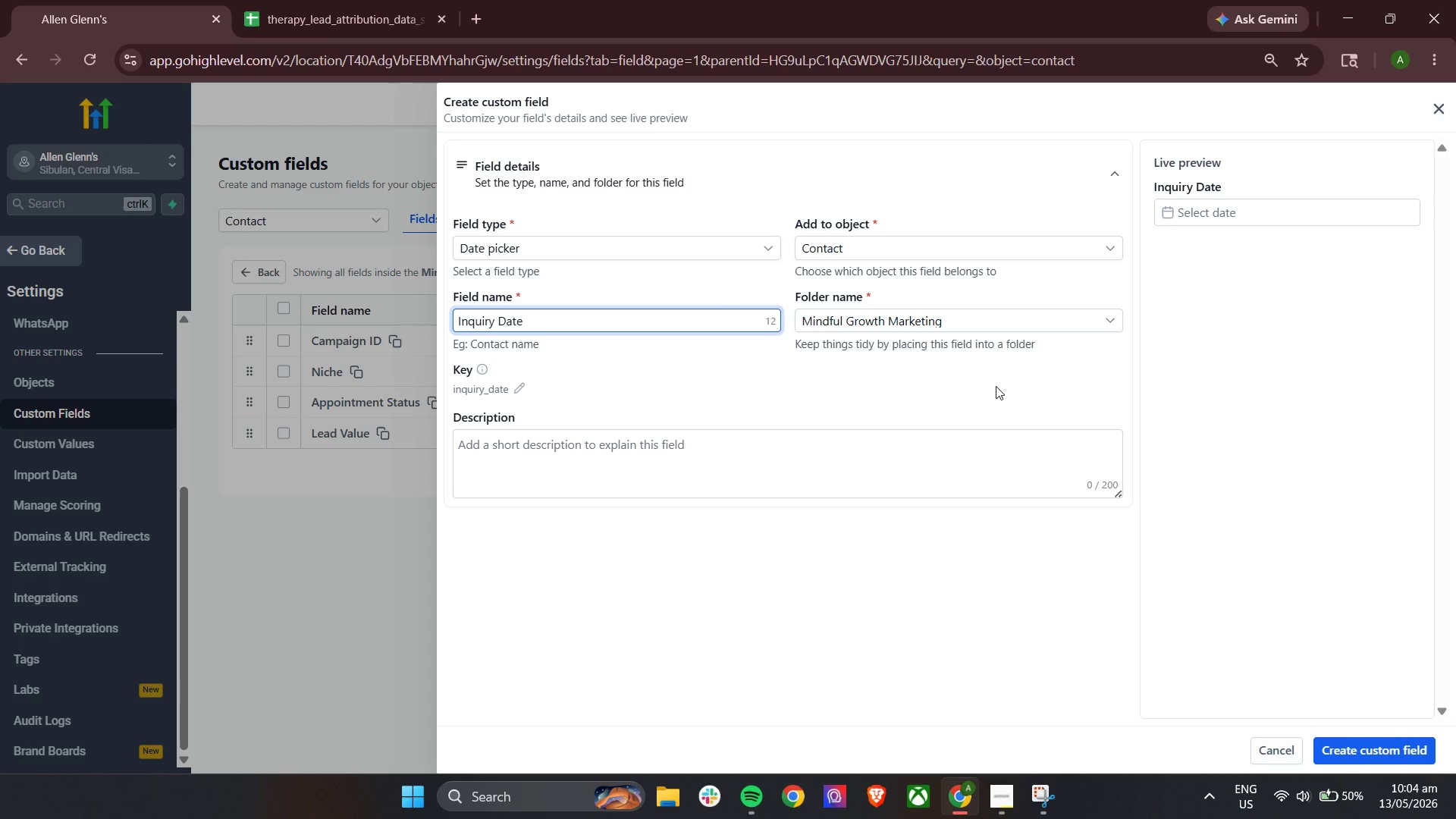 
wait(6.44)
 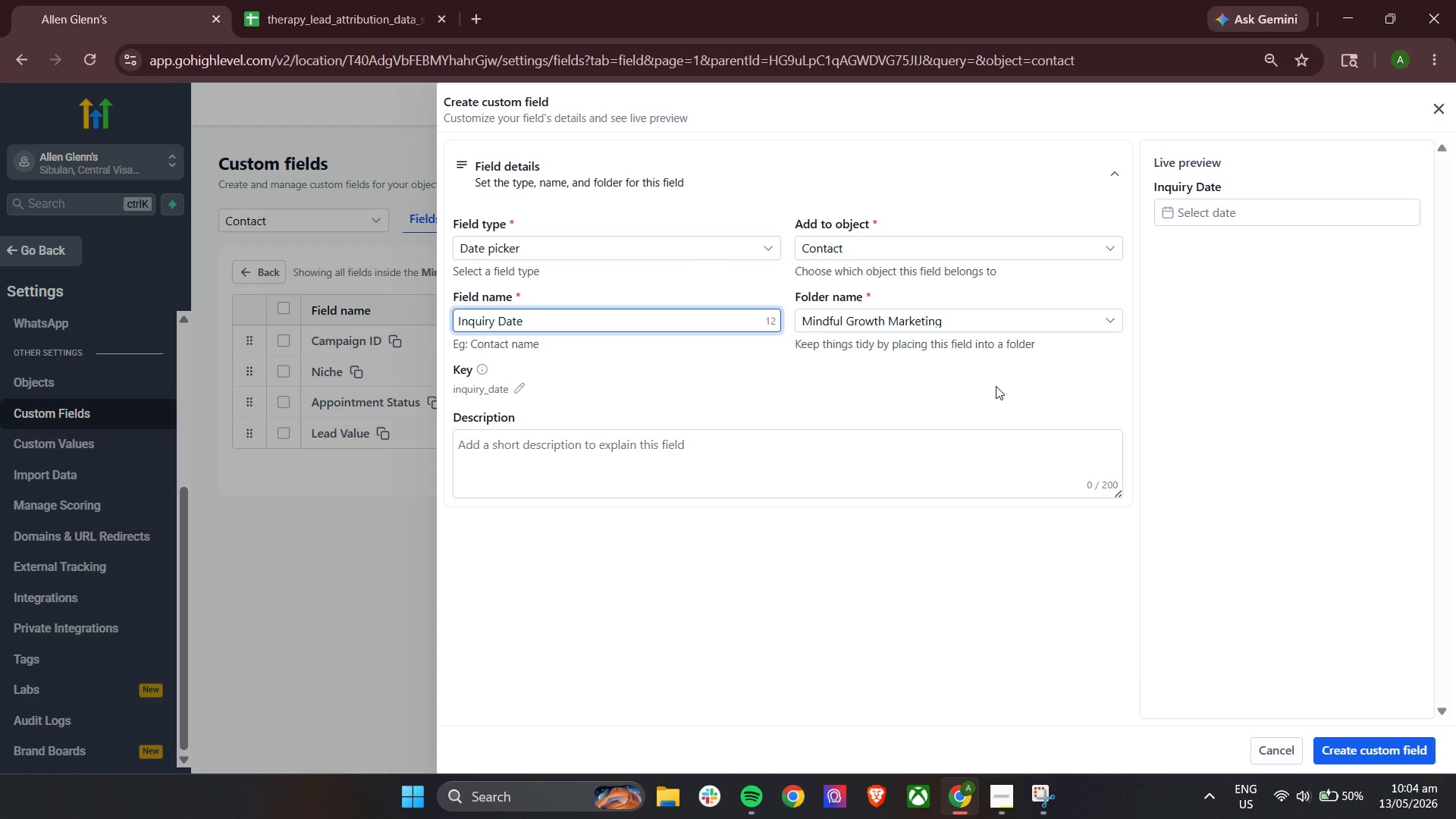 
left_click([1376, 744])
 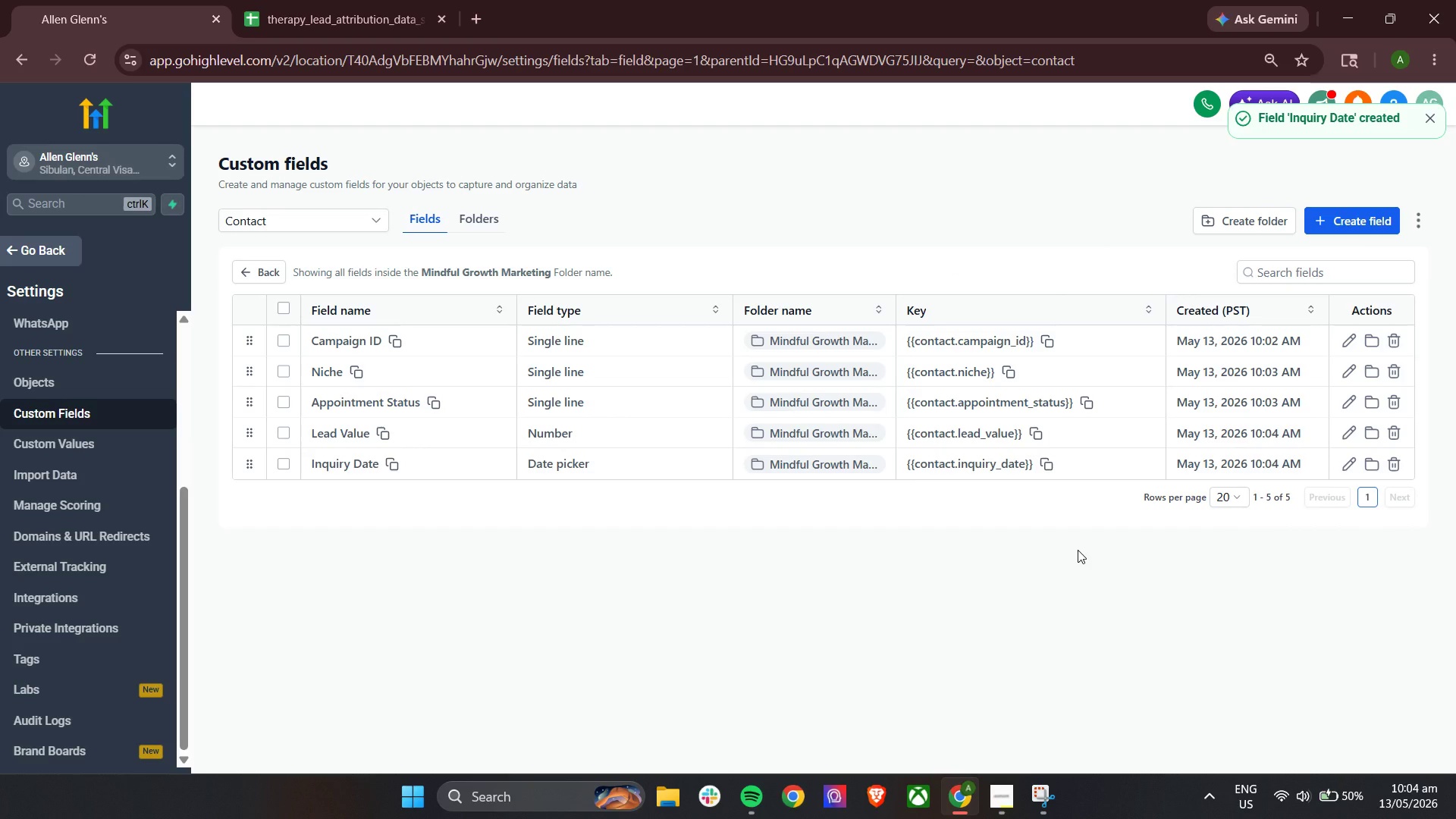 
left_click([395, 0])
 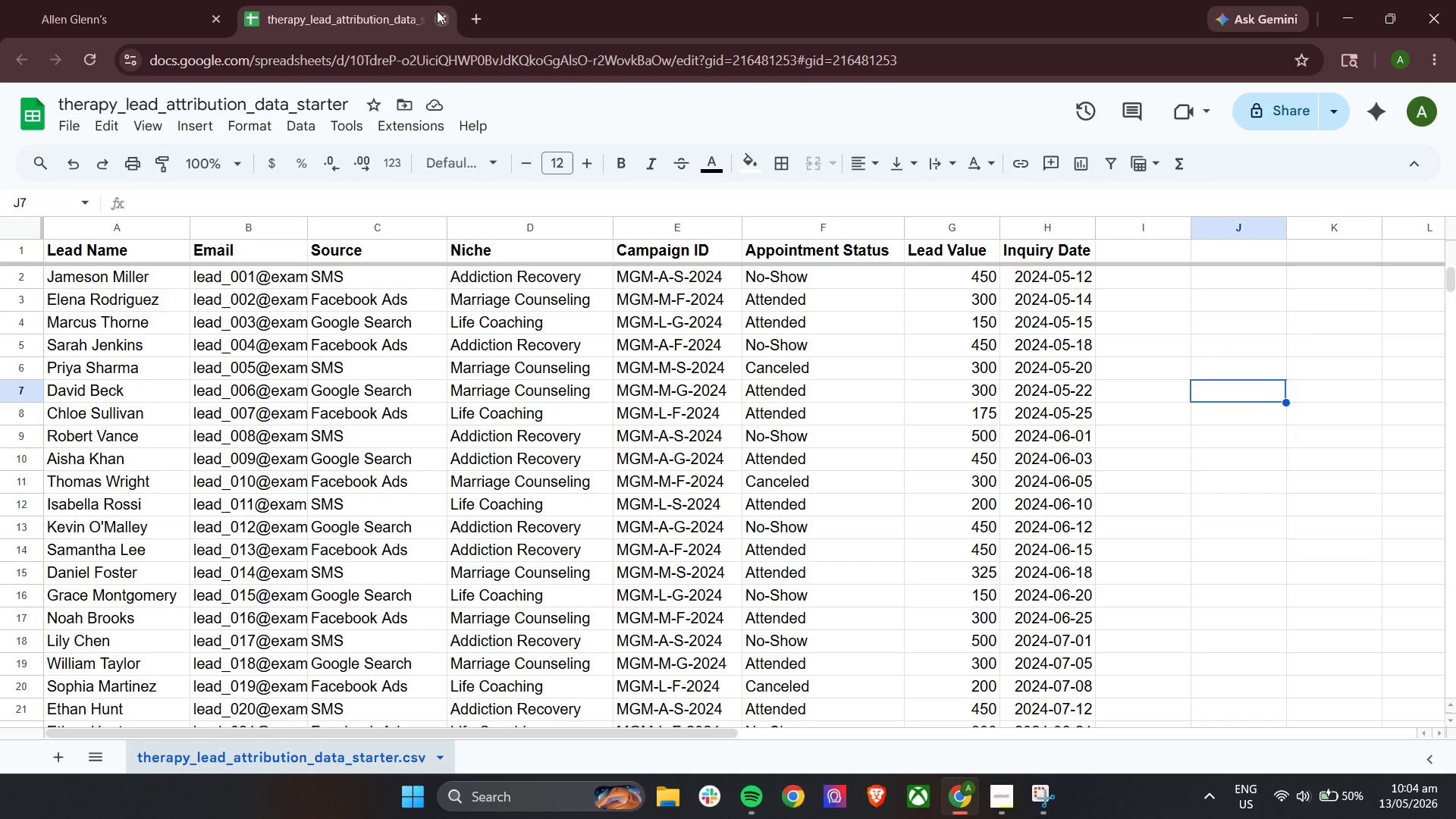 
mouse_move([118, 24])
 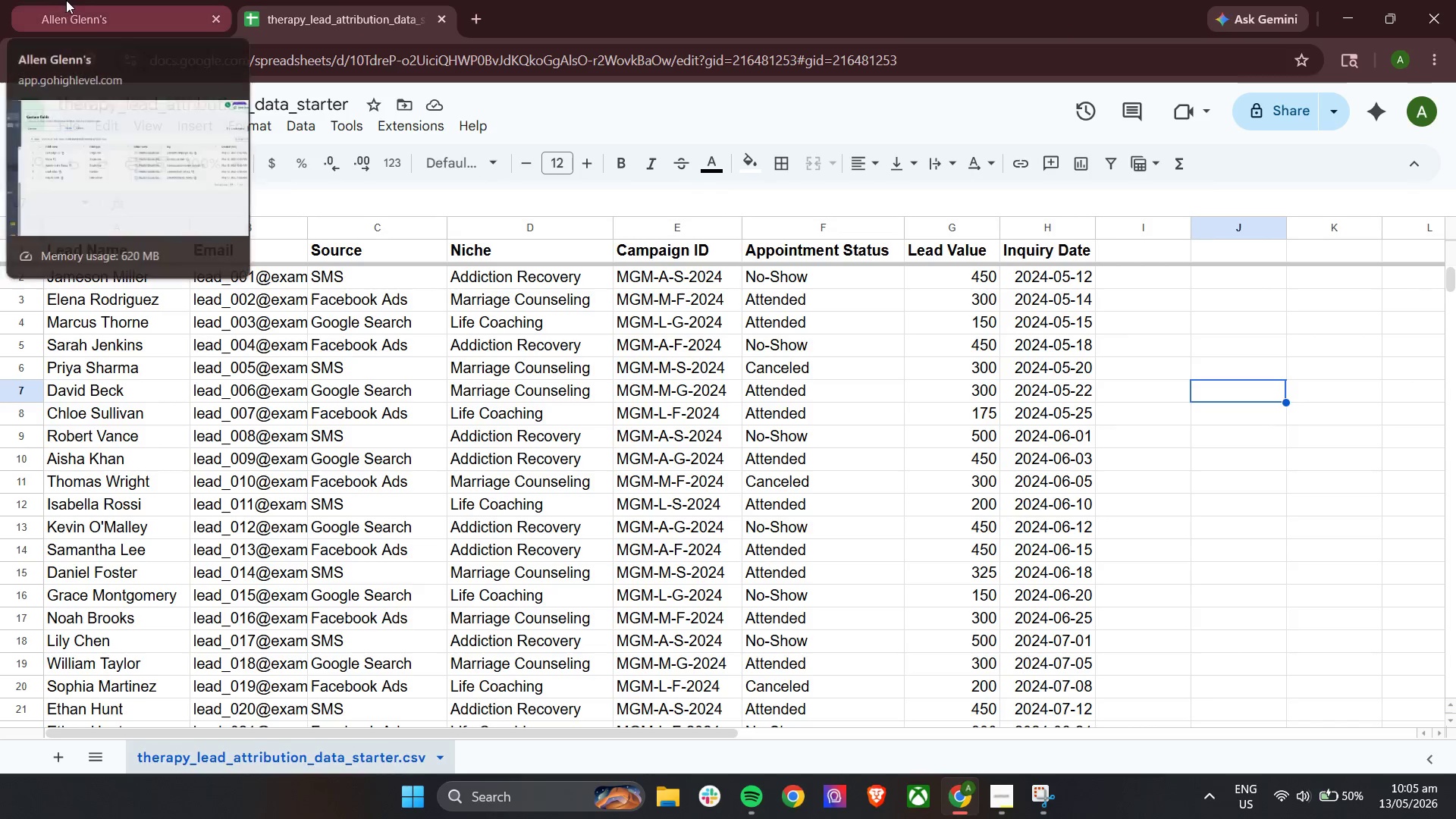 
left_click([78, 0])
 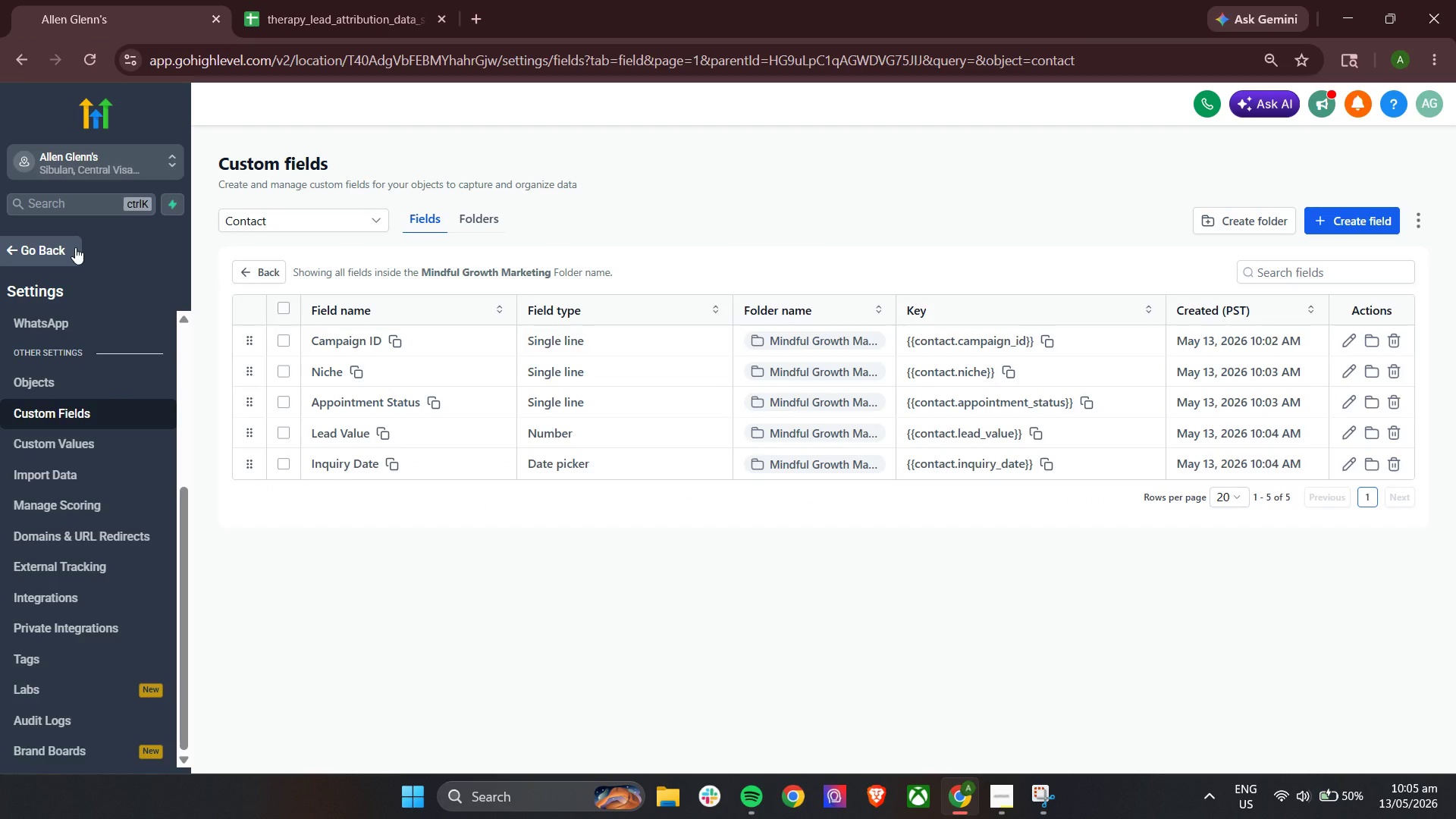 
wait(13.95)
 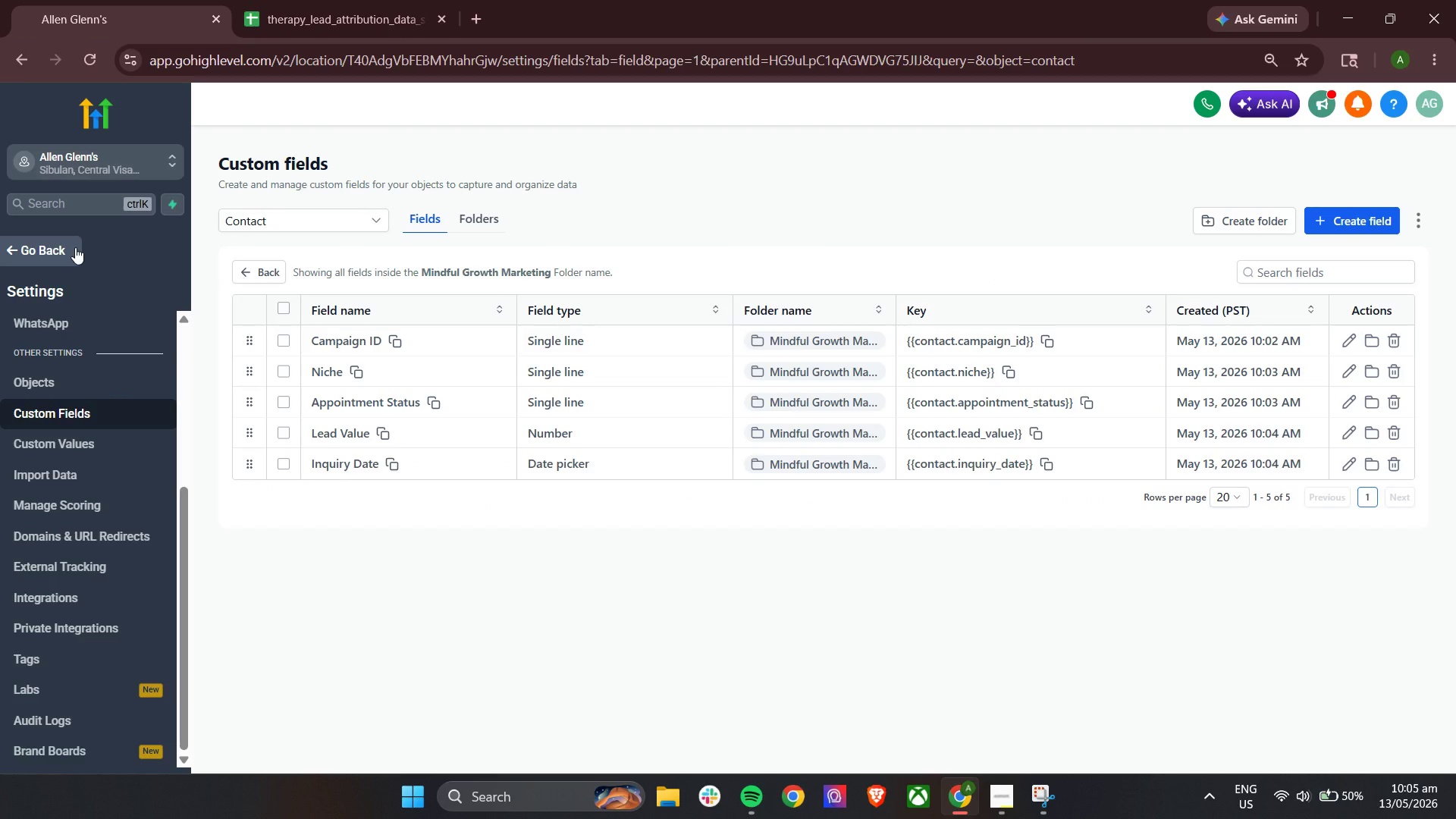 
left_click([67, 248])
 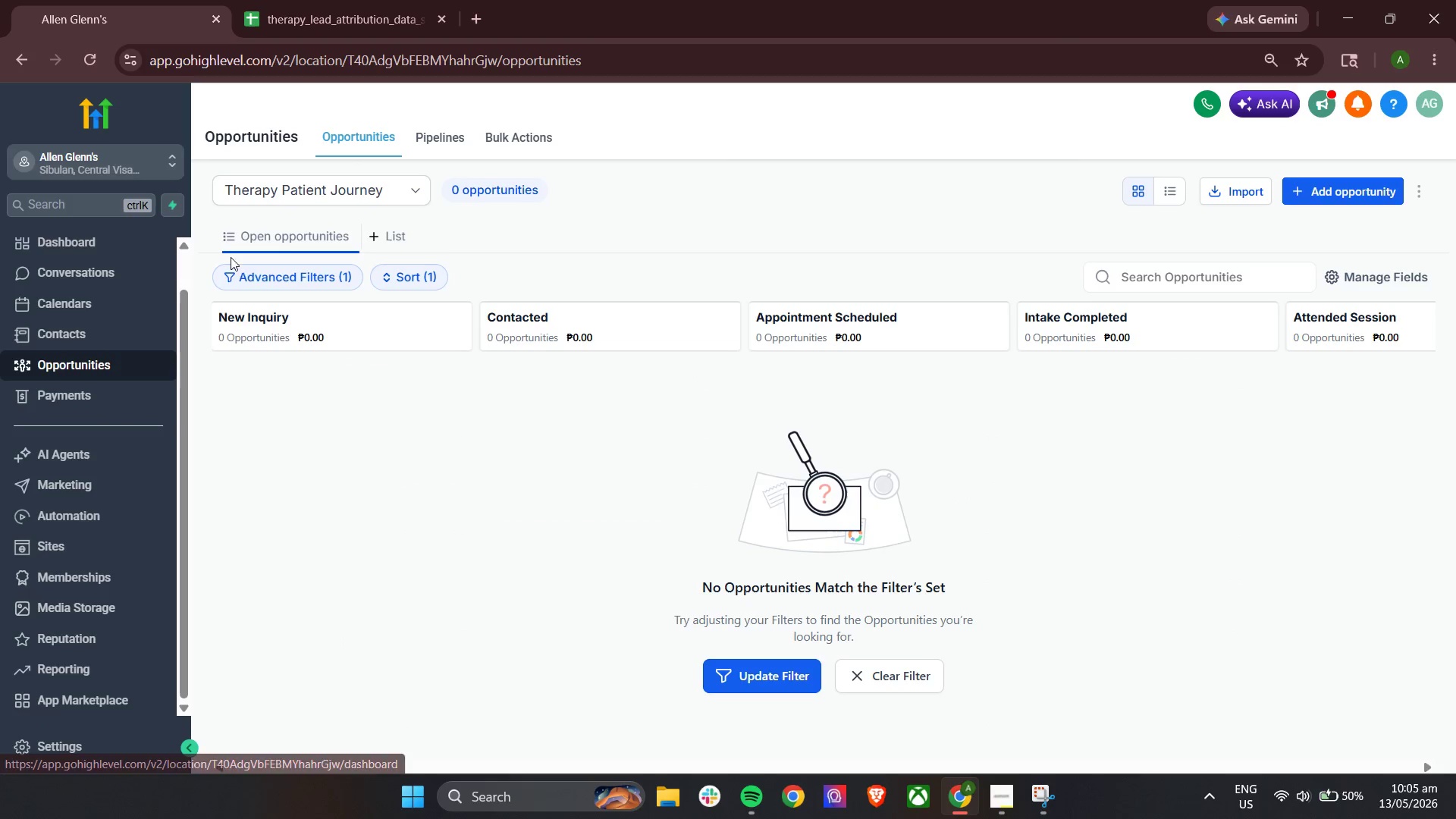 
wait(7.08)
 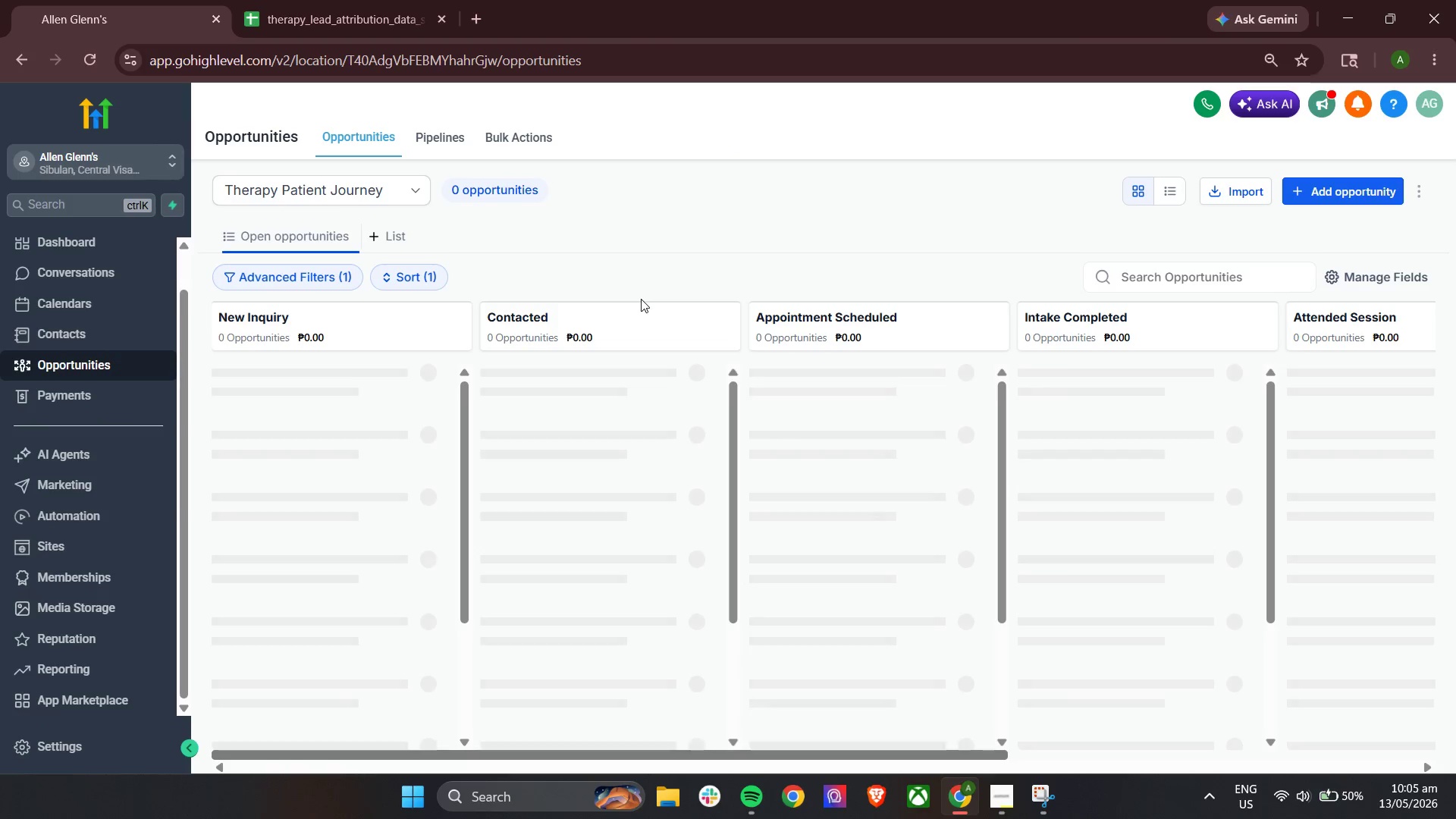 
left_click([336, 0])
 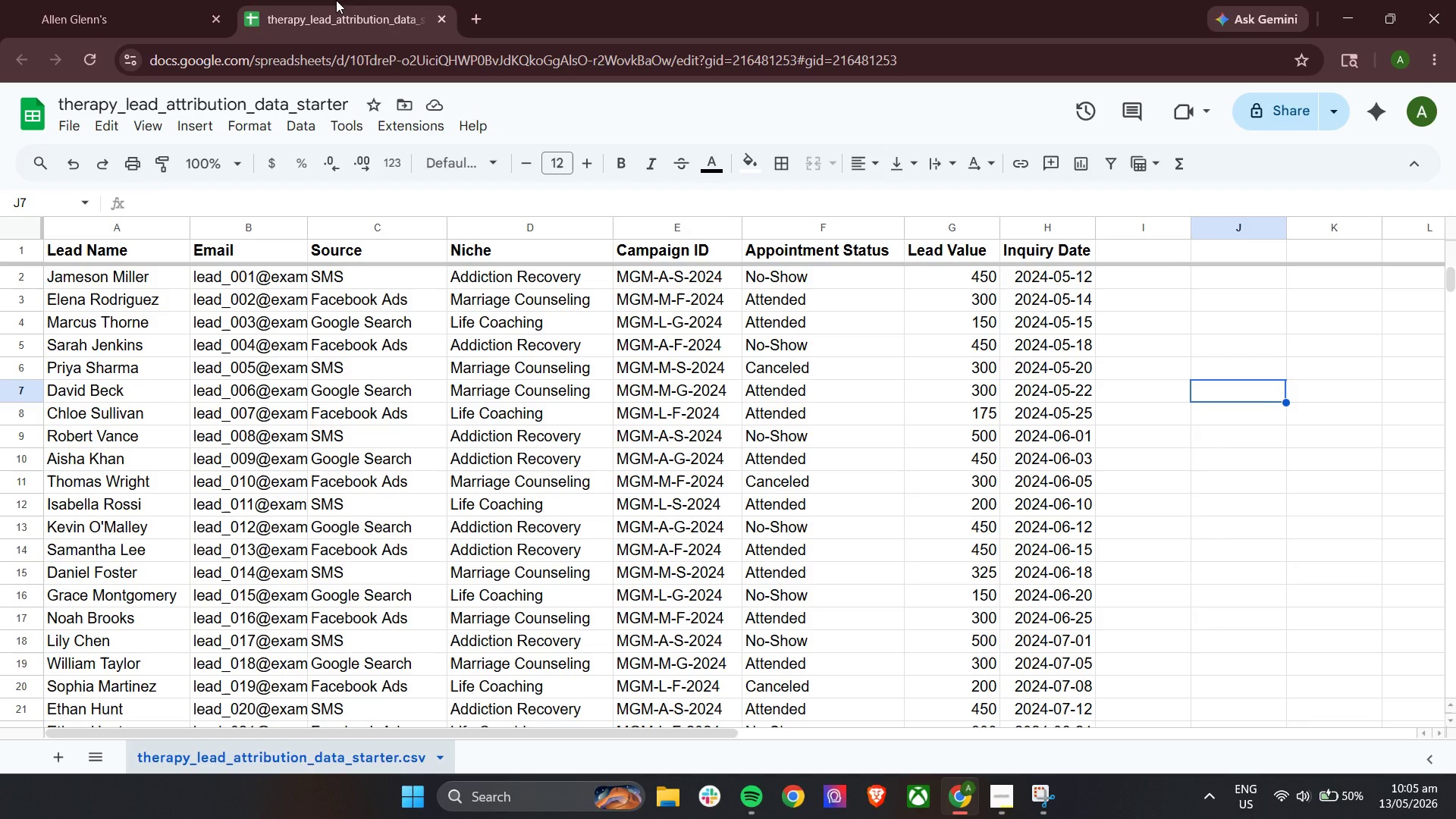 
left_click([58, 0])
 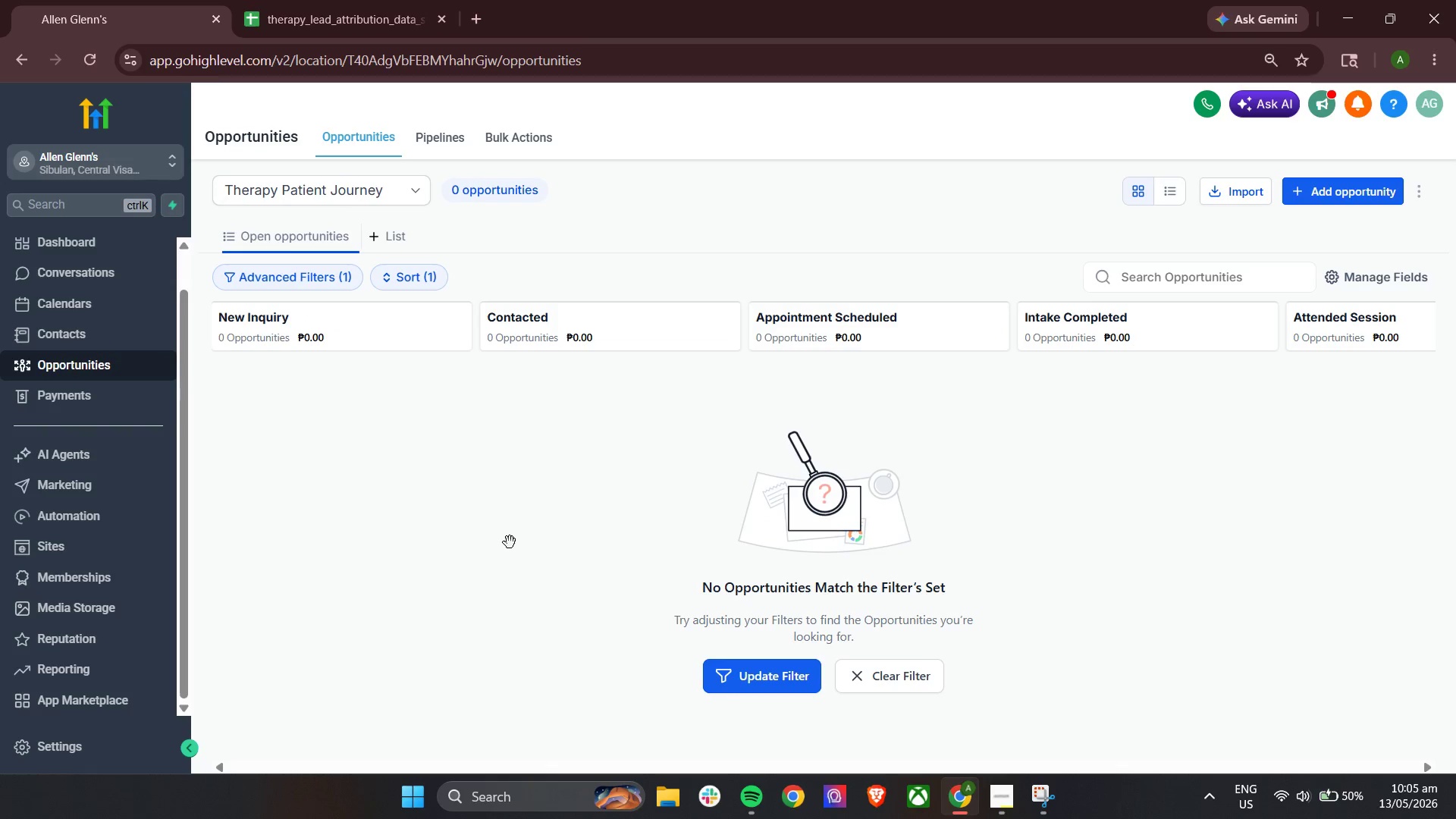 
key(Shift+ShiftLeft)
 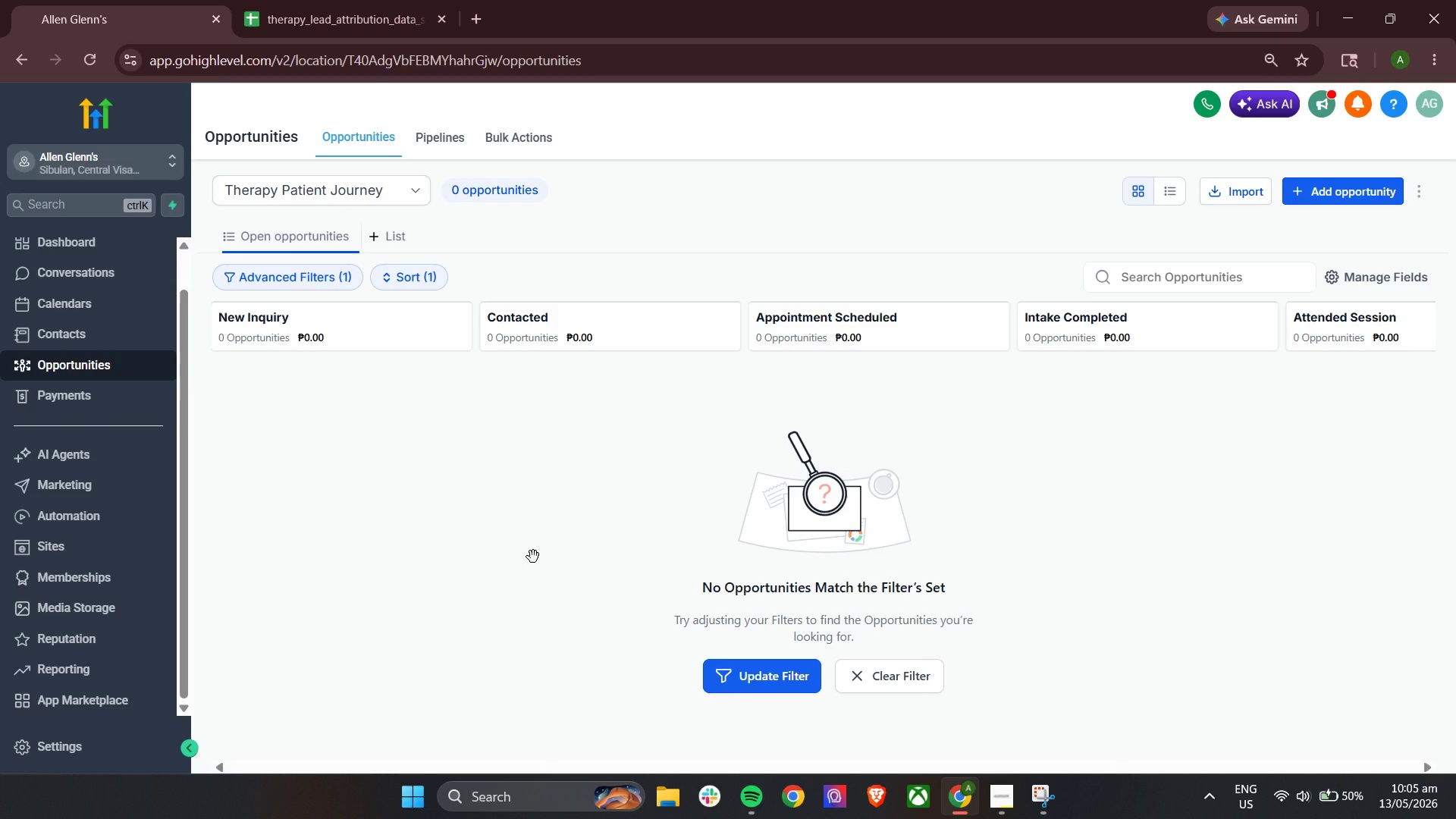 
hold_key(key=ShiftLeft, duration=1.41)
scroll: coordinate [533, 557], scroll_direction: down, amount: 5.0
 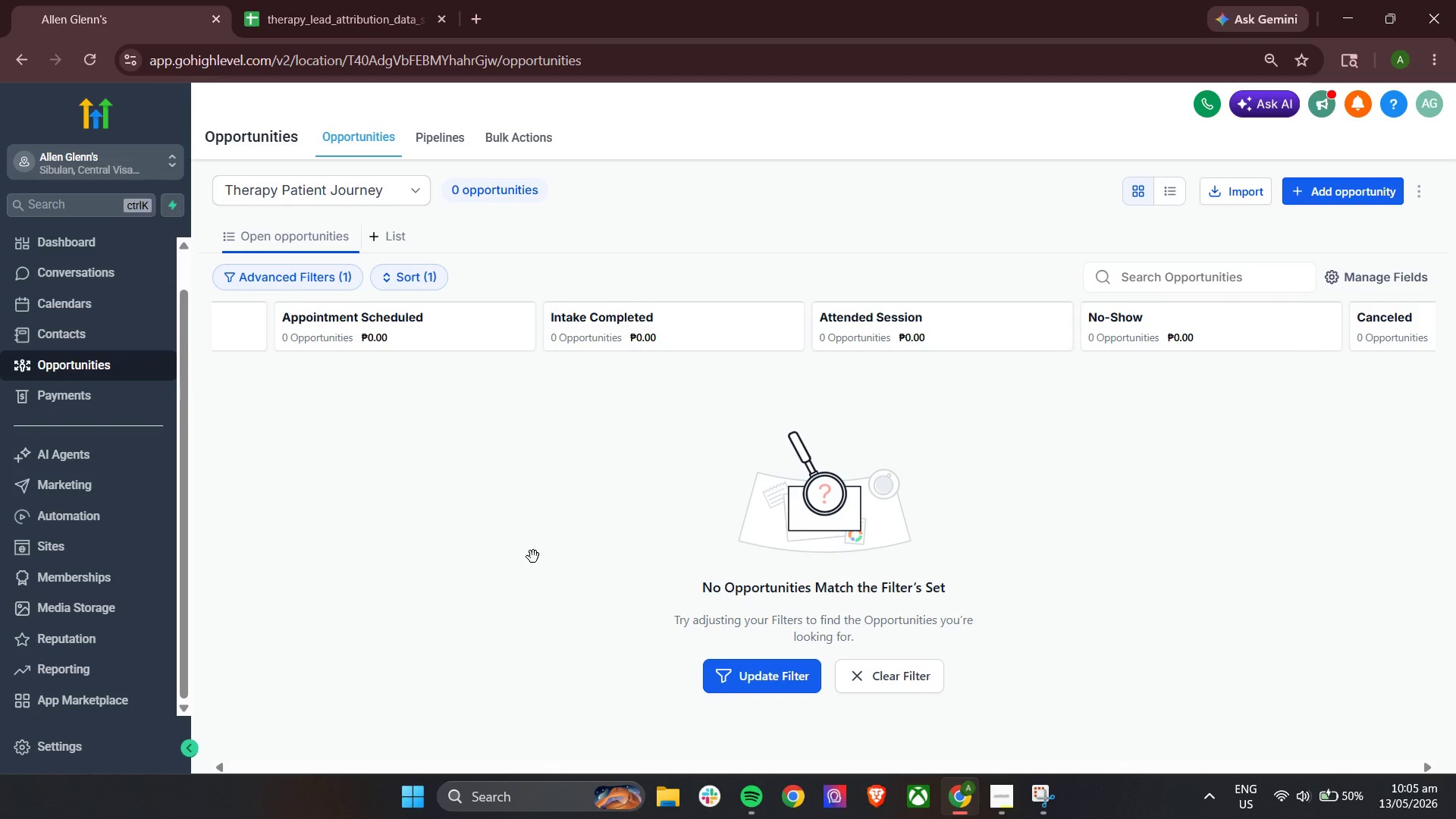 
scroll: coordinate [533, 557], scroll_direction: up, amount: 2.0
 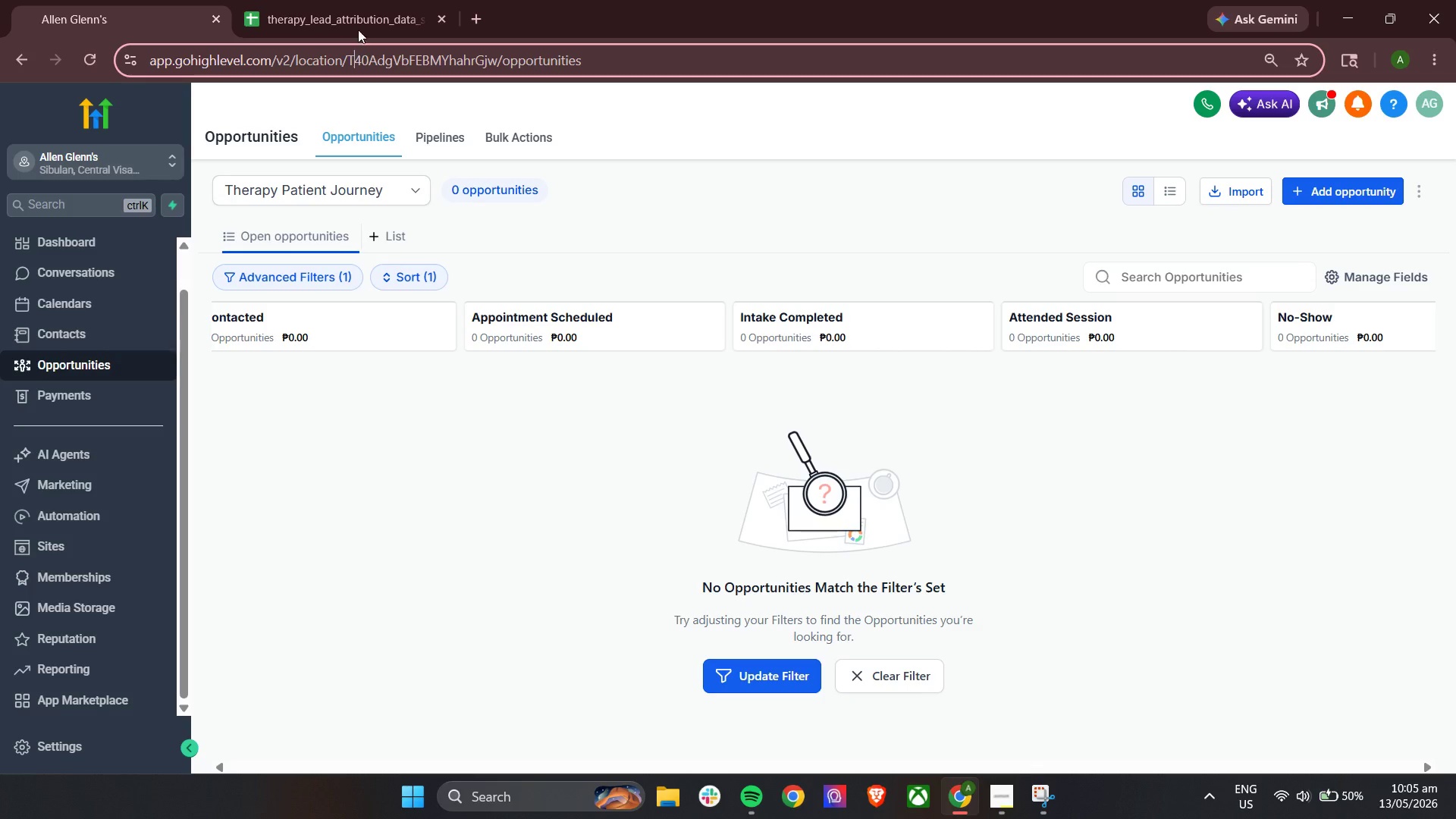 
double_click([355, 0])
 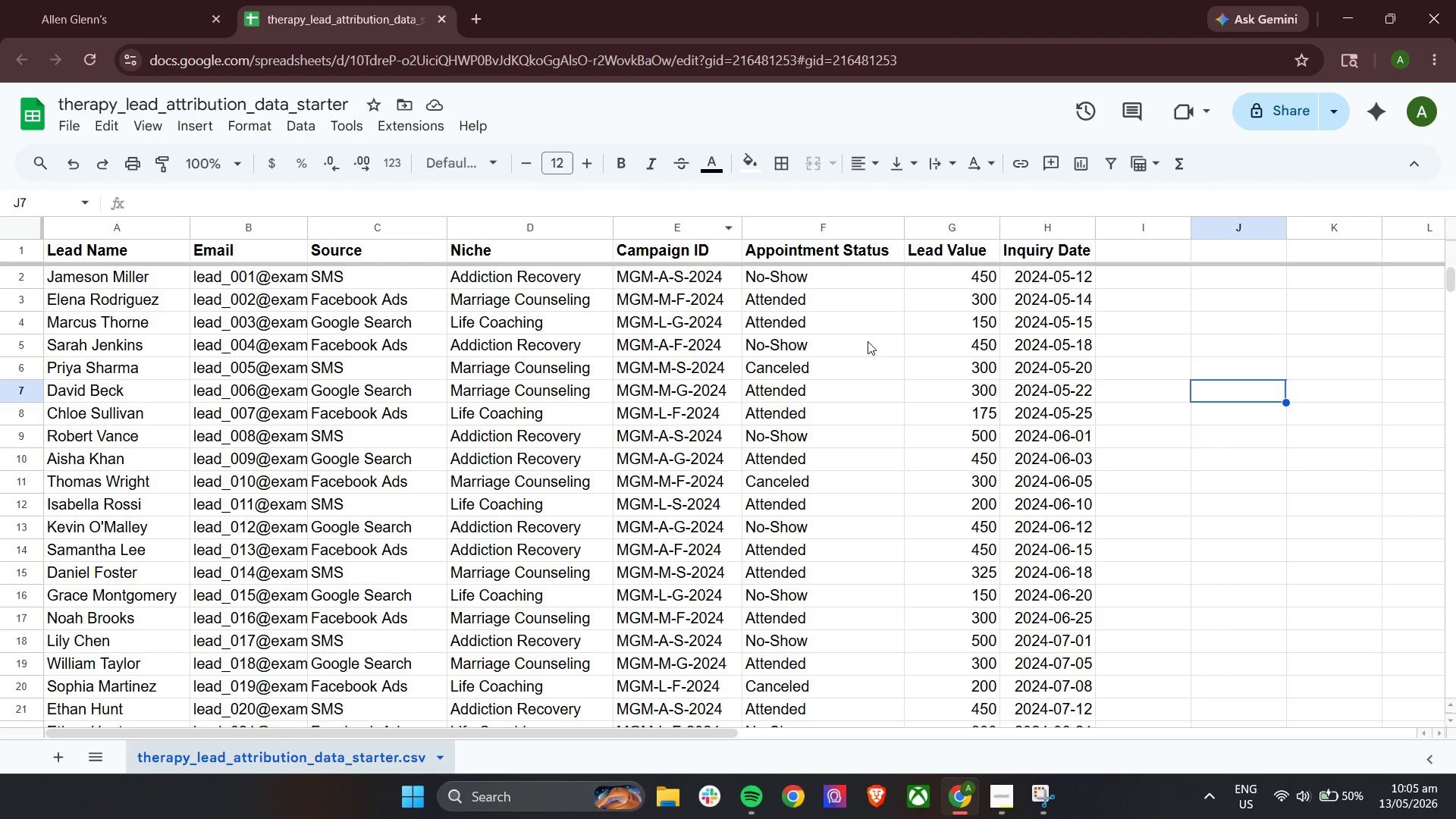 
scroll: coordinate [868, 341], scroll_direction: down, amount: 35.0
 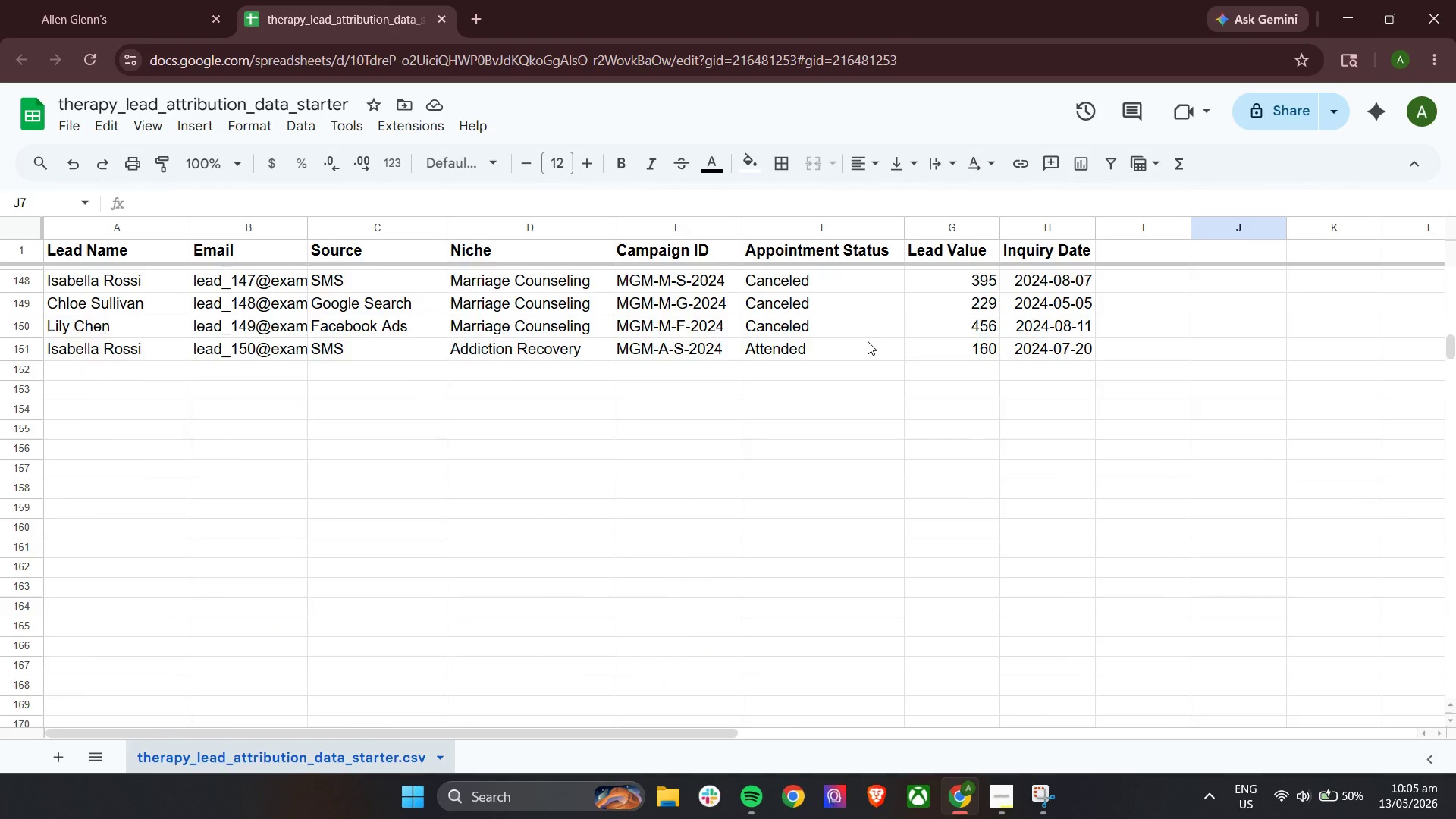 
scroll: coordinate [868, 341], scroll_direction: up, amount: 44.0
 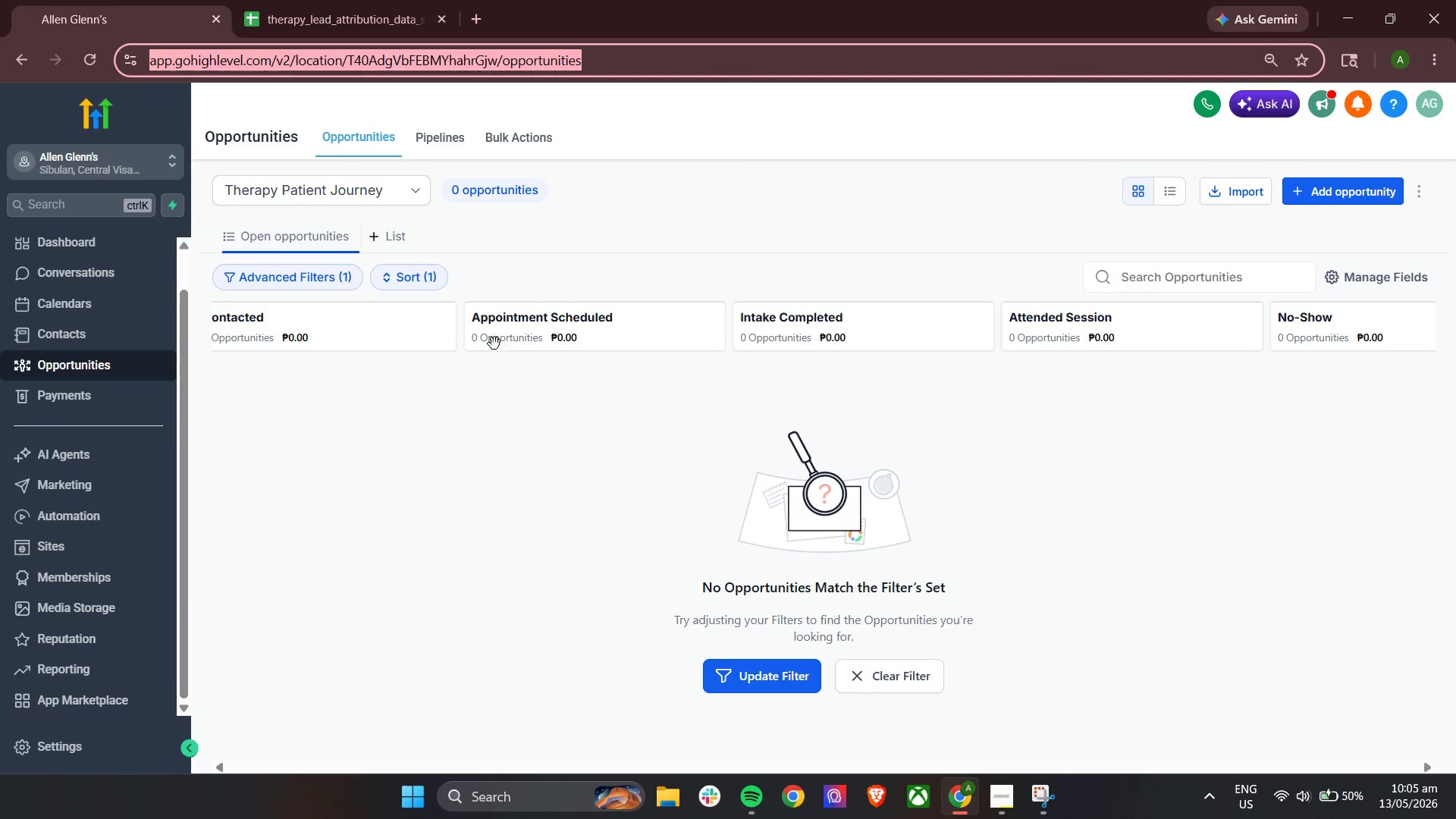 
left_click([689, 227])
 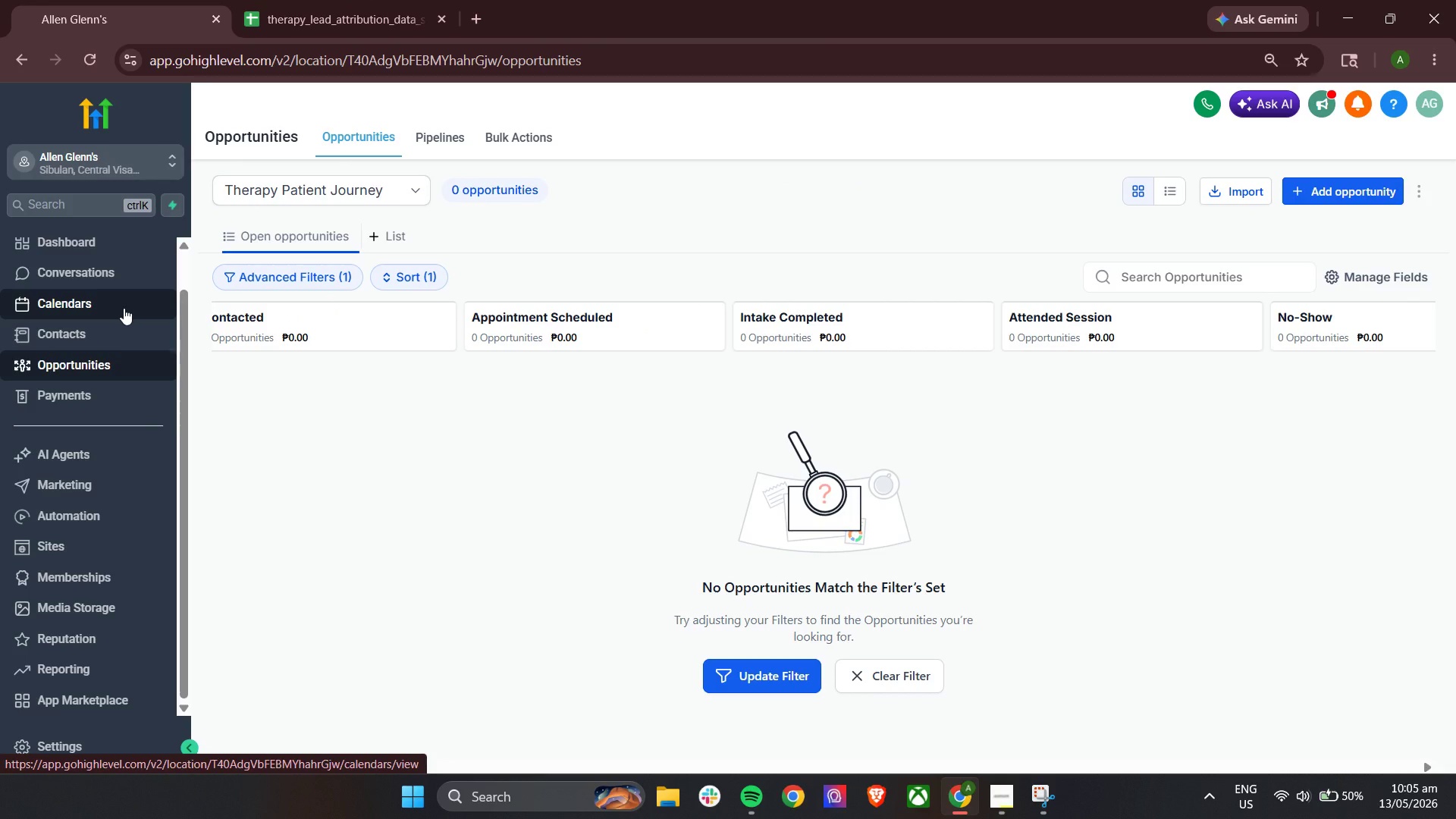 
wait(18.58)
 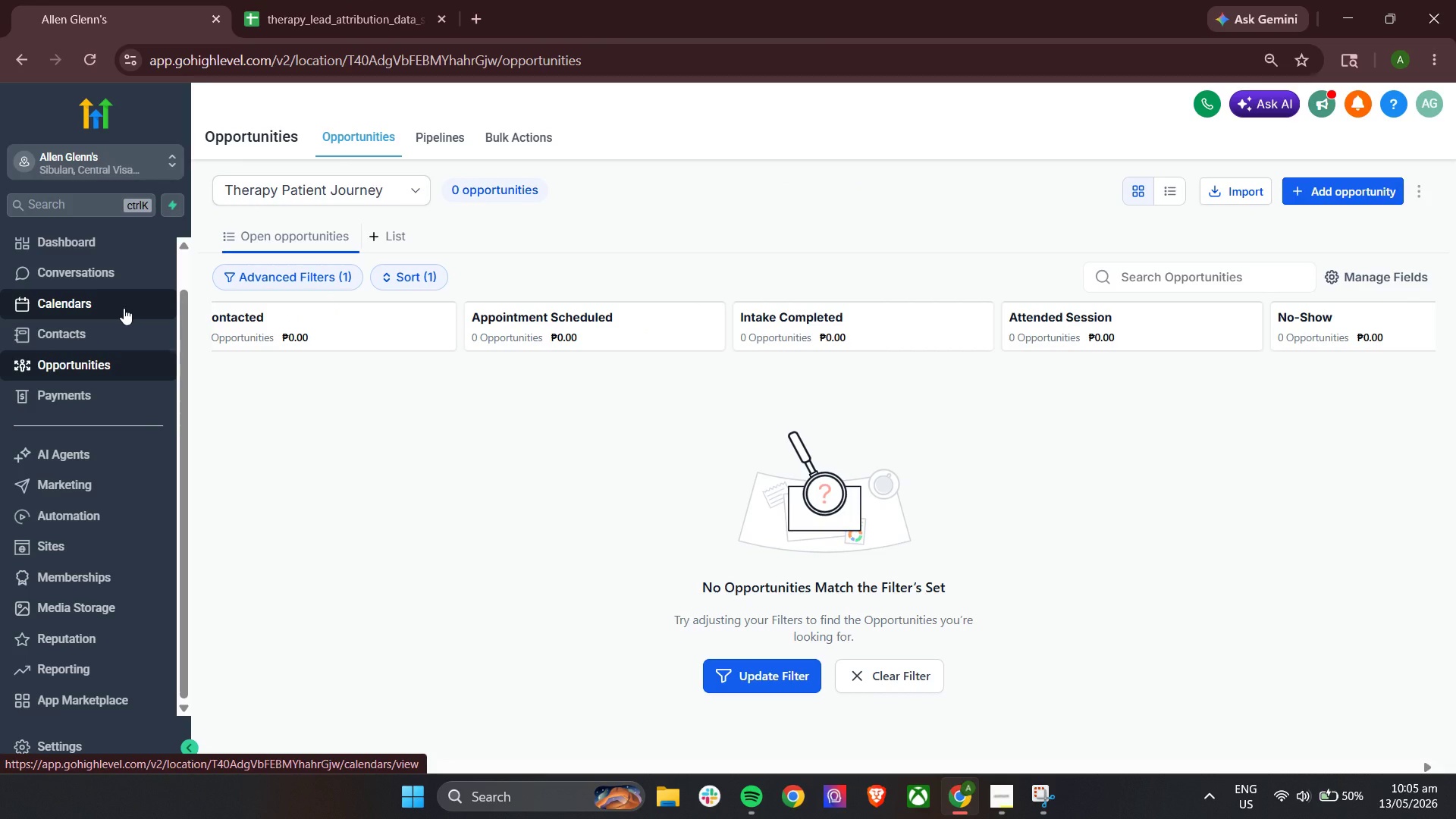 
left_click([72, 328])
 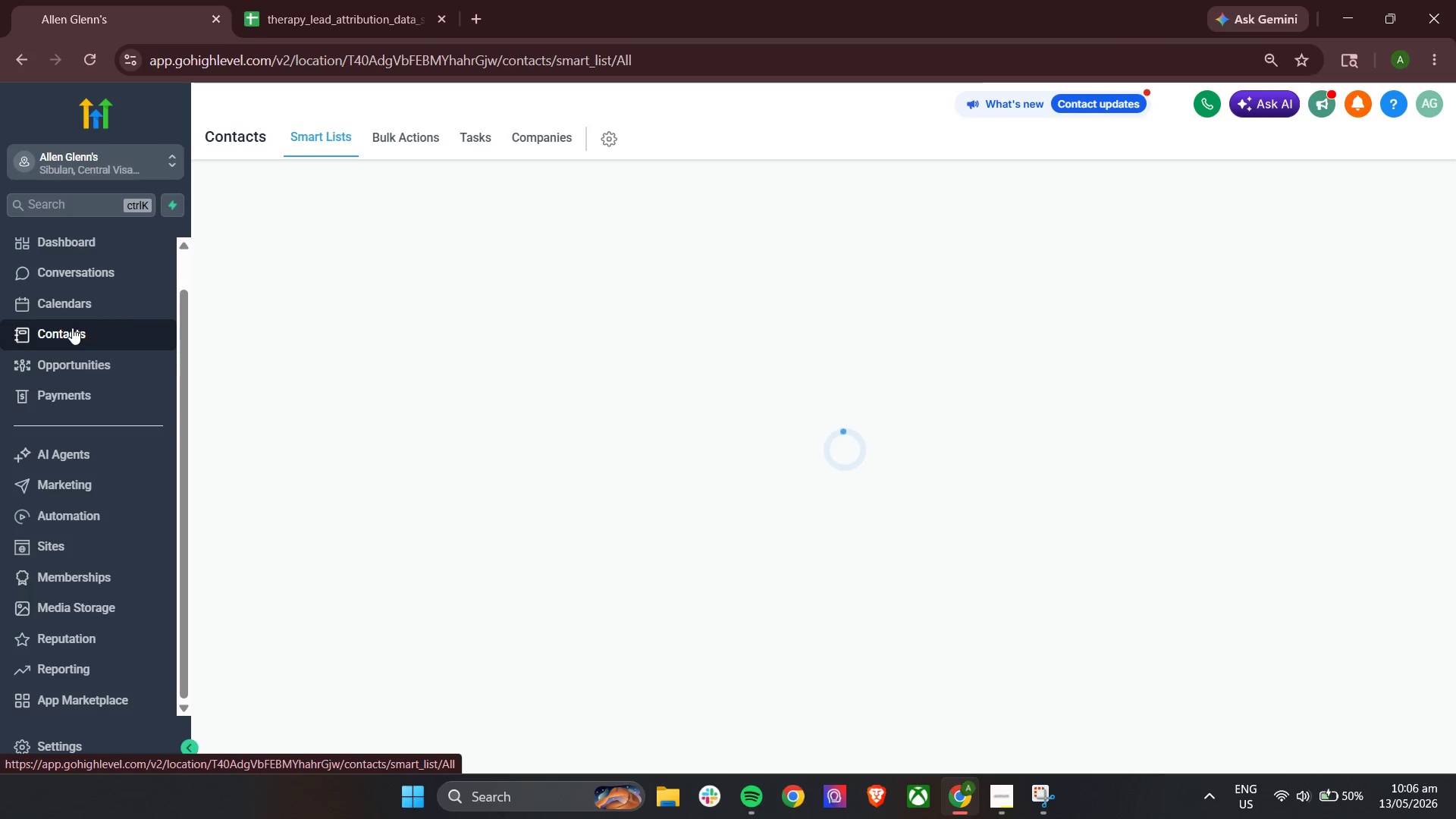 
left_click([321, 0])
 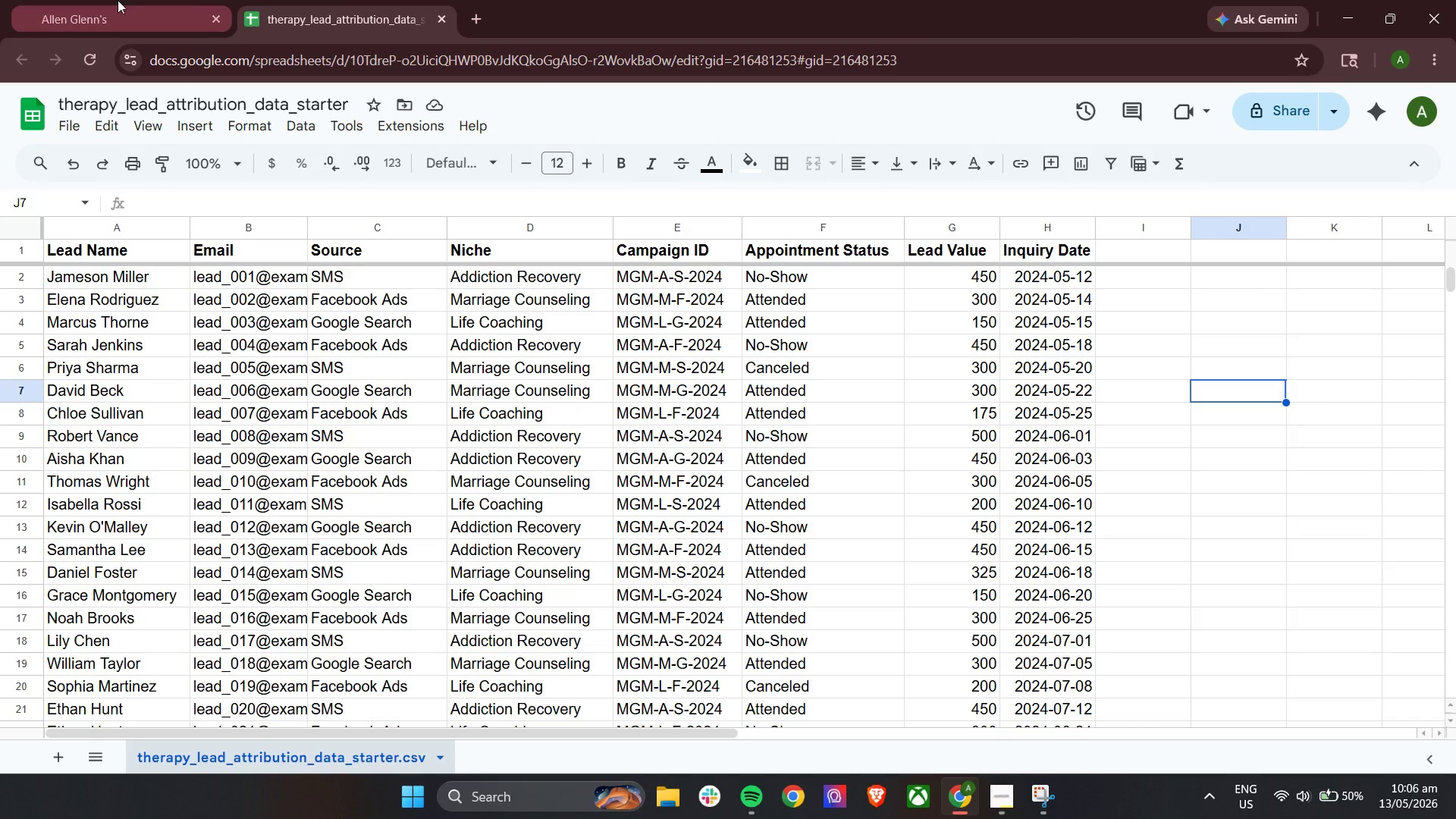 
left_click([117, 0])
 